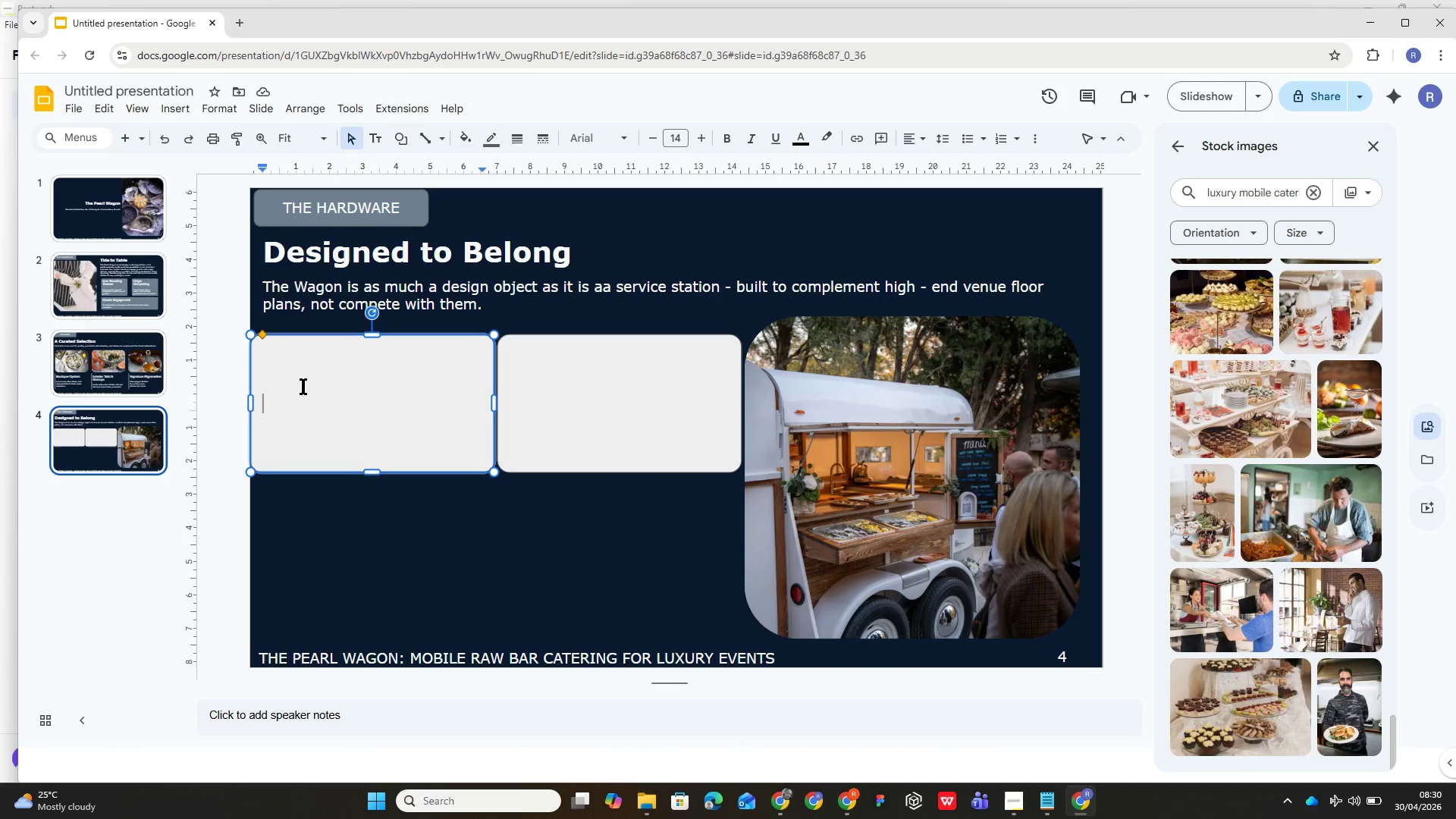 
type(FFoot )
key(Backspace)
key(Backspace)
key(Backspace)
key(Backspace)
key(Backspace)
type(ootprint)
 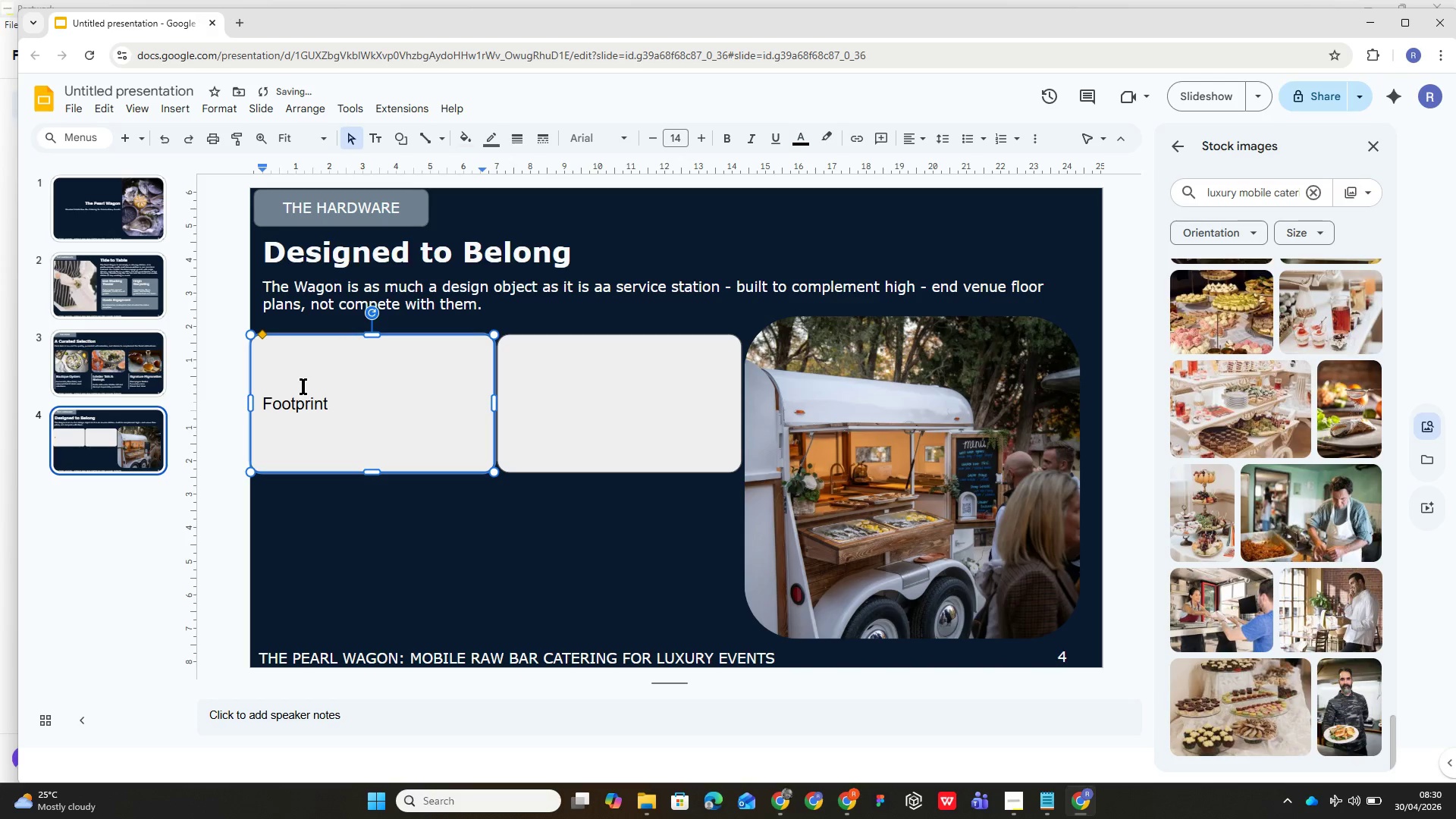 
key(Enter)
 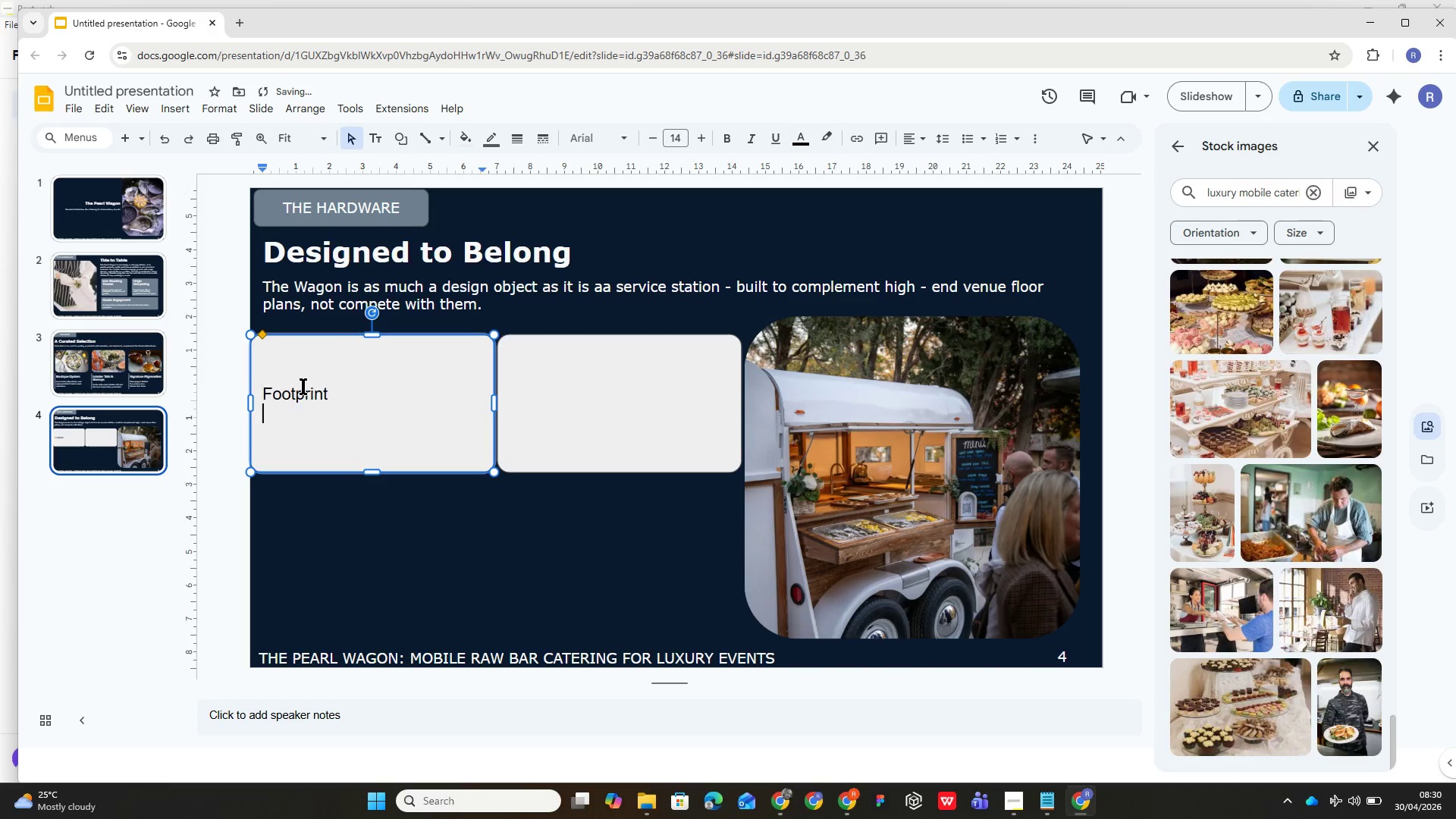 
key(Enter)
 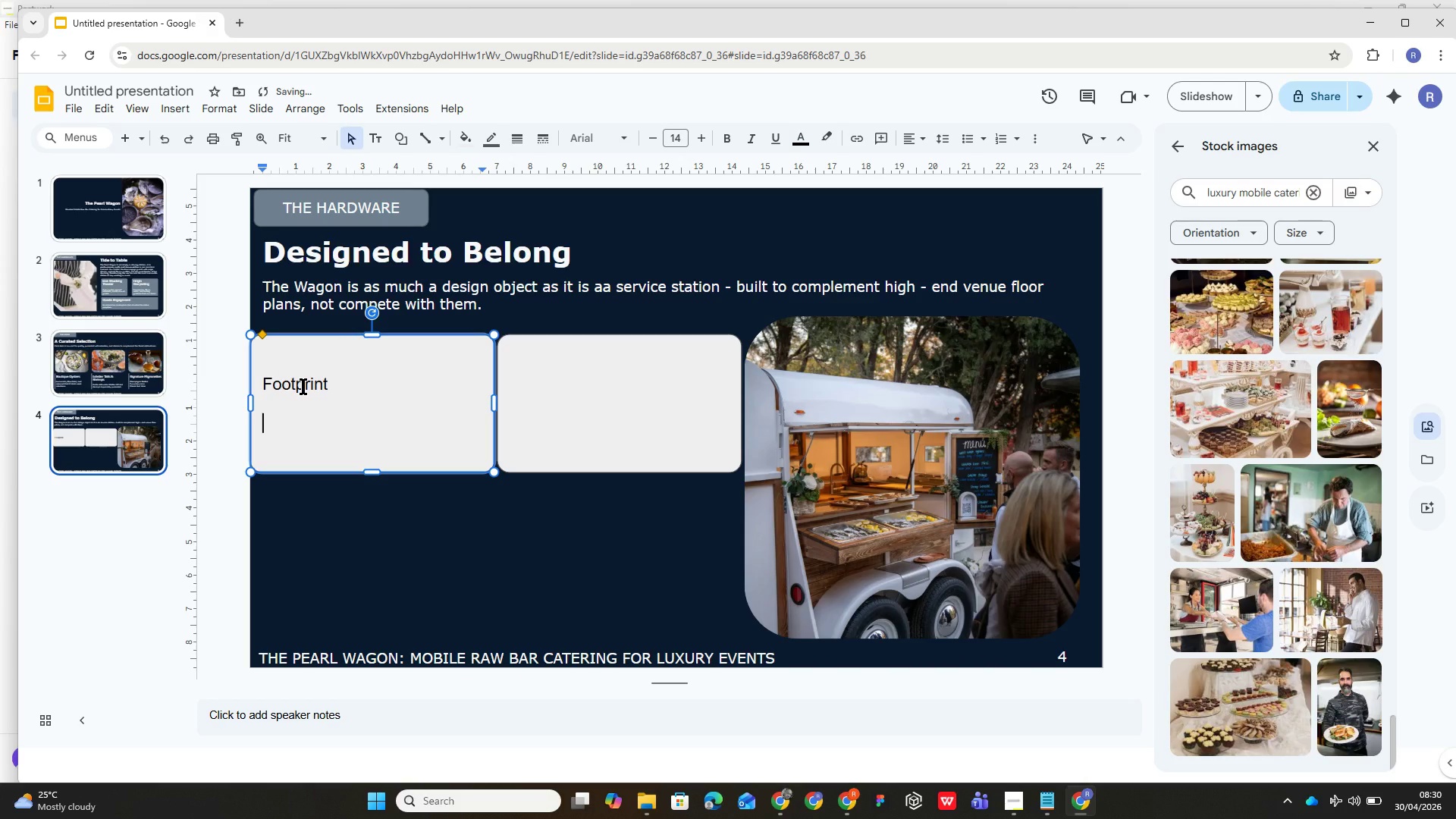 
type(10)
 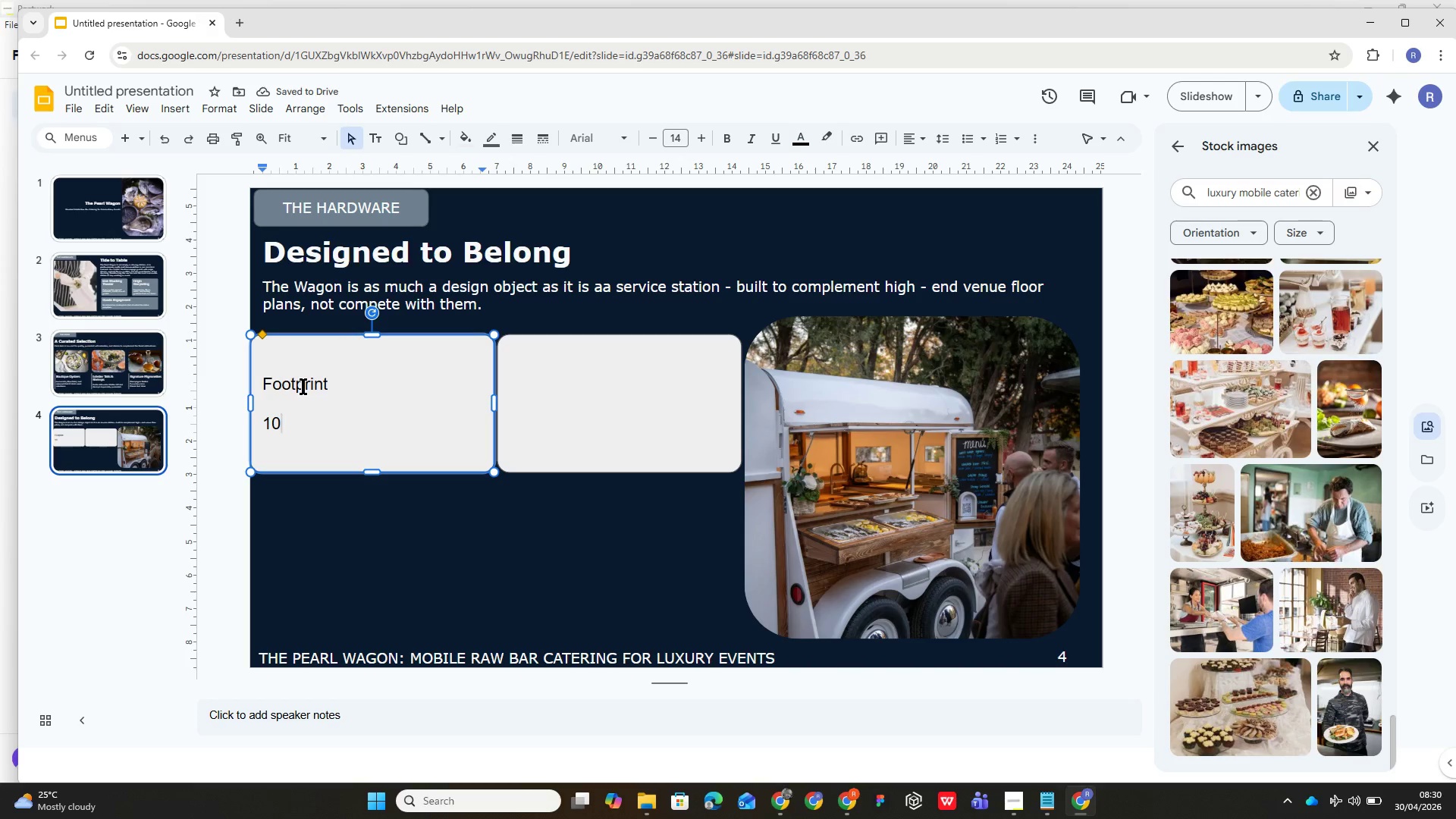 
type(' x 6' )
key(Backspace)
type(- a substan)
 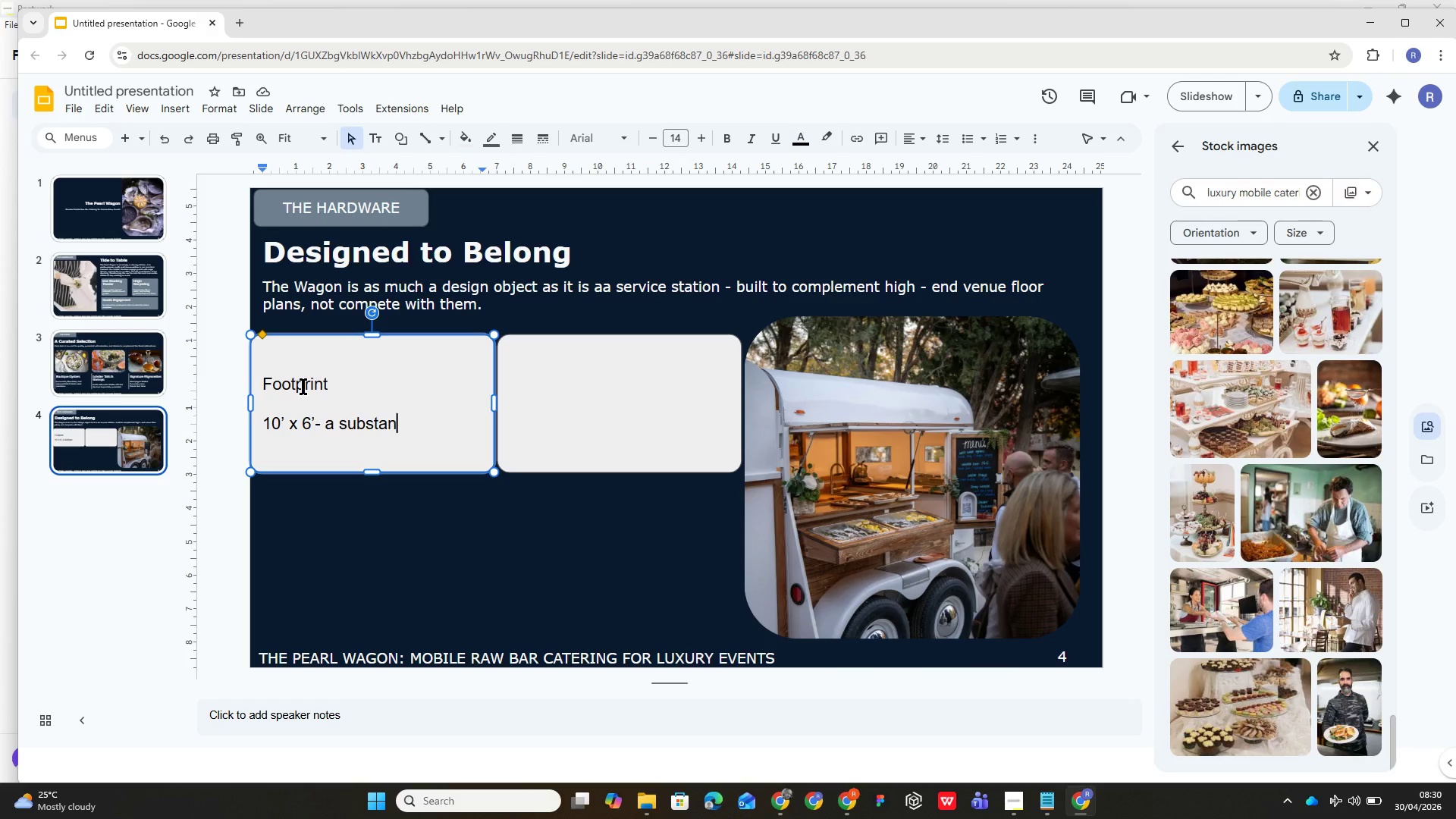 
wait(11.12)
 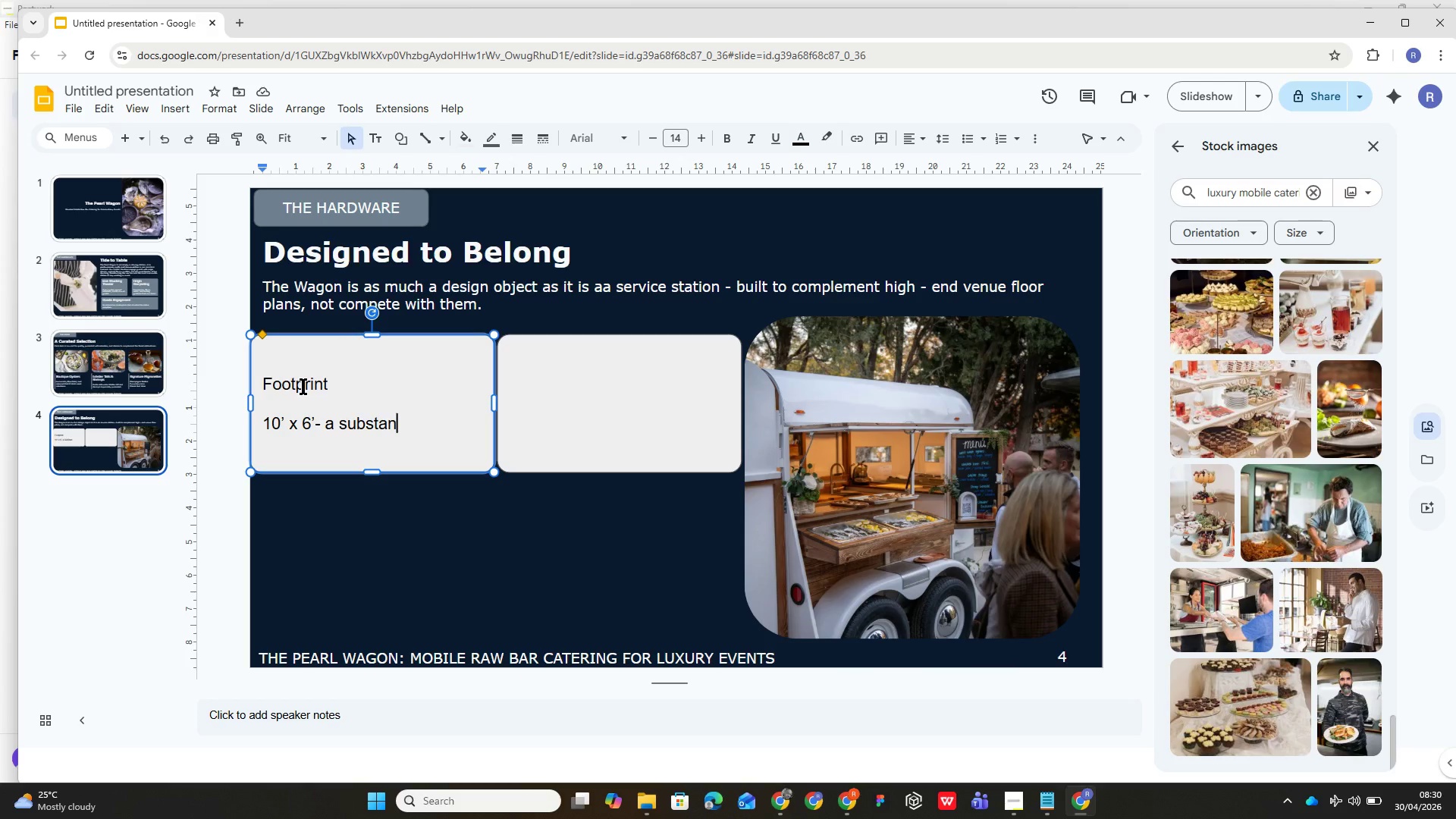 
type(tial yet mobile presence )
key(Backspace)
type(.)
key(Backspace)
type(, ideal for outdoor weddings vineyard events )
key(Backspace)
type(, or estate receptions.)
 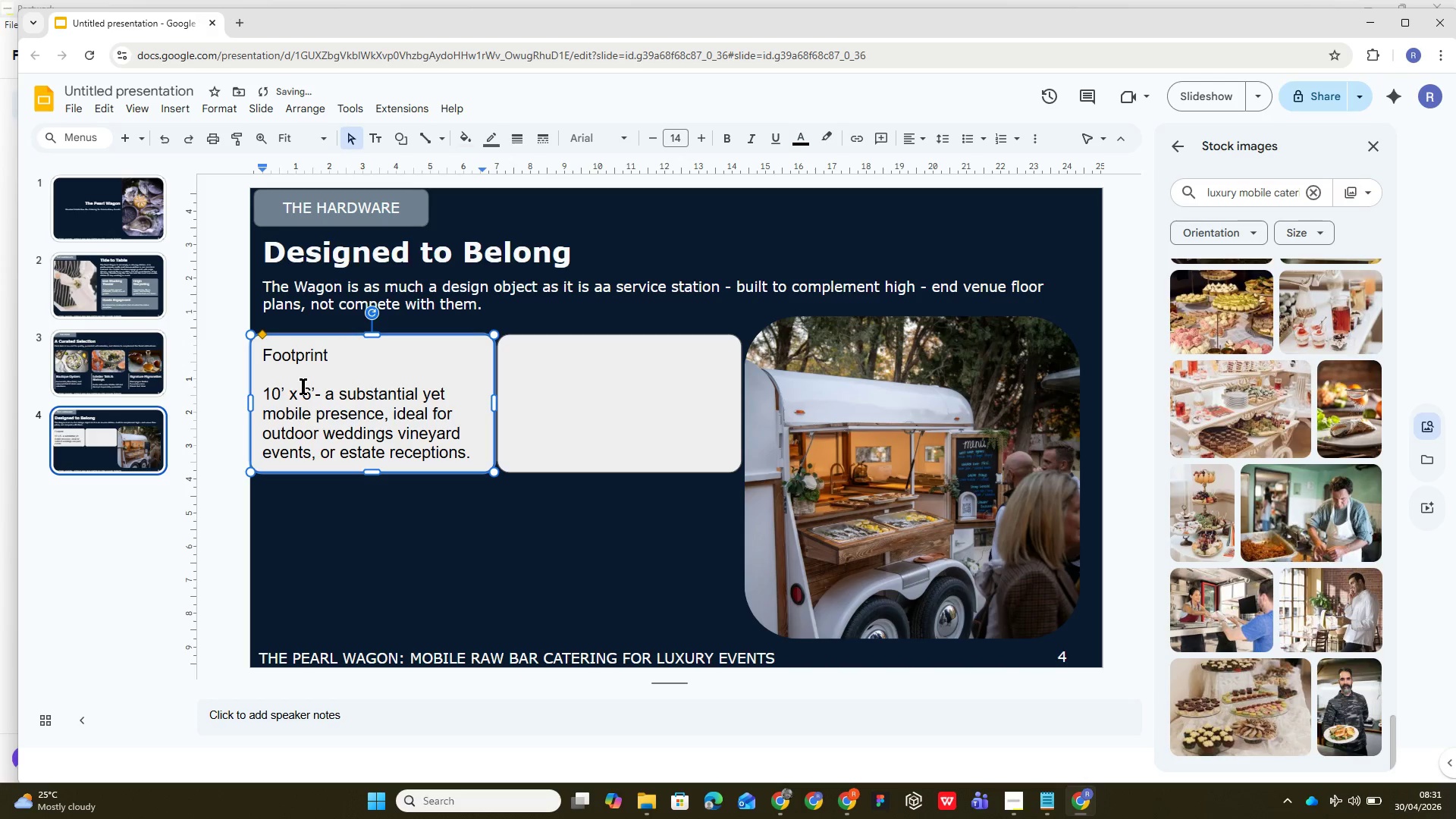 
key(Control+A)
 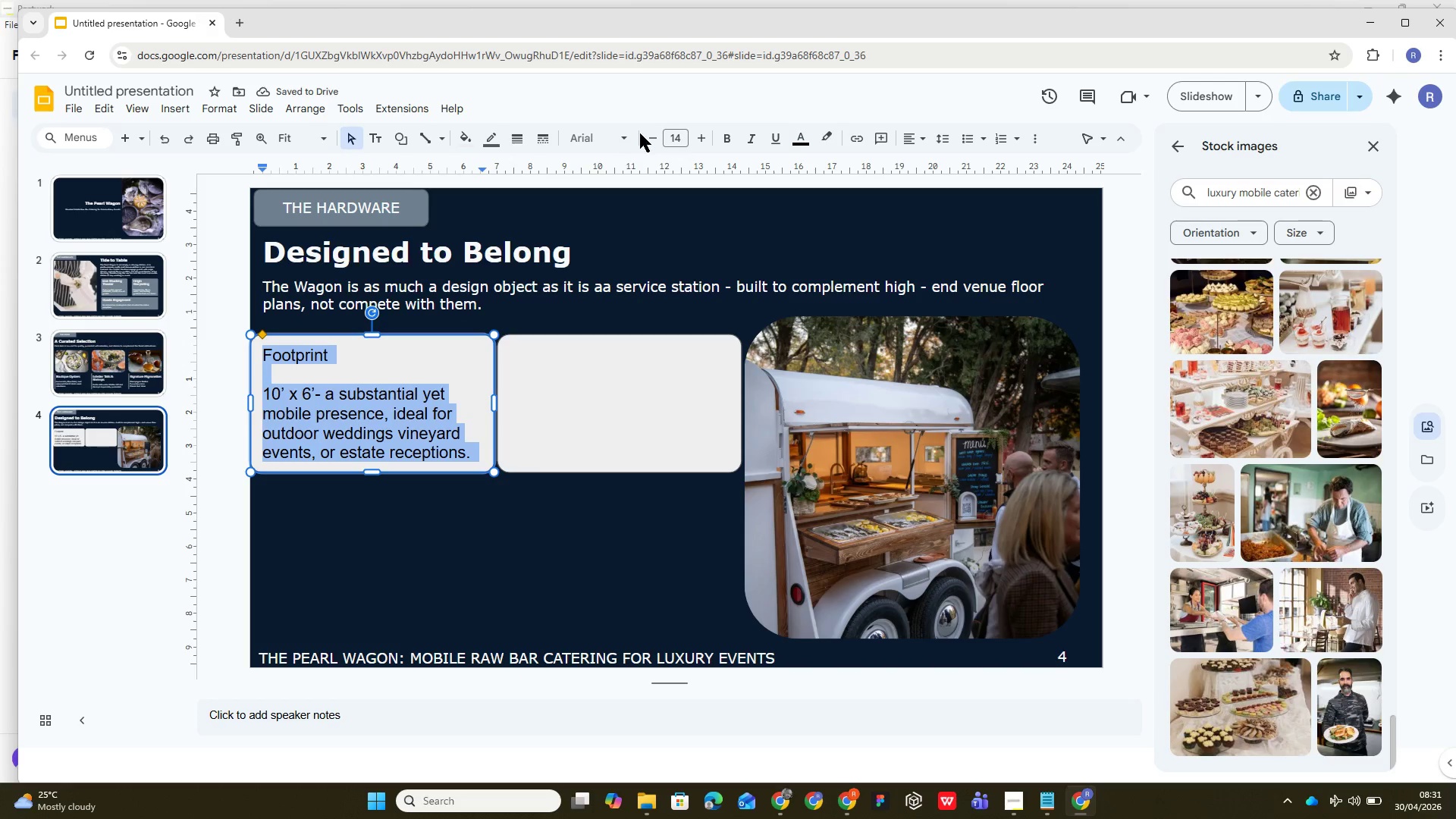 
left_click([629, 133])
 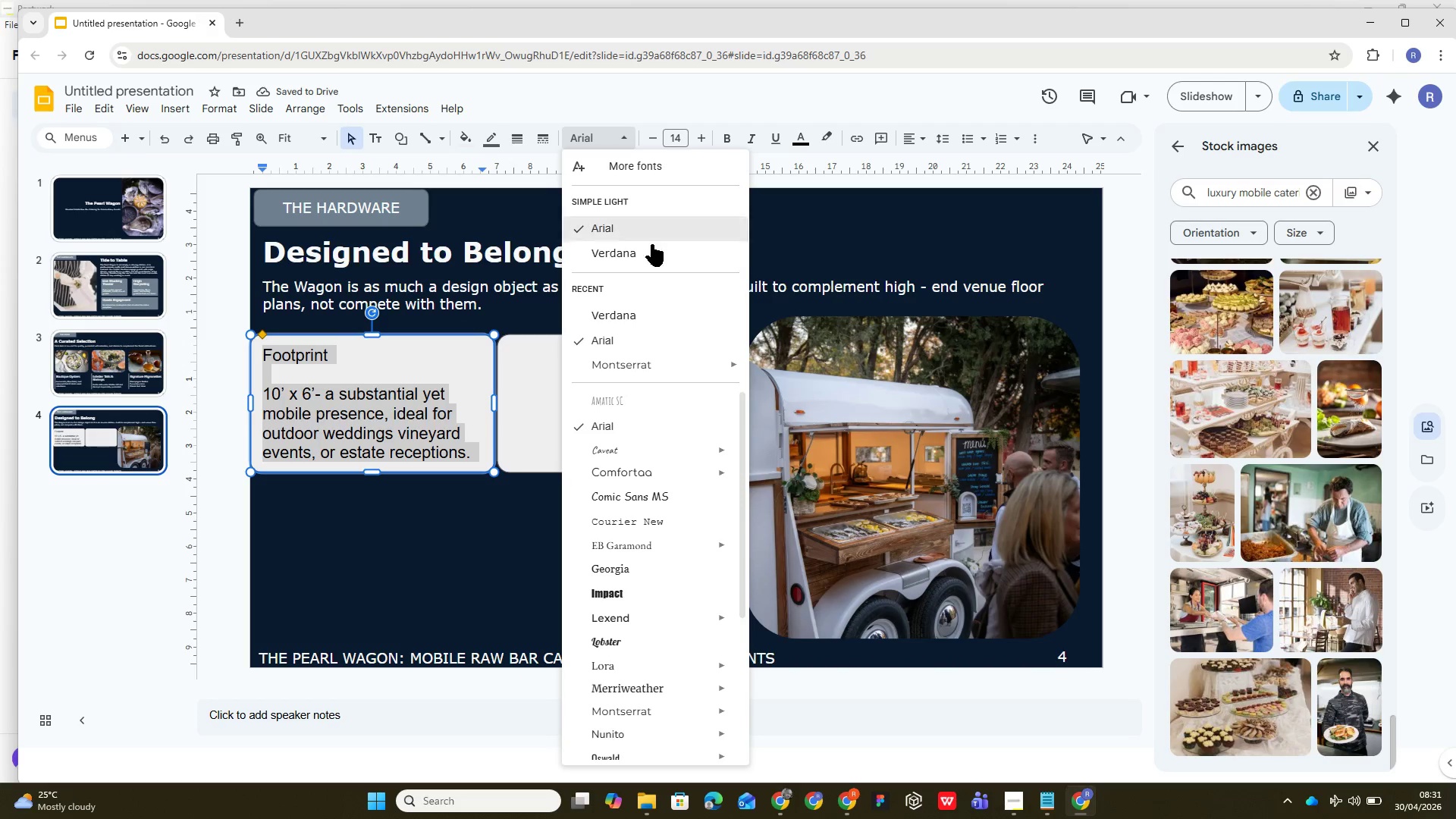 
left_click([655, 254])
 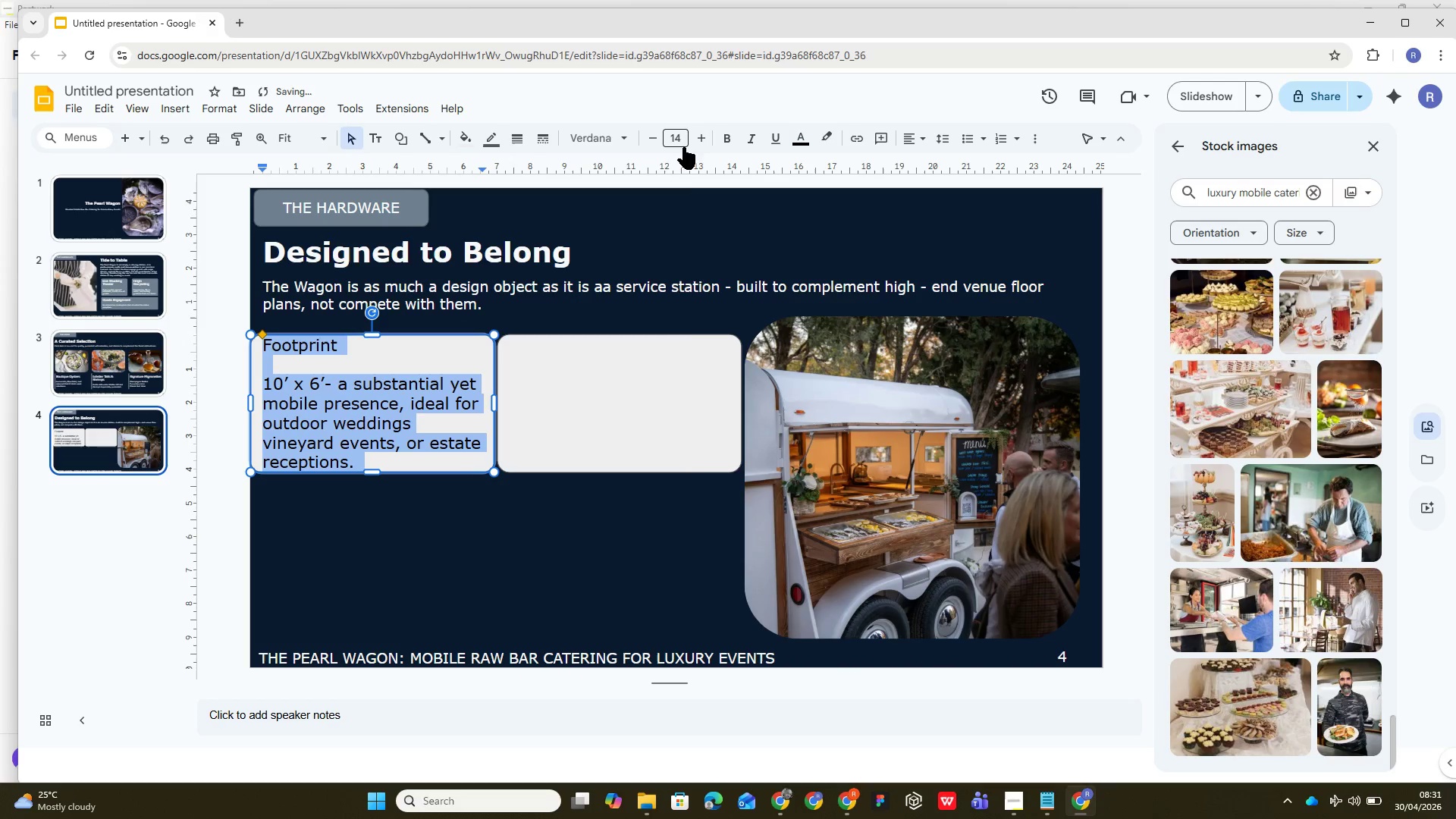 
left_click([683, 141])
 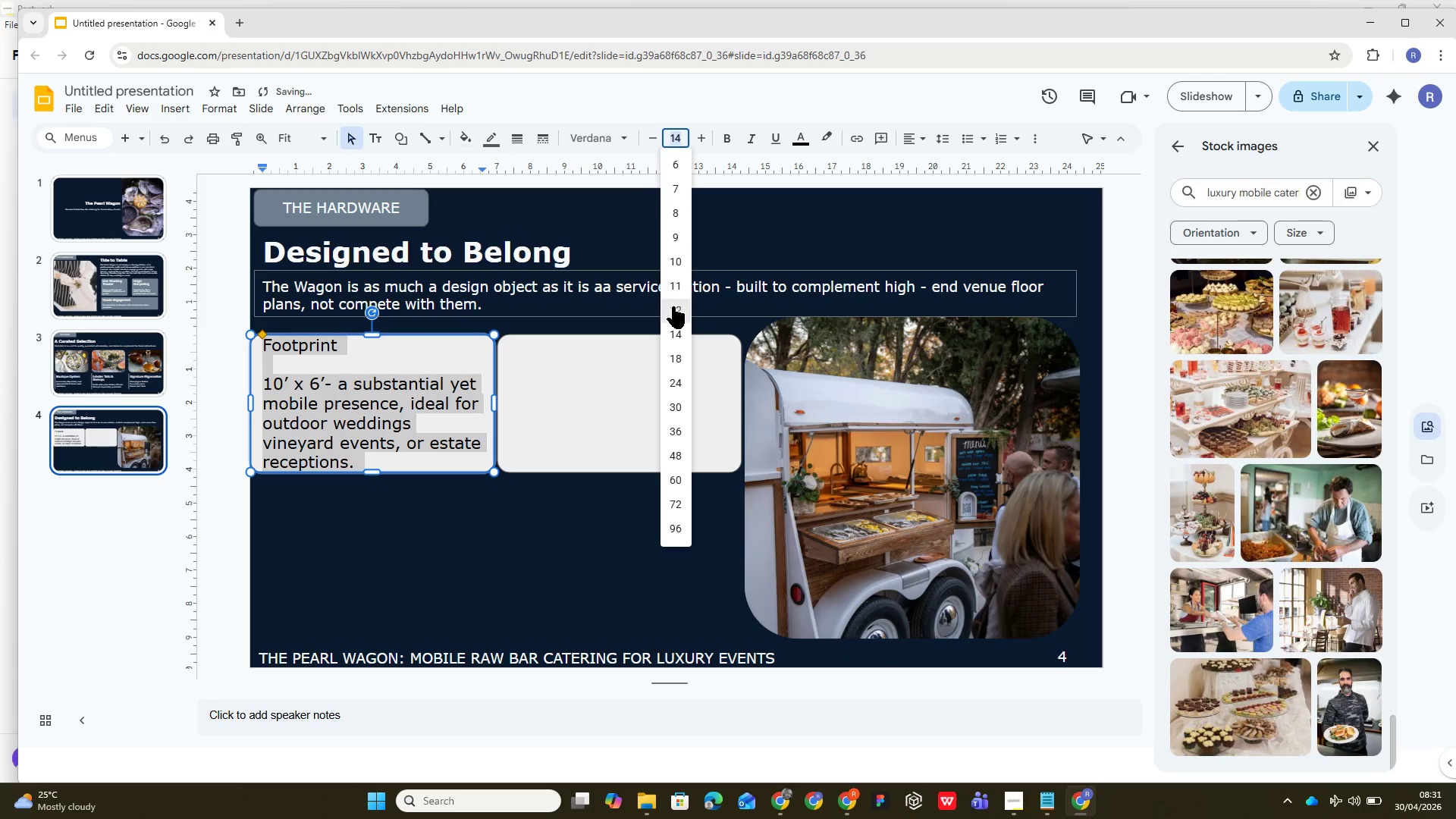 
left_click([672, 308])
 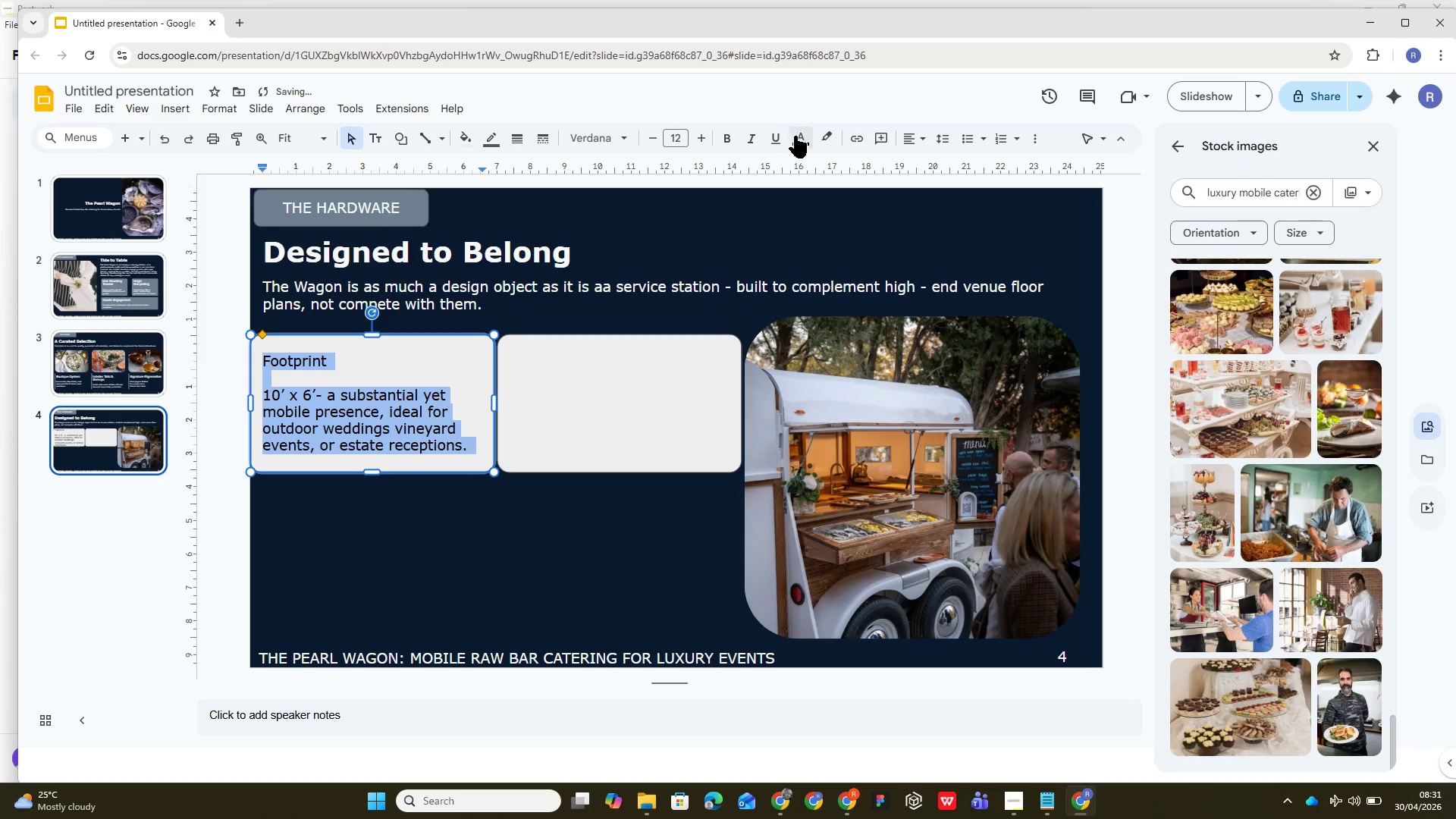 
left_click([796, 139])
 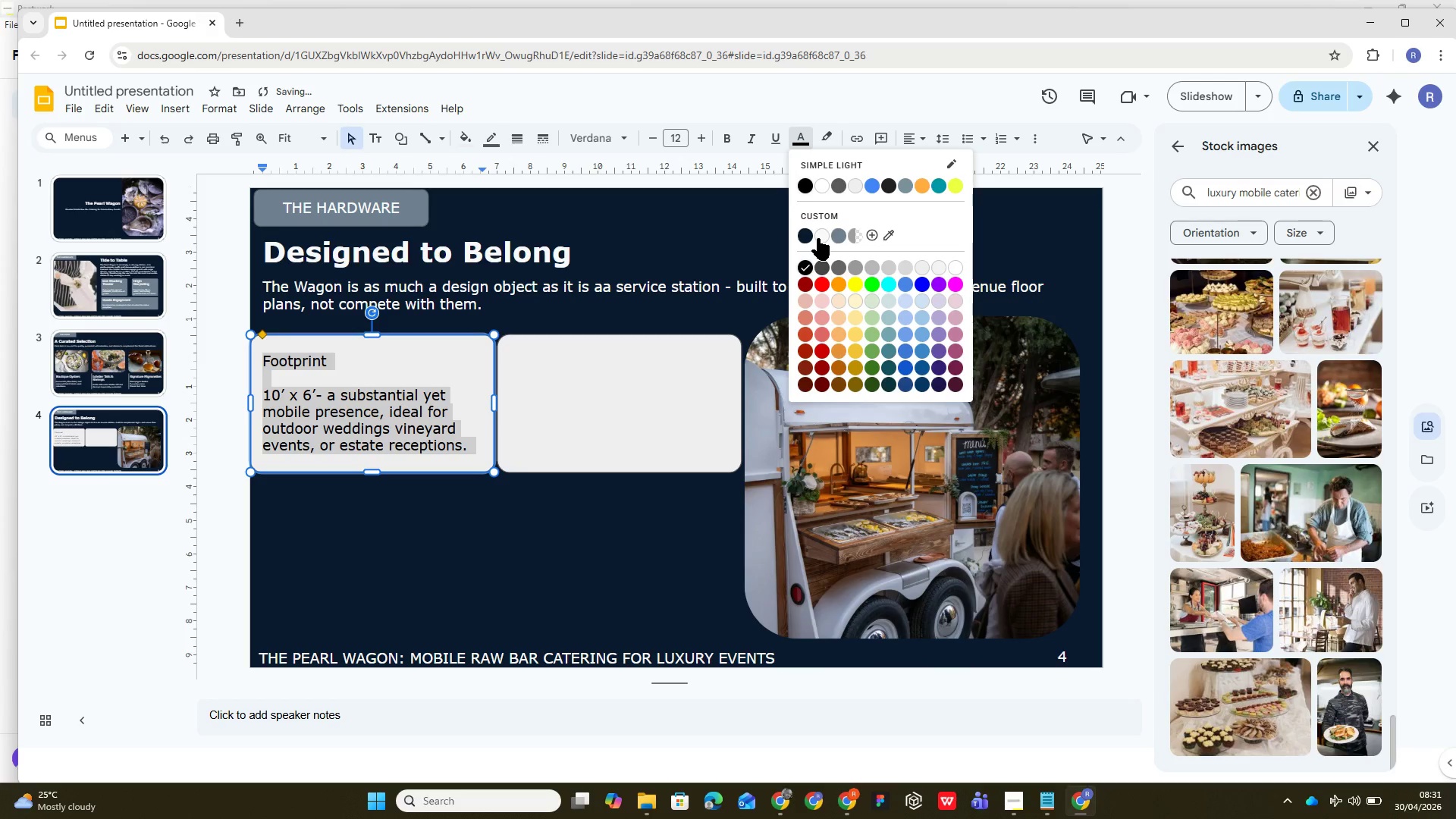 
left_click([817, 238])
 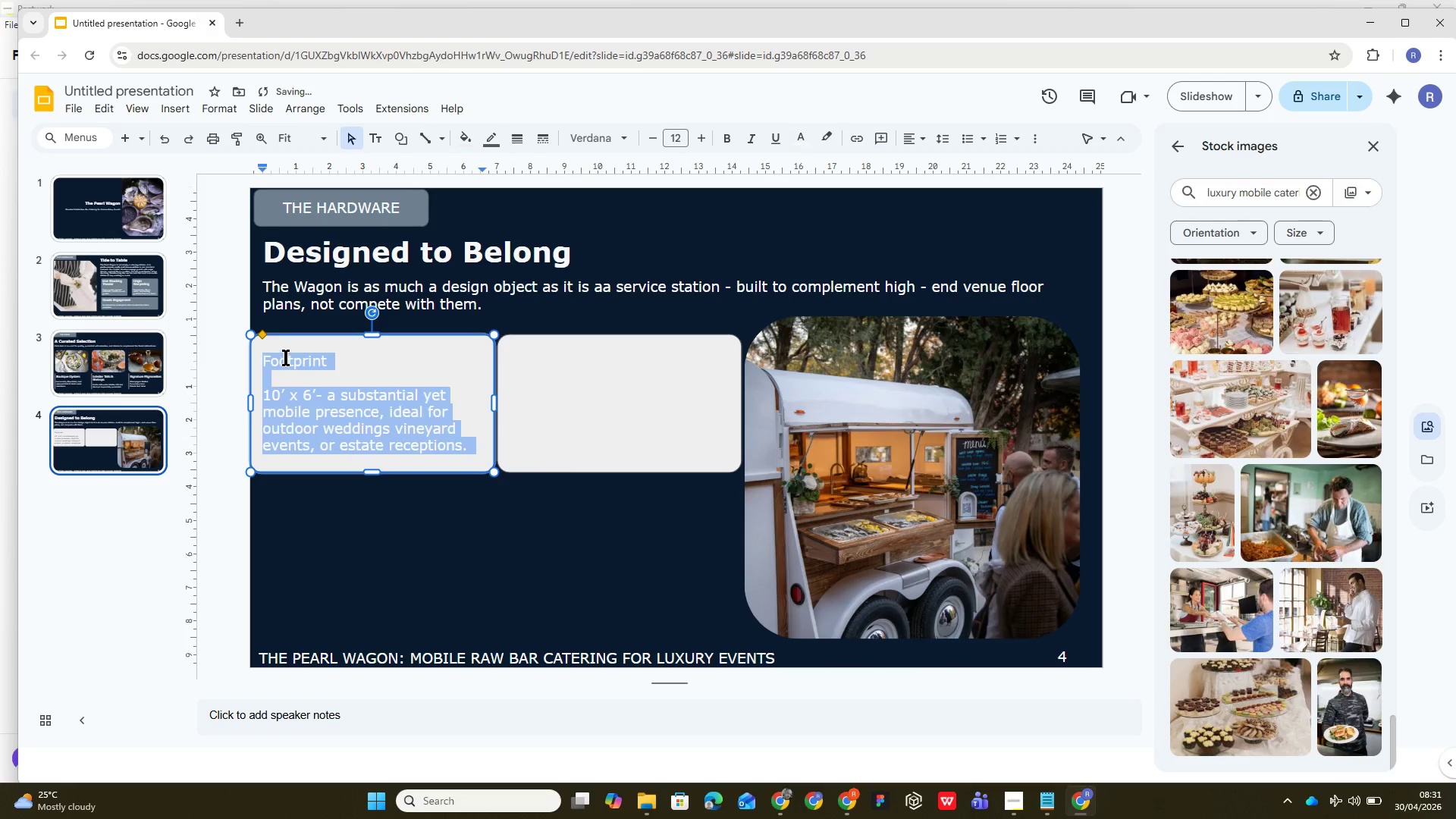 
double_click([286, 357])
 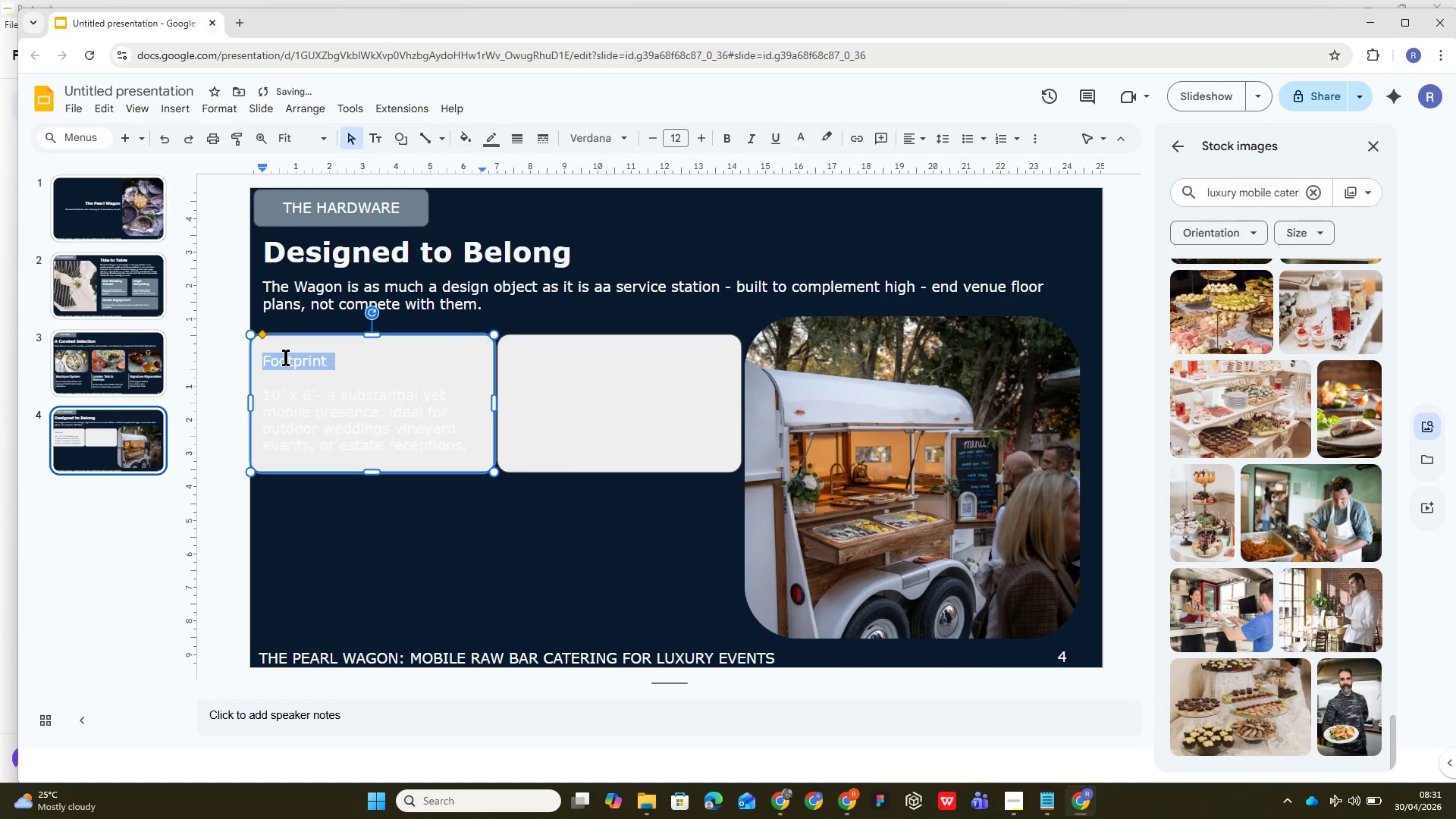 
triple_click([286, 357])
 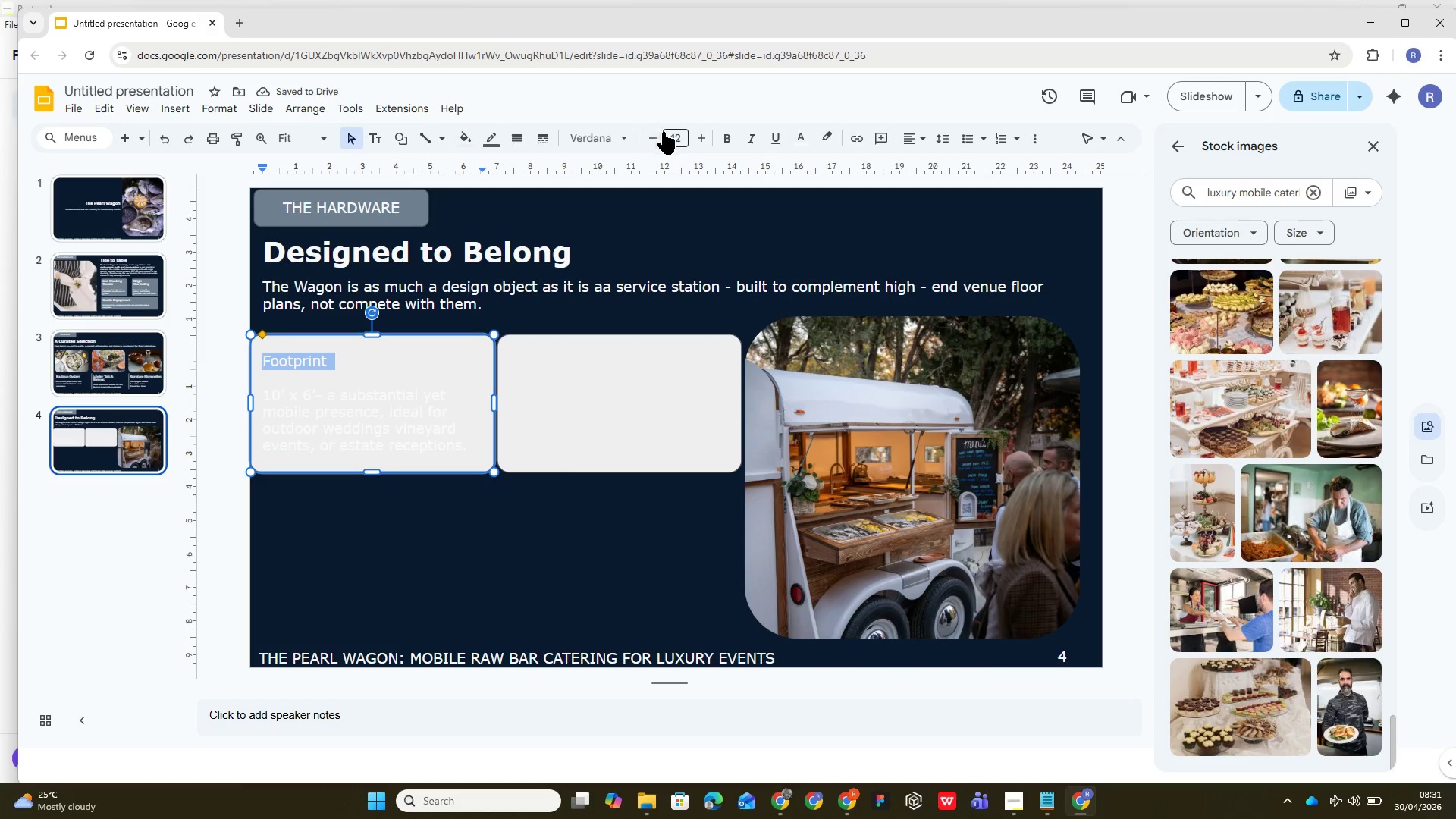 
left_click([669, 132])
 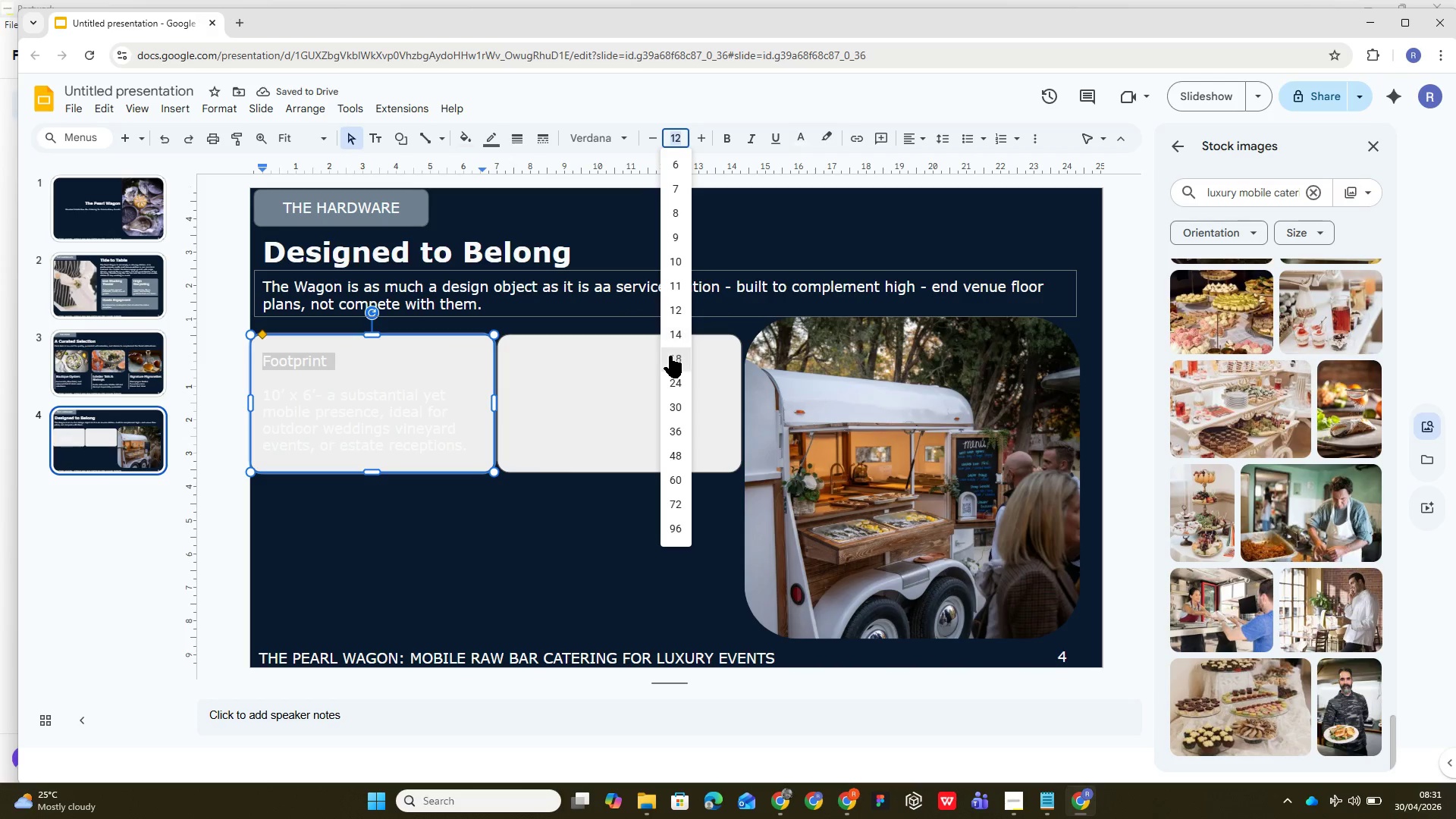 
left_click([670, 357])
 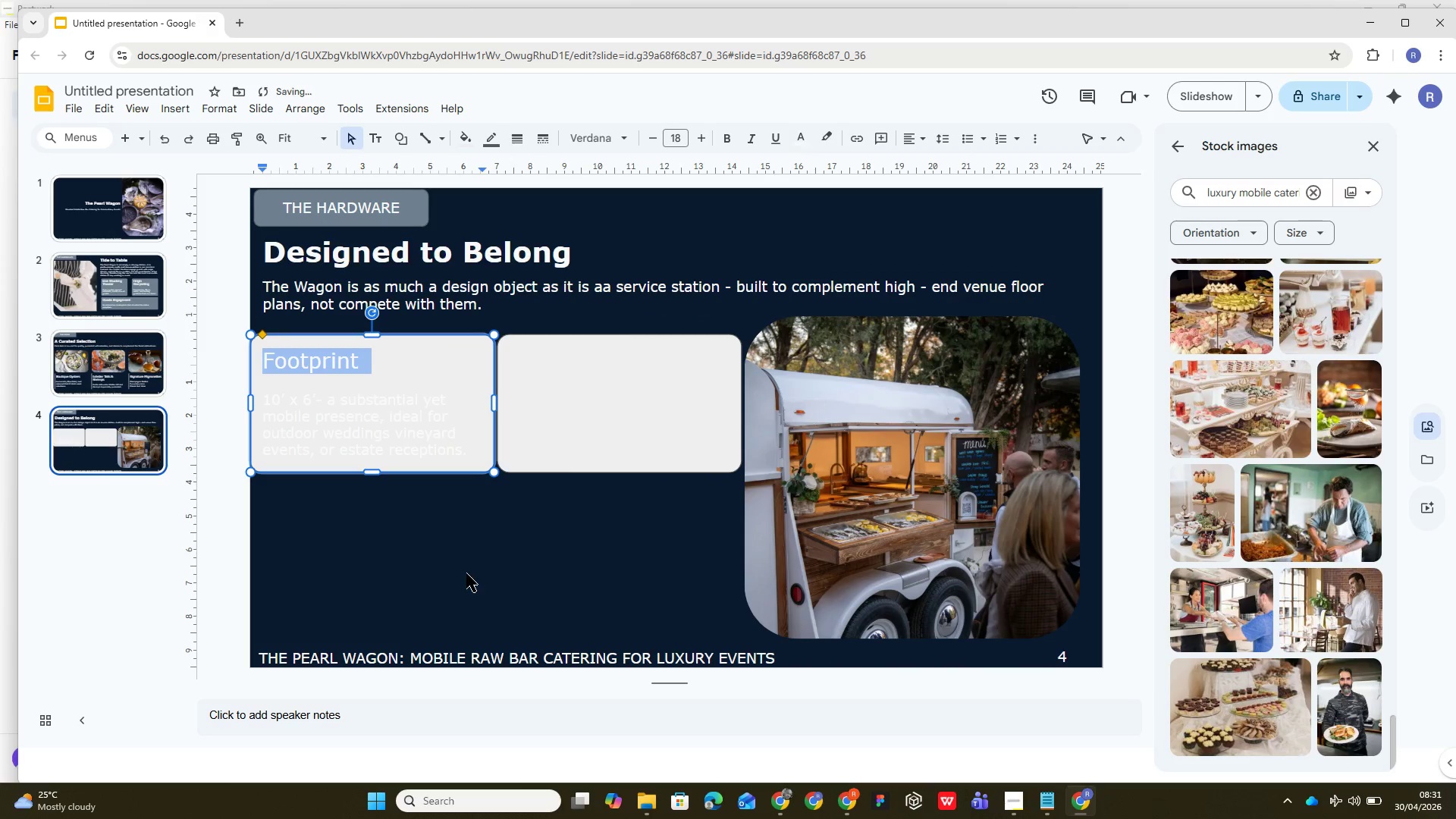 
left_click([468, 558])
 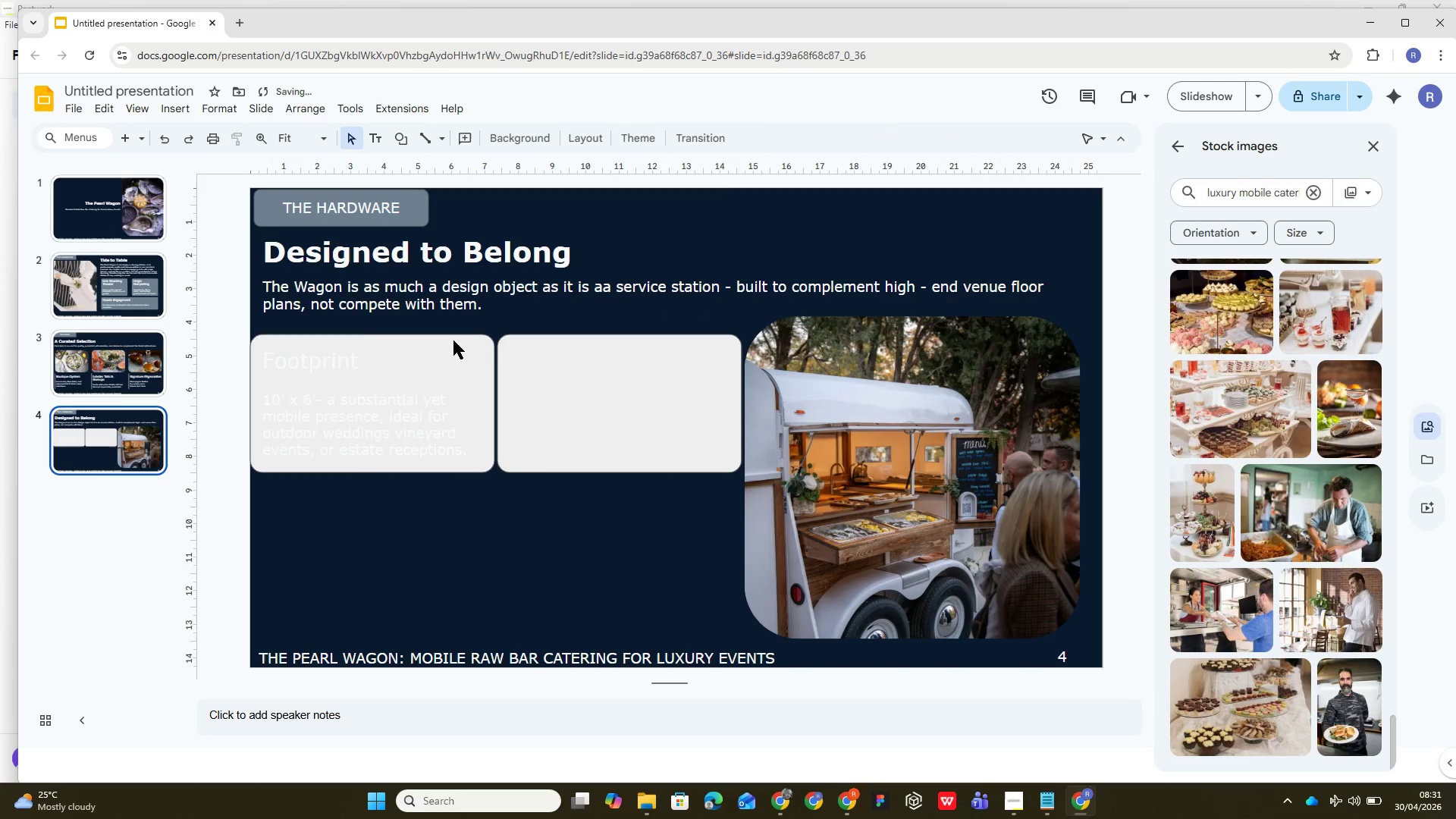 
left_click([455, 339])
 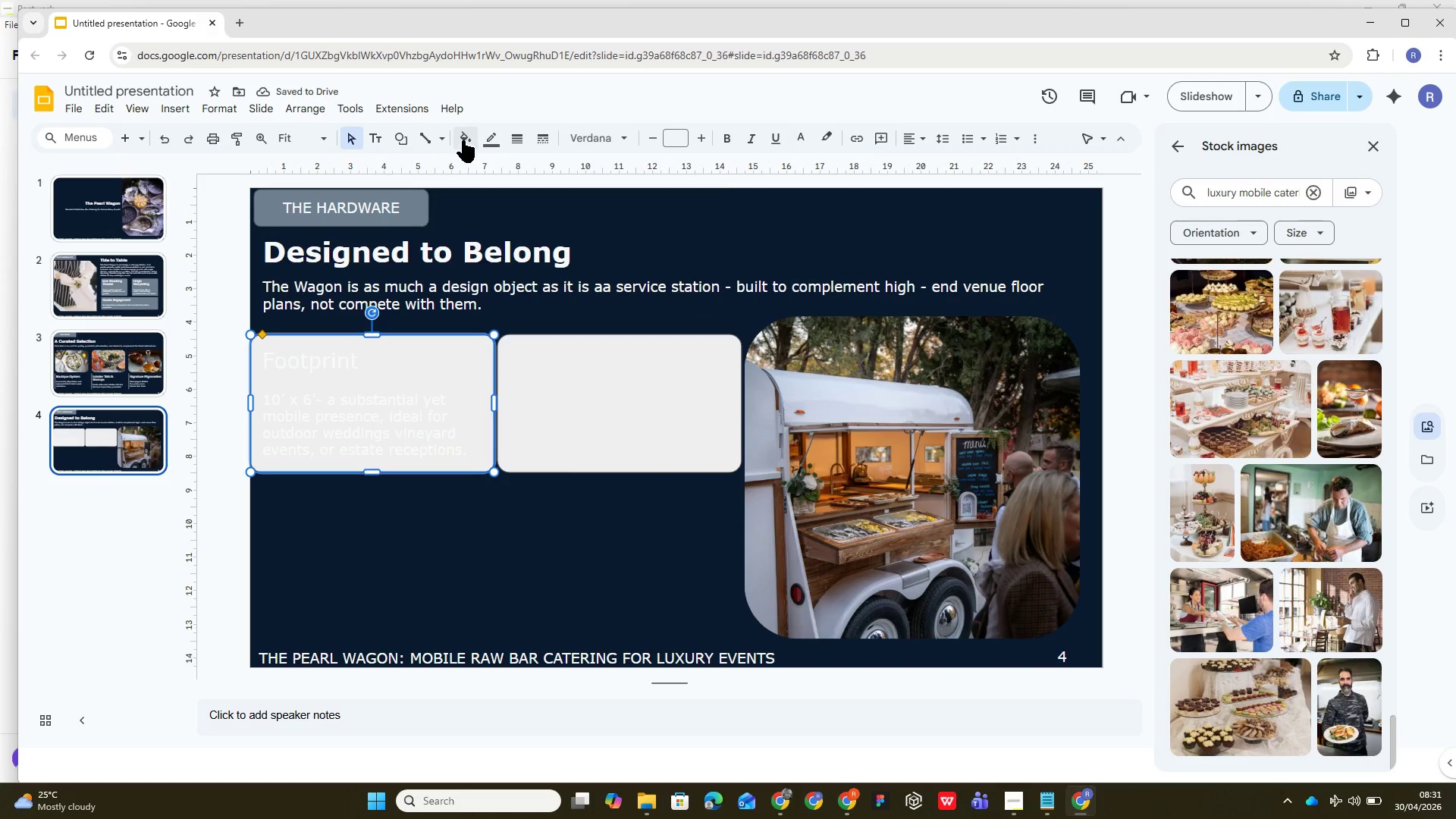 
left_click([484, 139])
 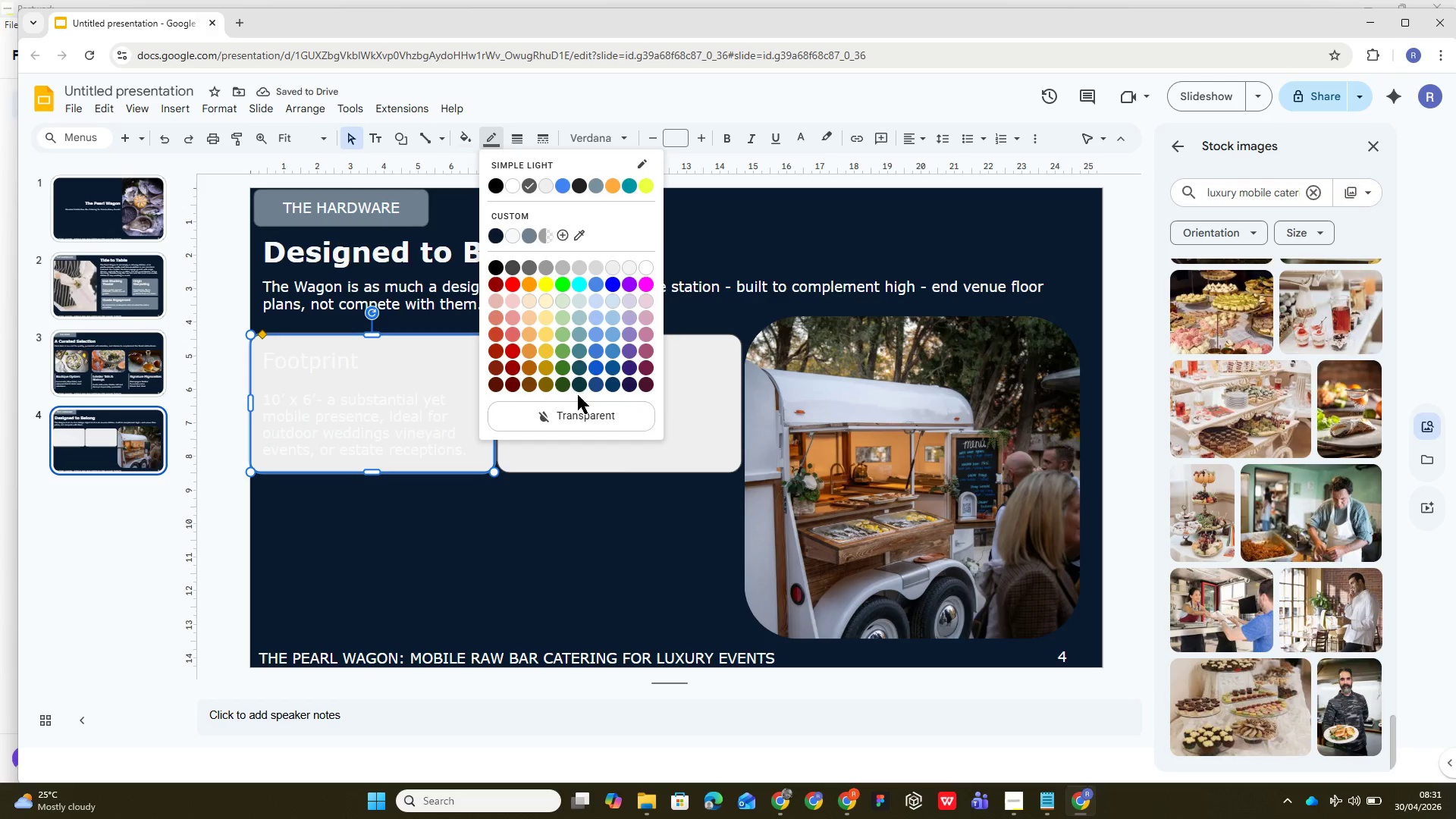 
left_click([585, 419])
 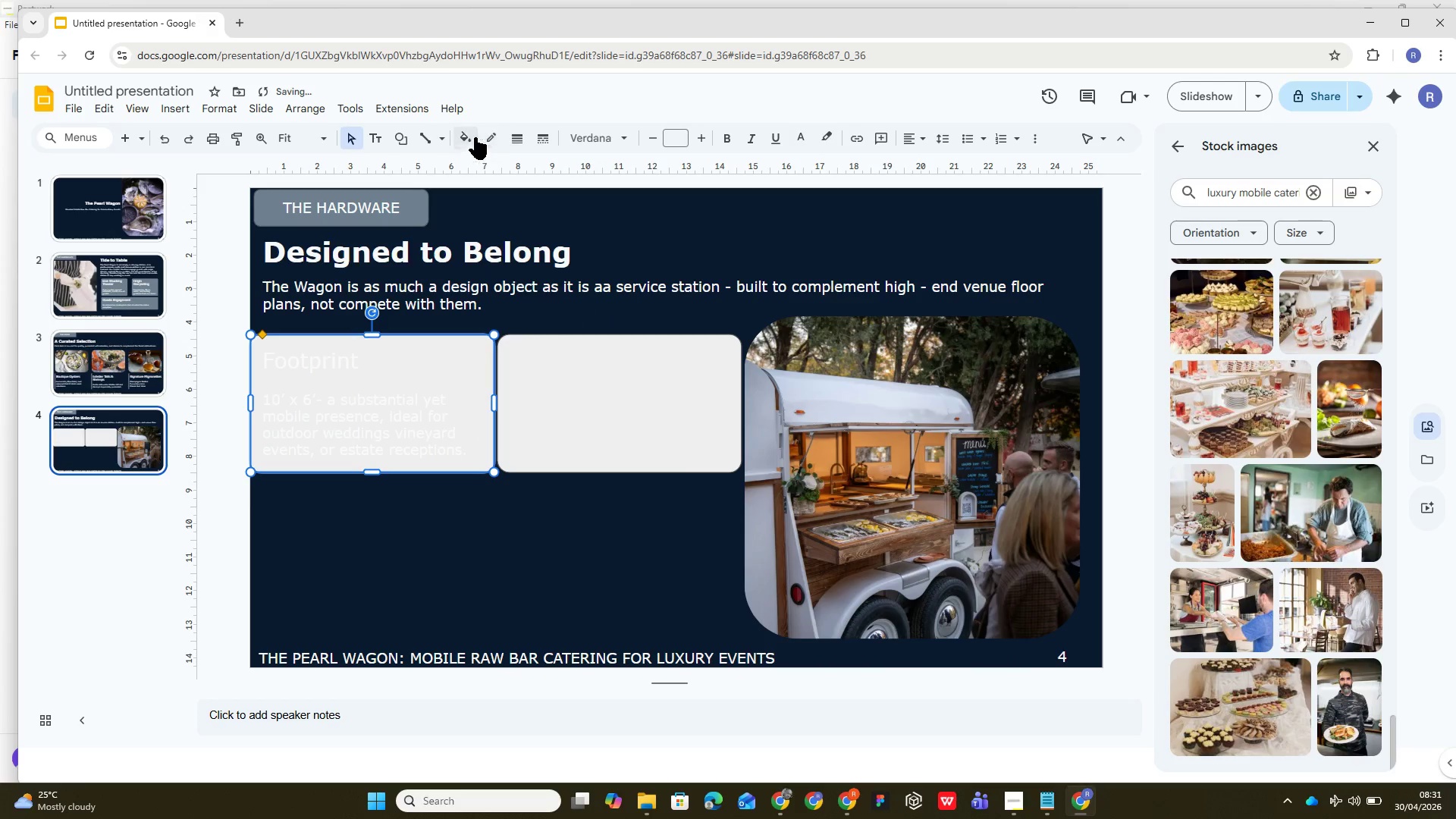 
left_click([463, 143])
 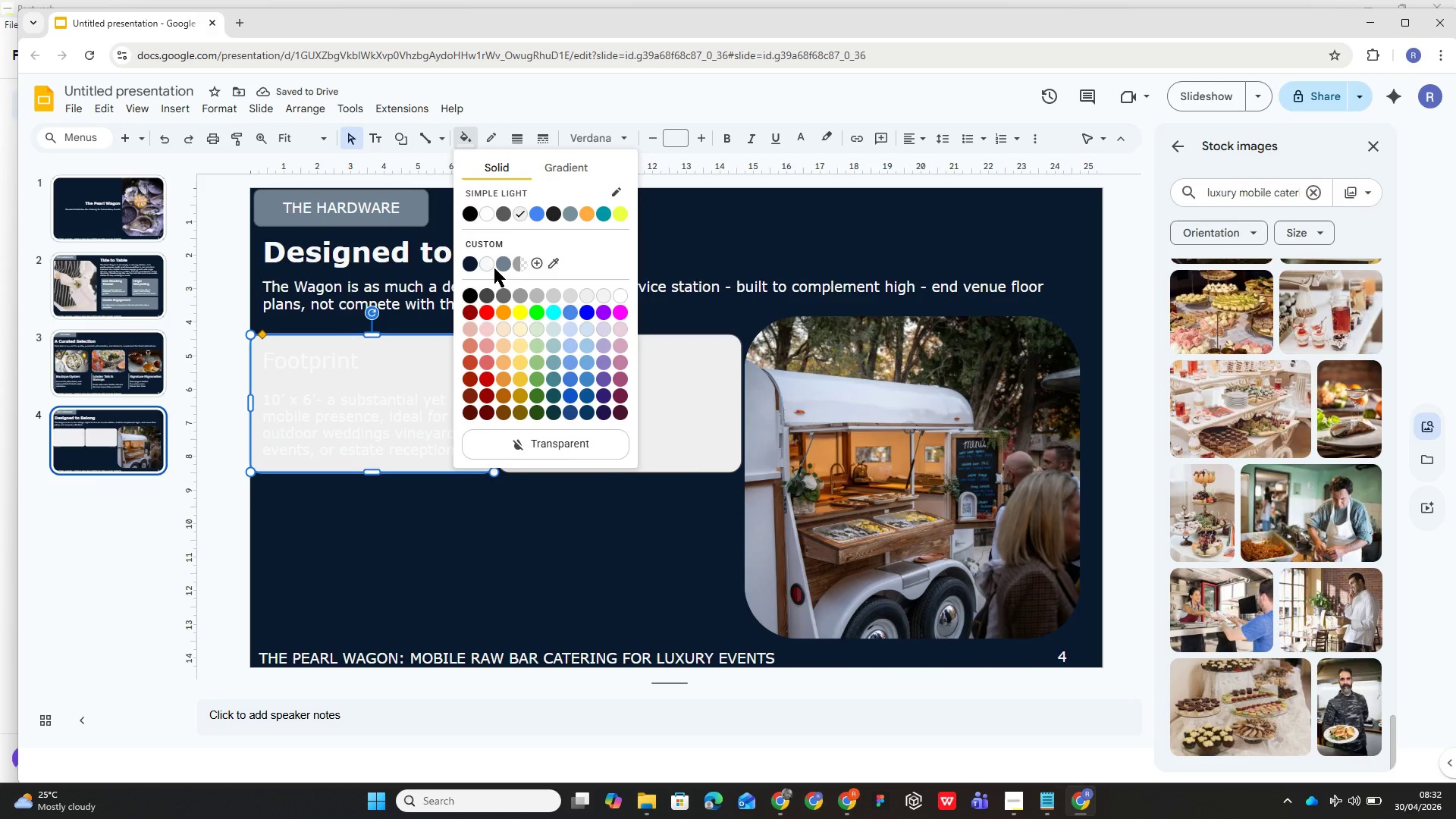 
double_click([533, 540])
 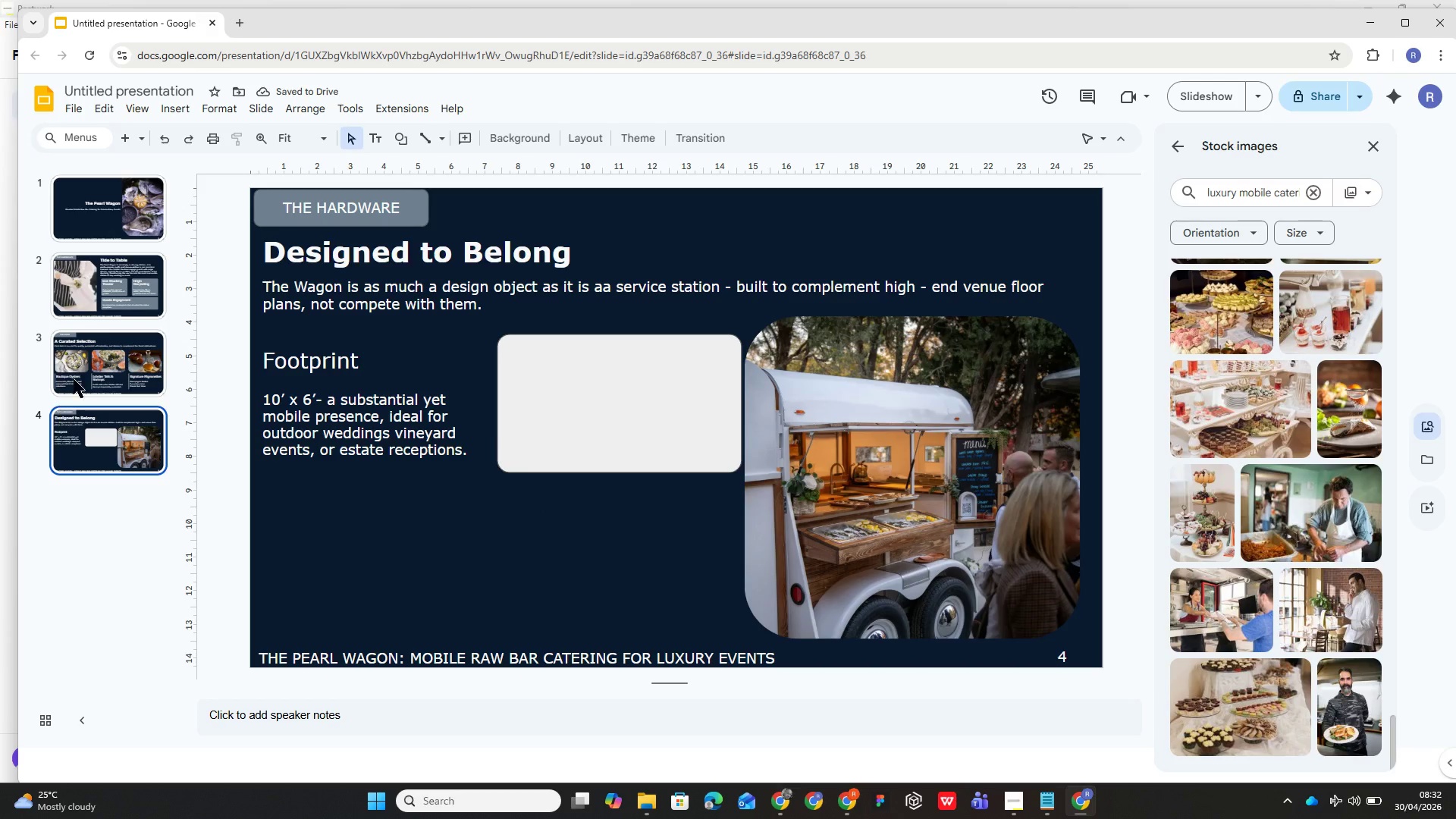 
wait(6.55)
 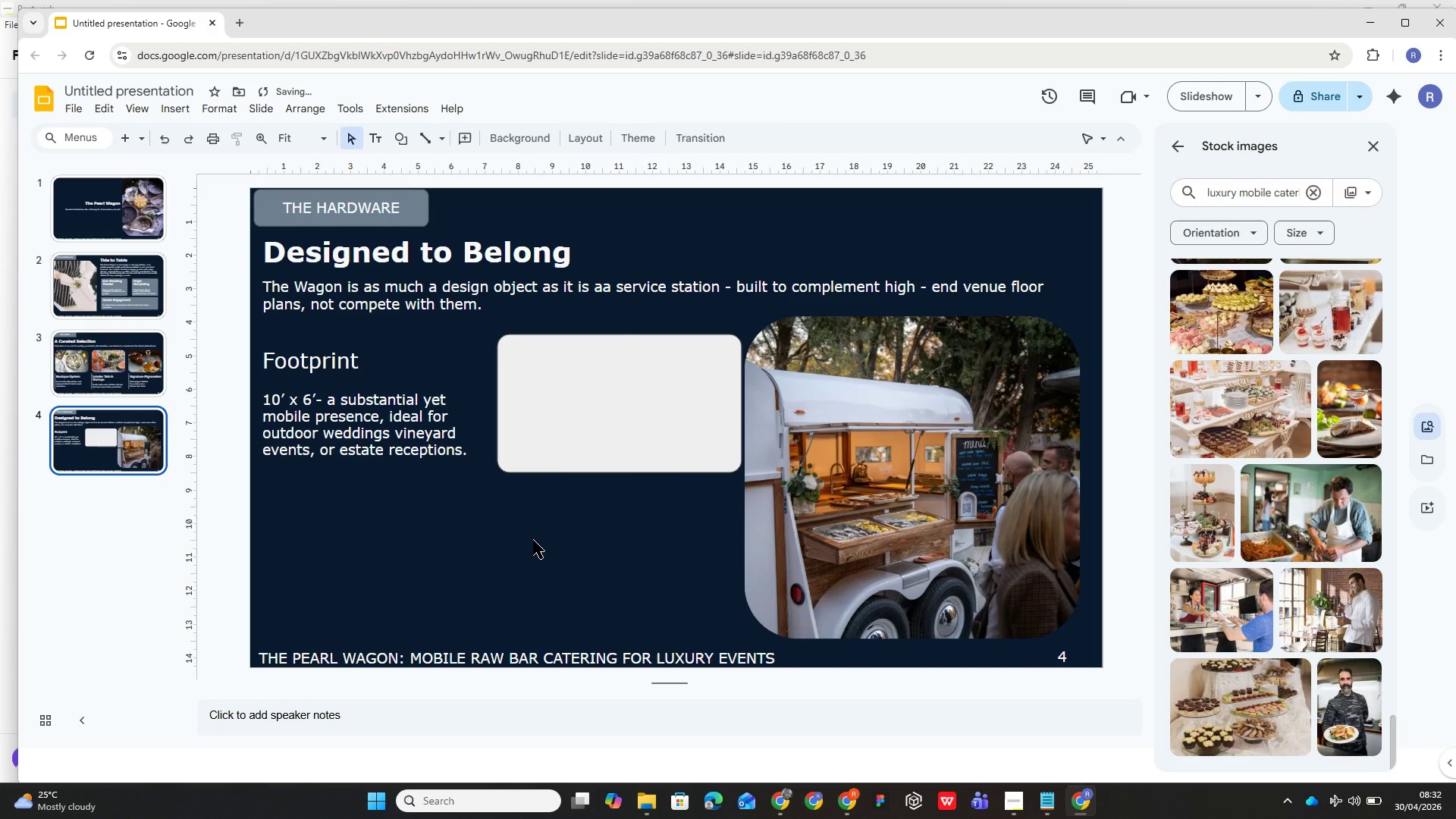 
left_click([460, 384])
 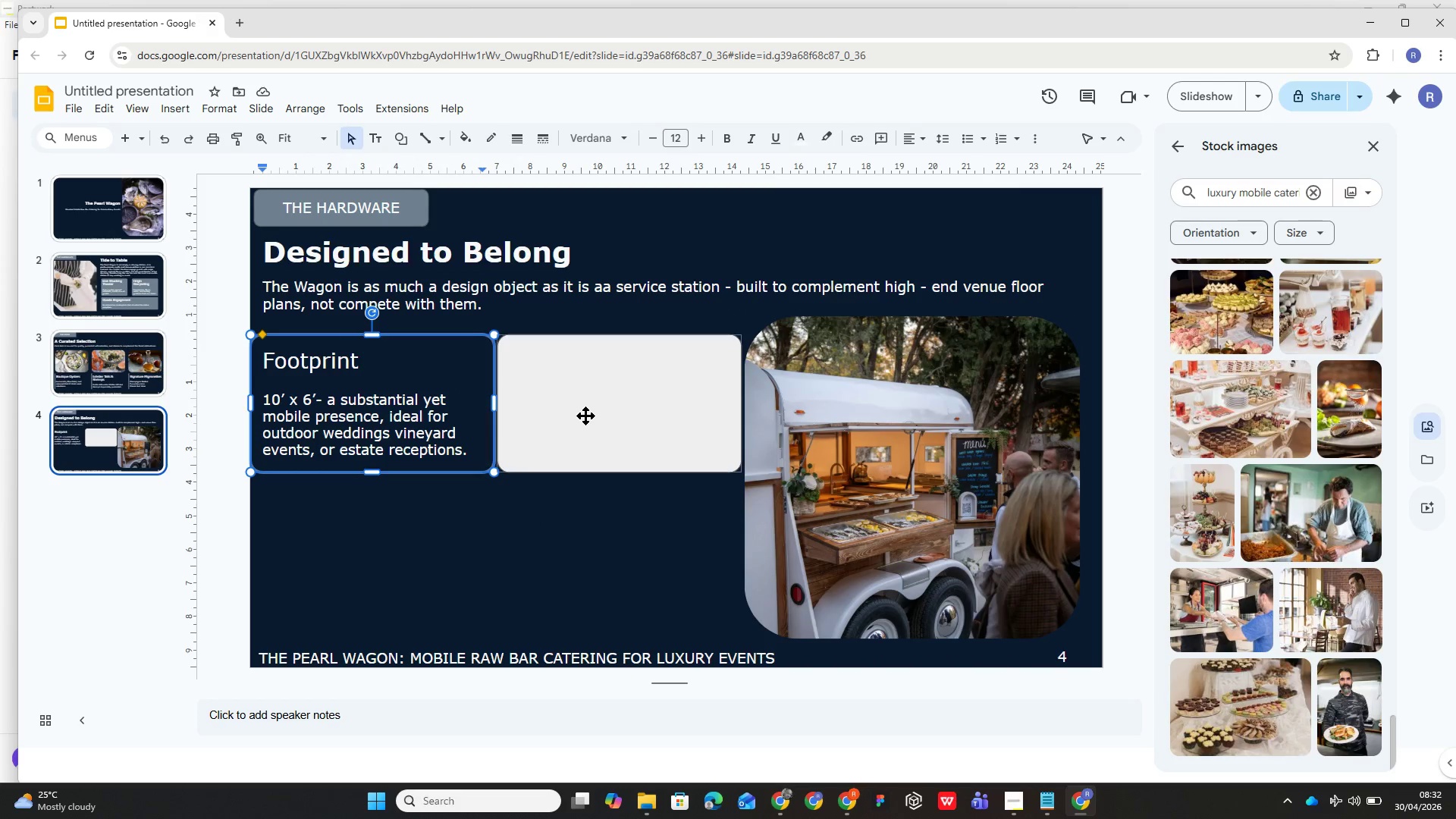 
left_click([632, 397])
 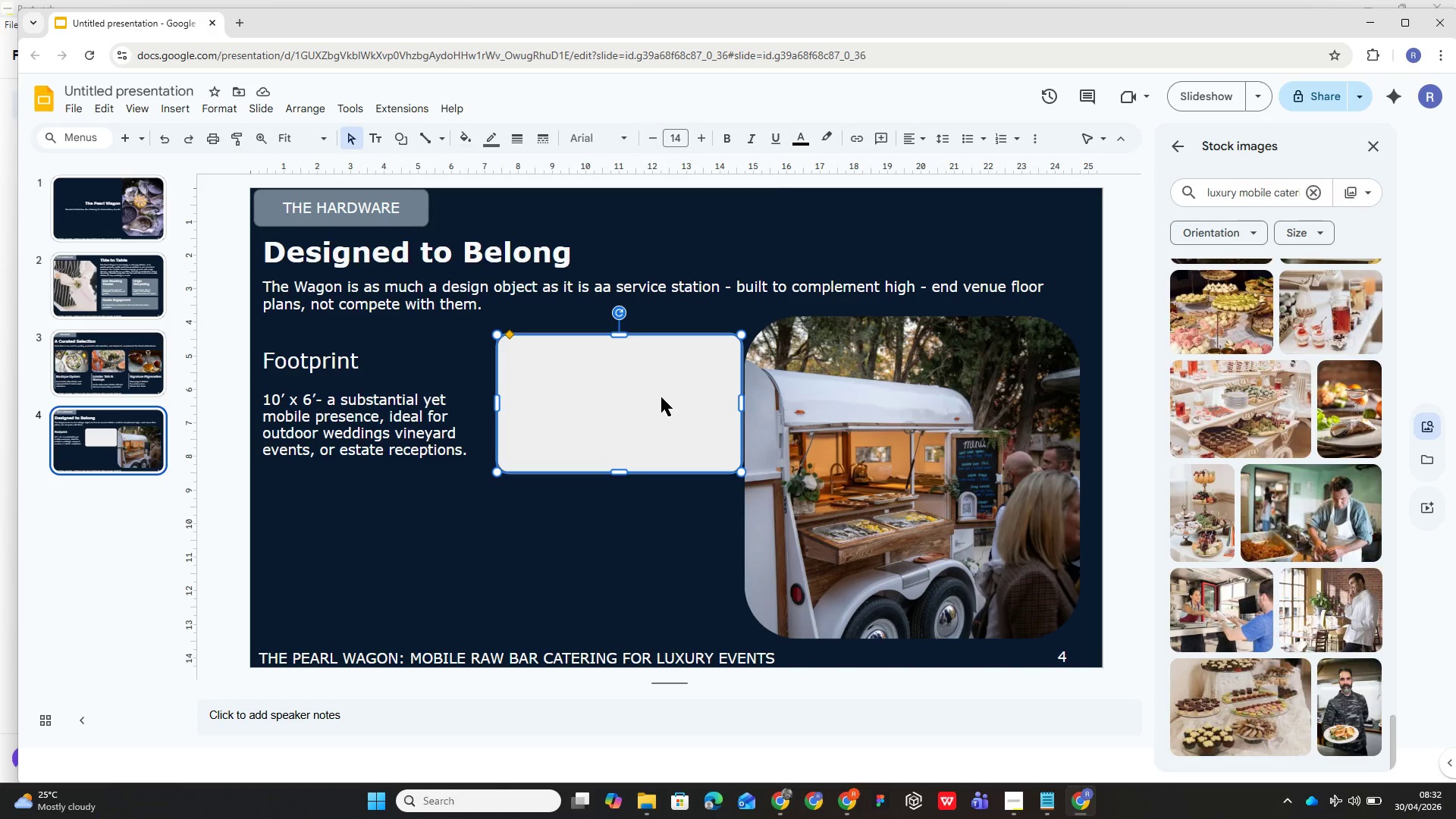 
left_click([661, 397])
 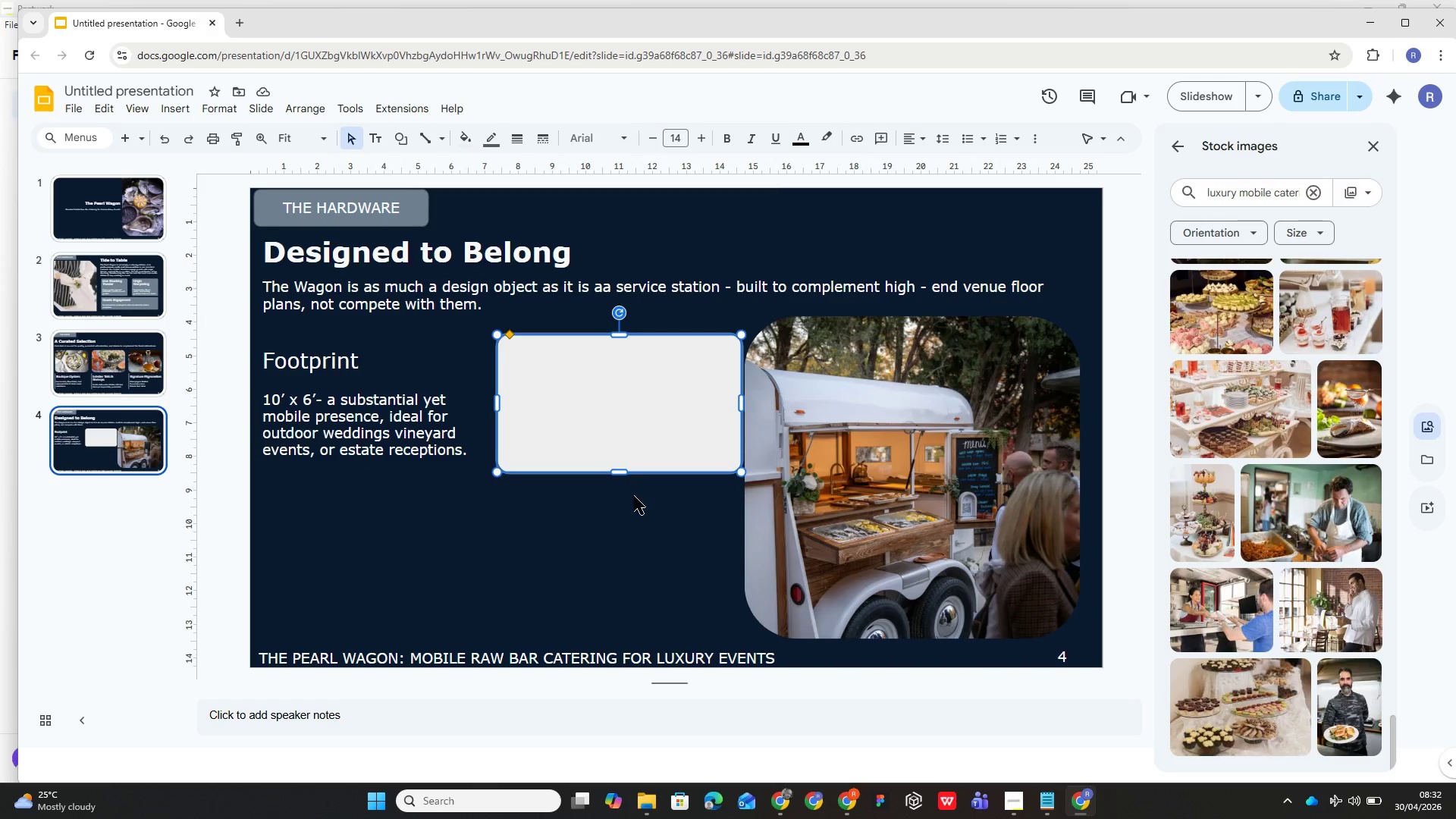 
left_click([639, 514])
 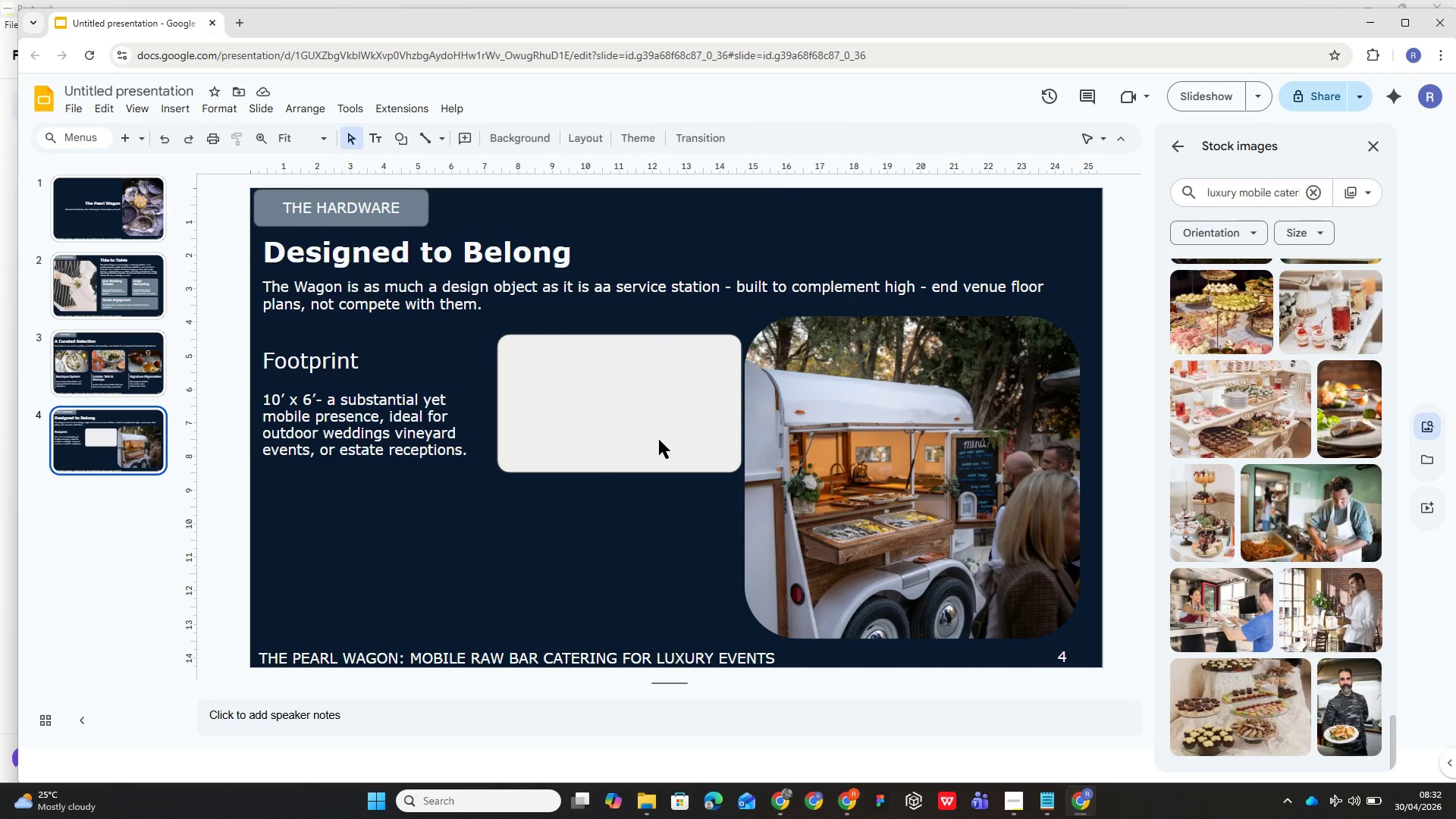 
left_click([659, 440])
 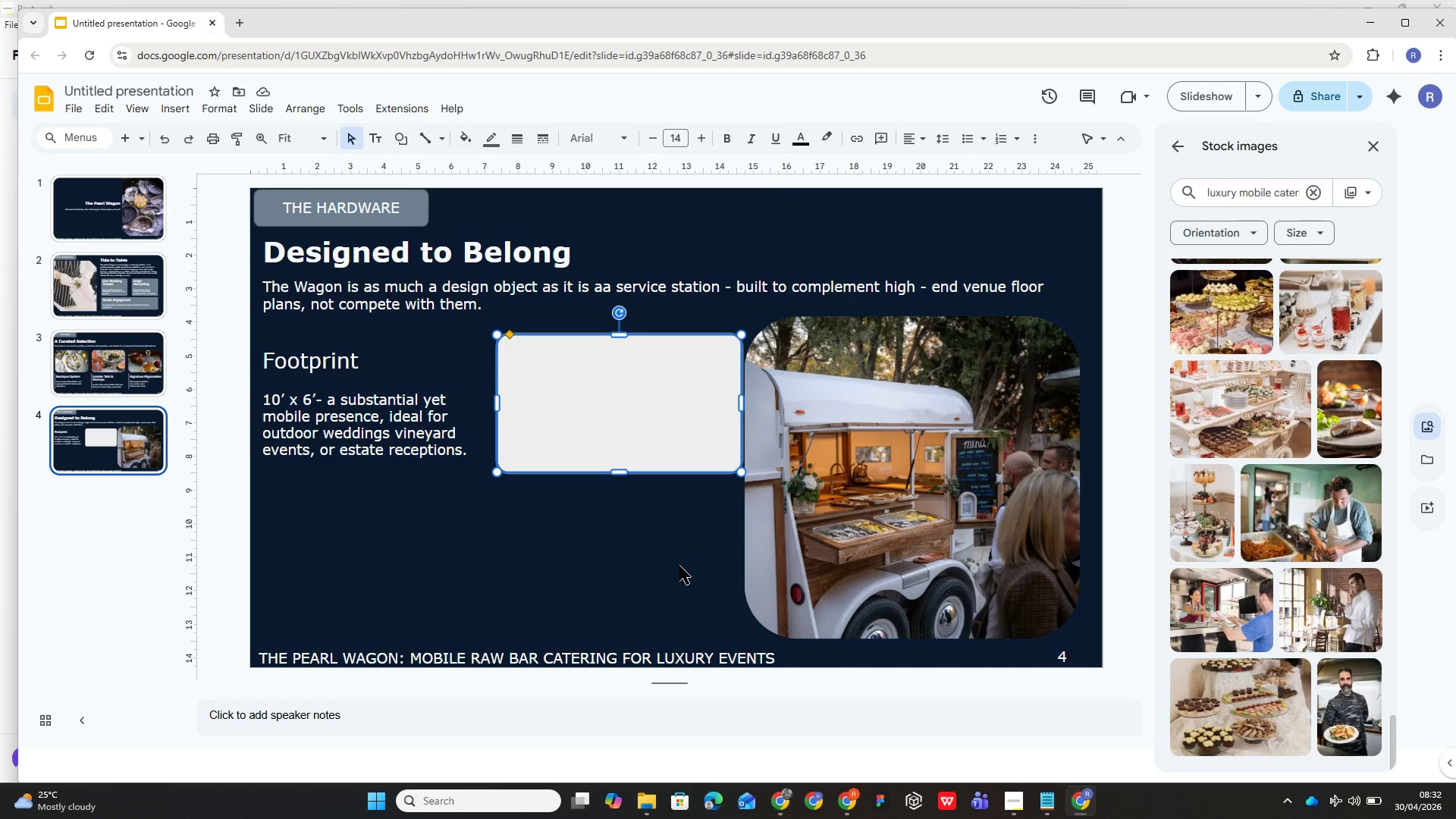 
key(ArrowRight)
 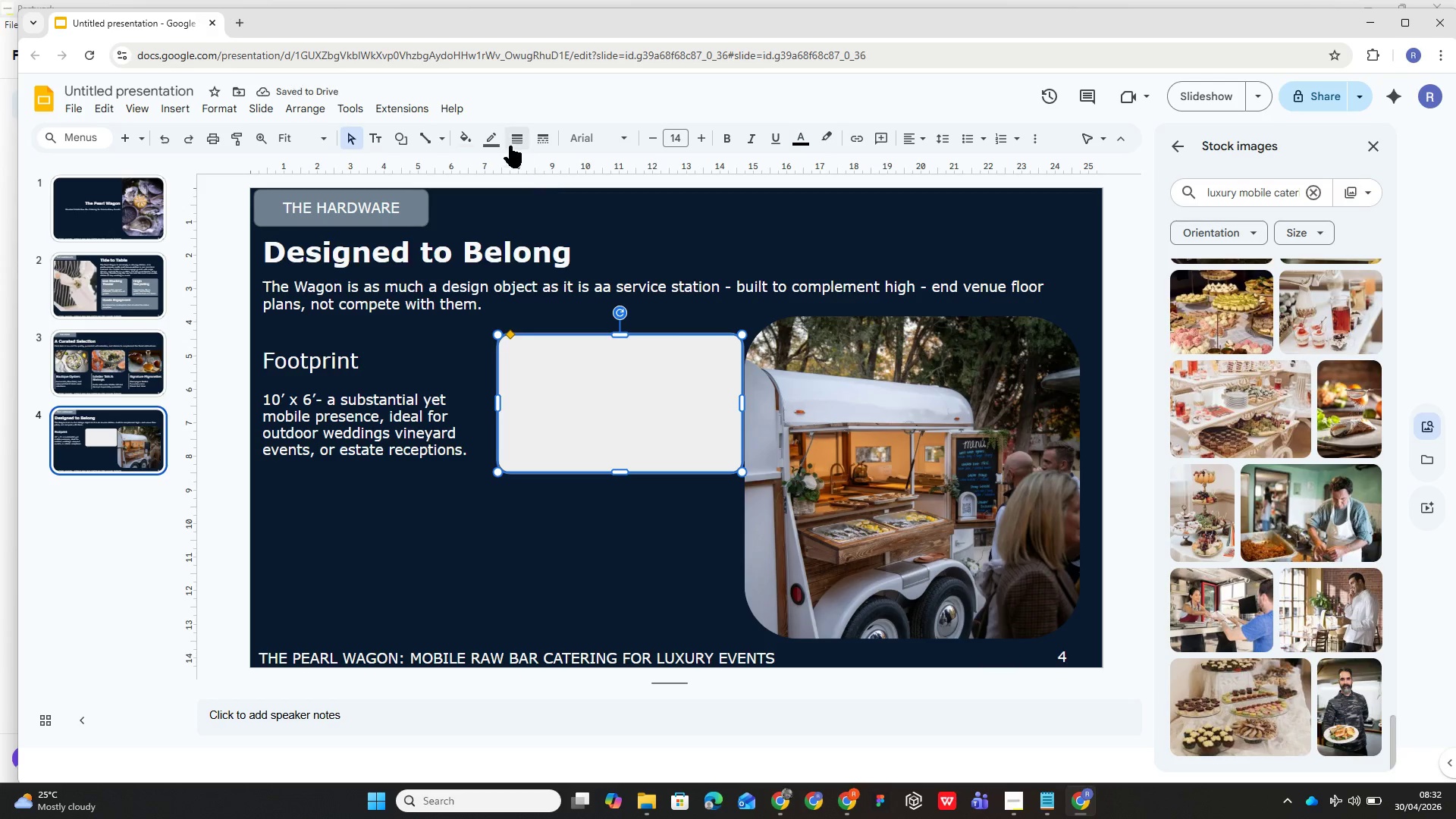 
left_click([494, 145])
 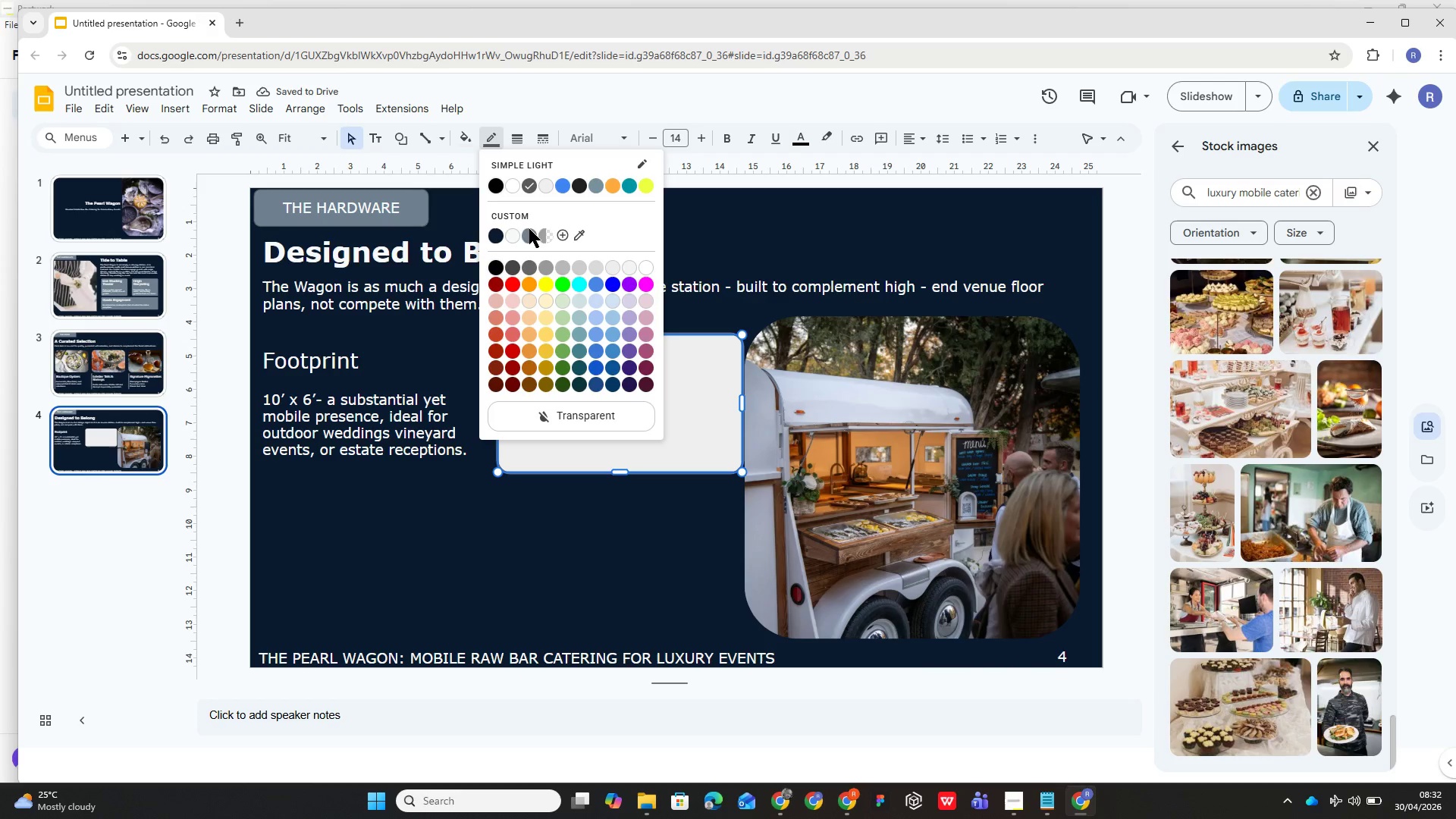 
left_click([527, 239])
 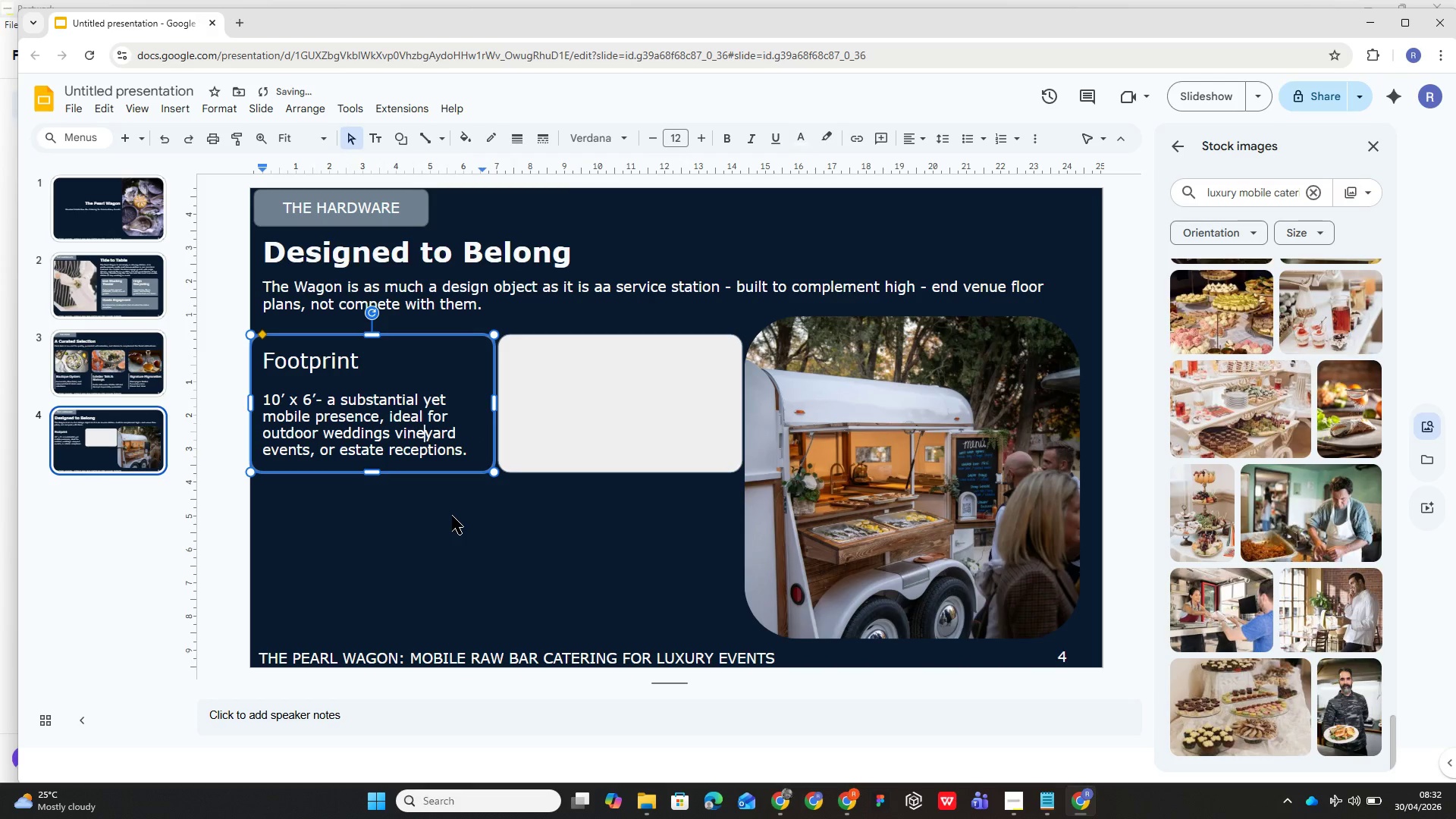 
key(ArrowRight)
 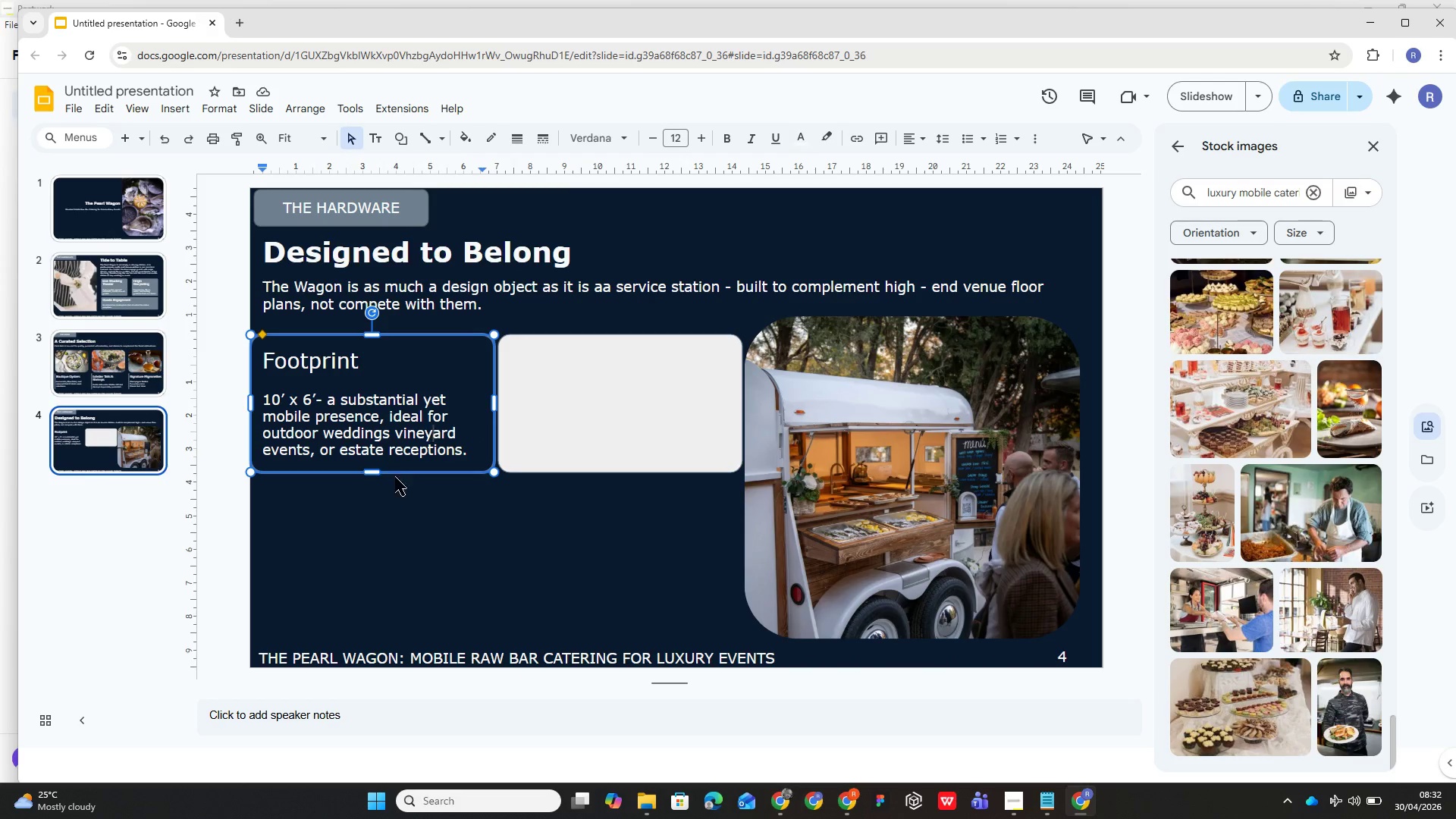 
left_click([406, 474])
 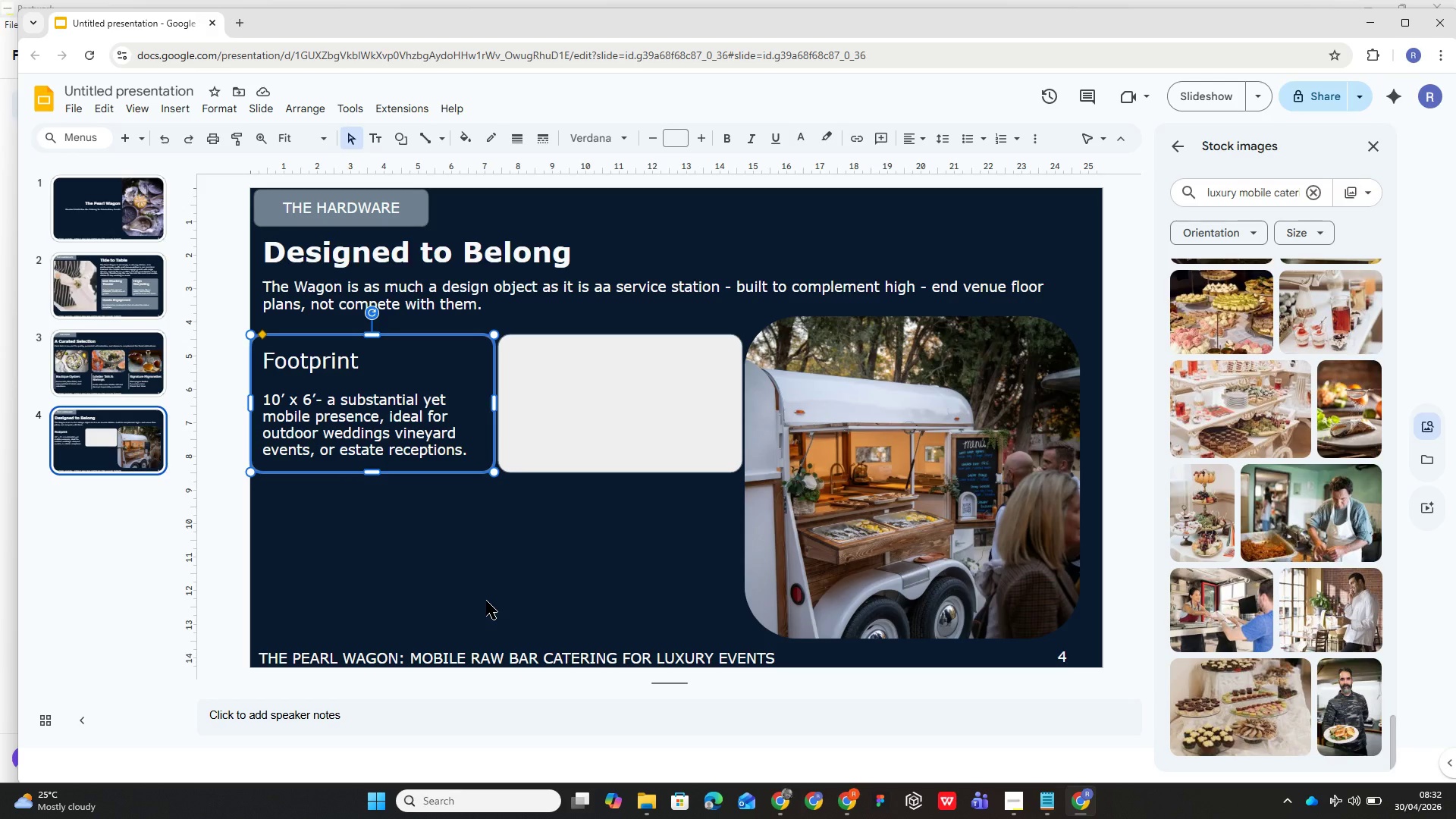 
key(ArrowRight)
 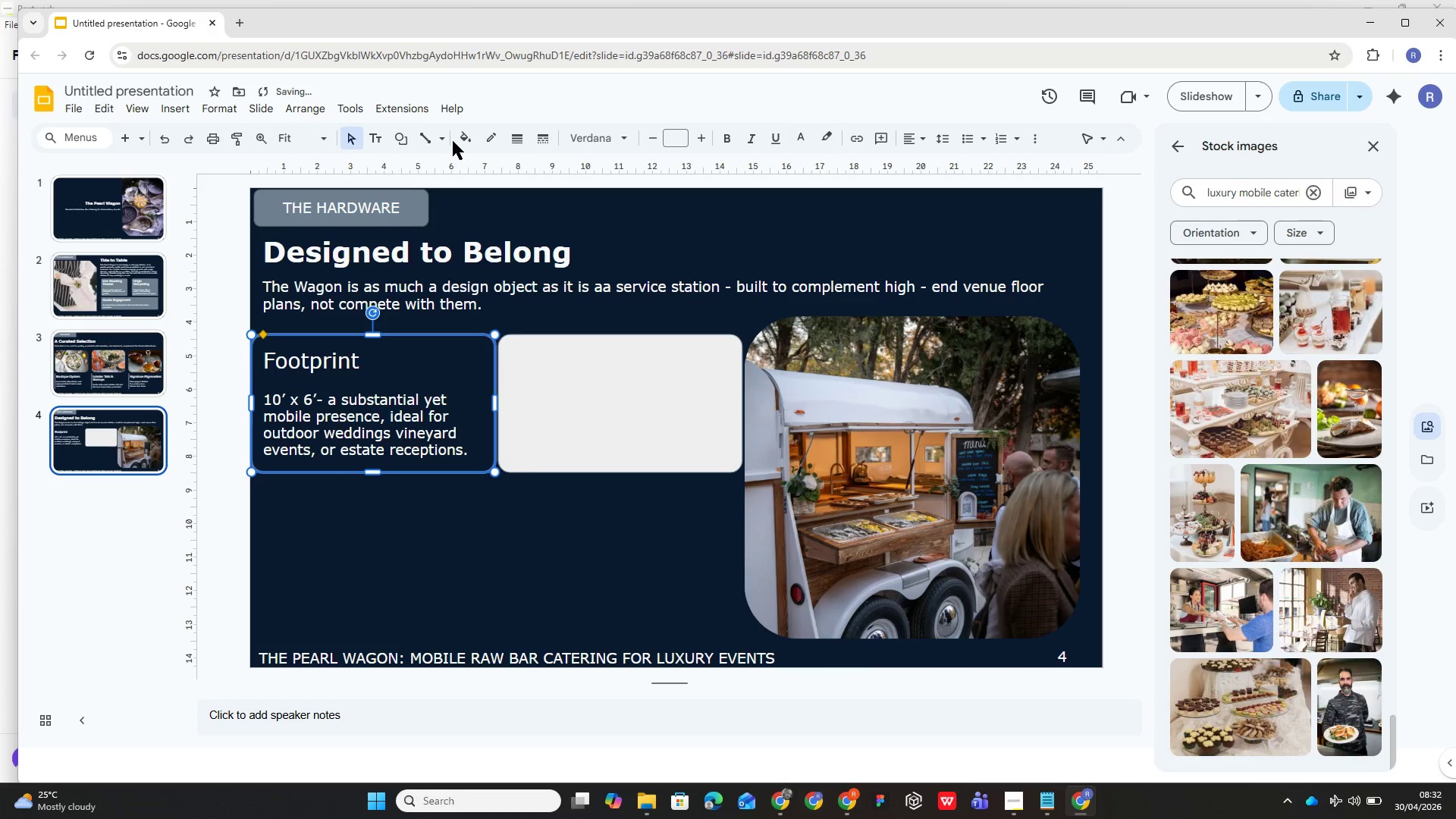 
left_click([492, 132])
 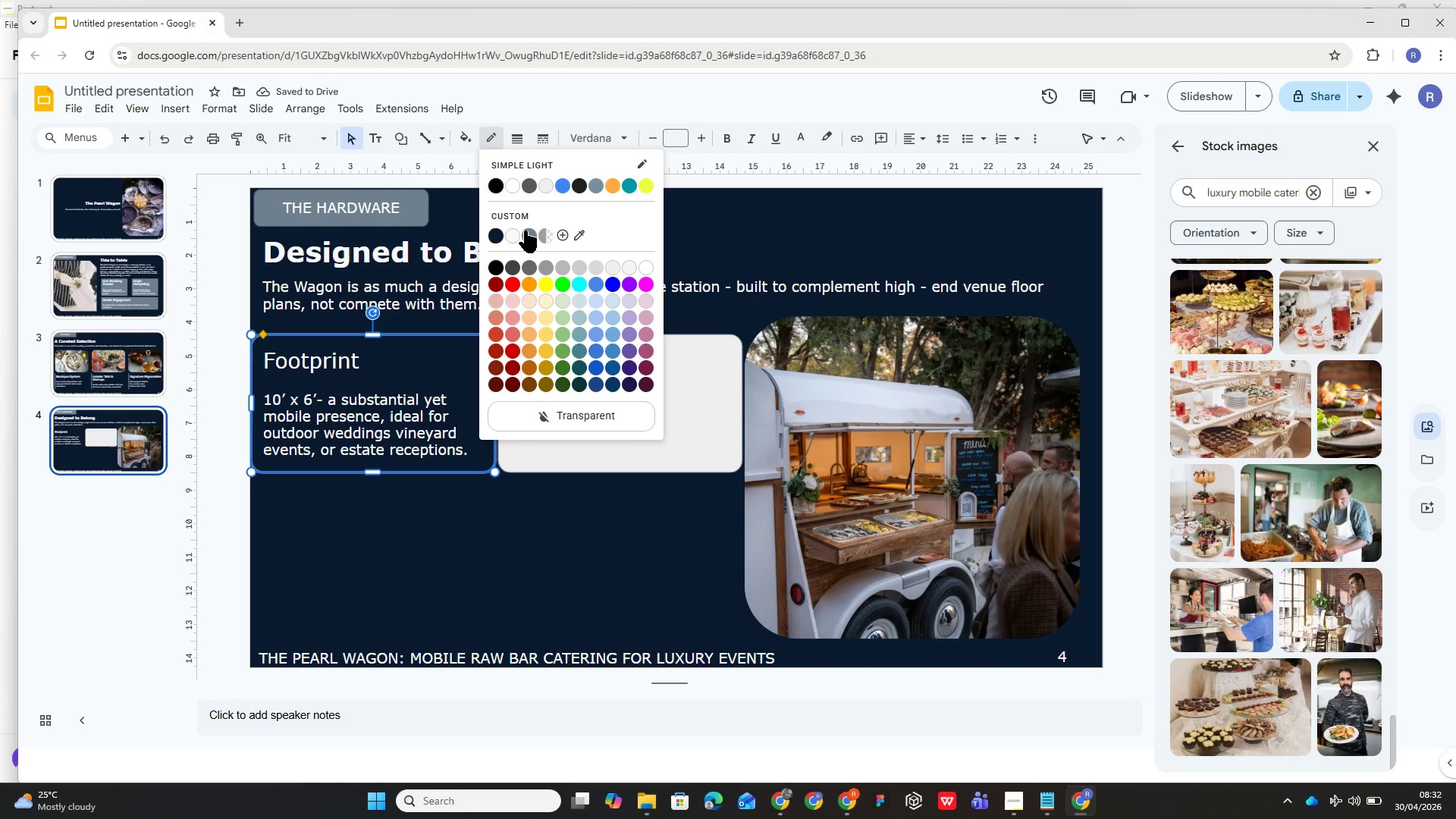 
left_click([528, 233])
 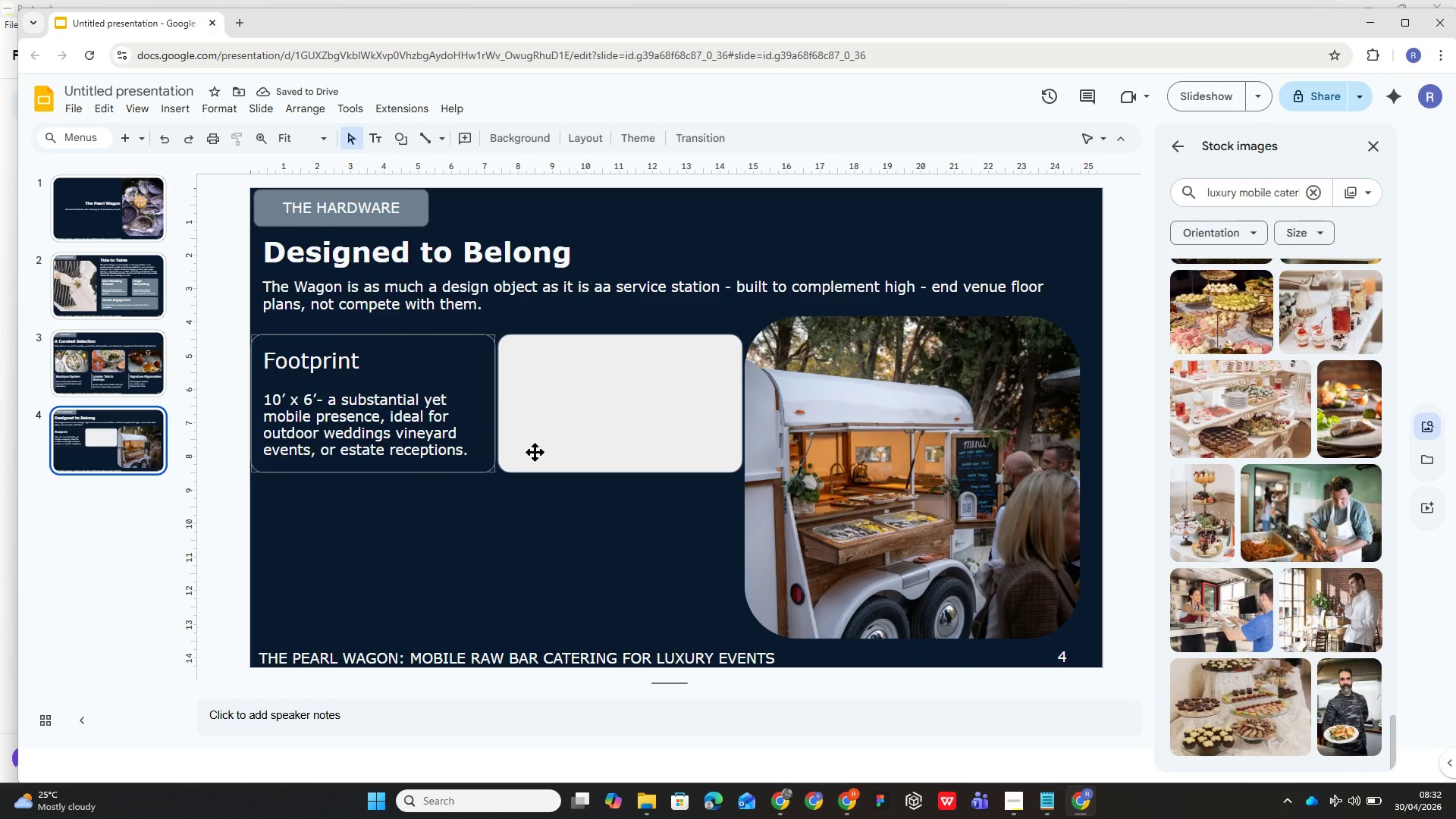 
left_click([630, 432])
 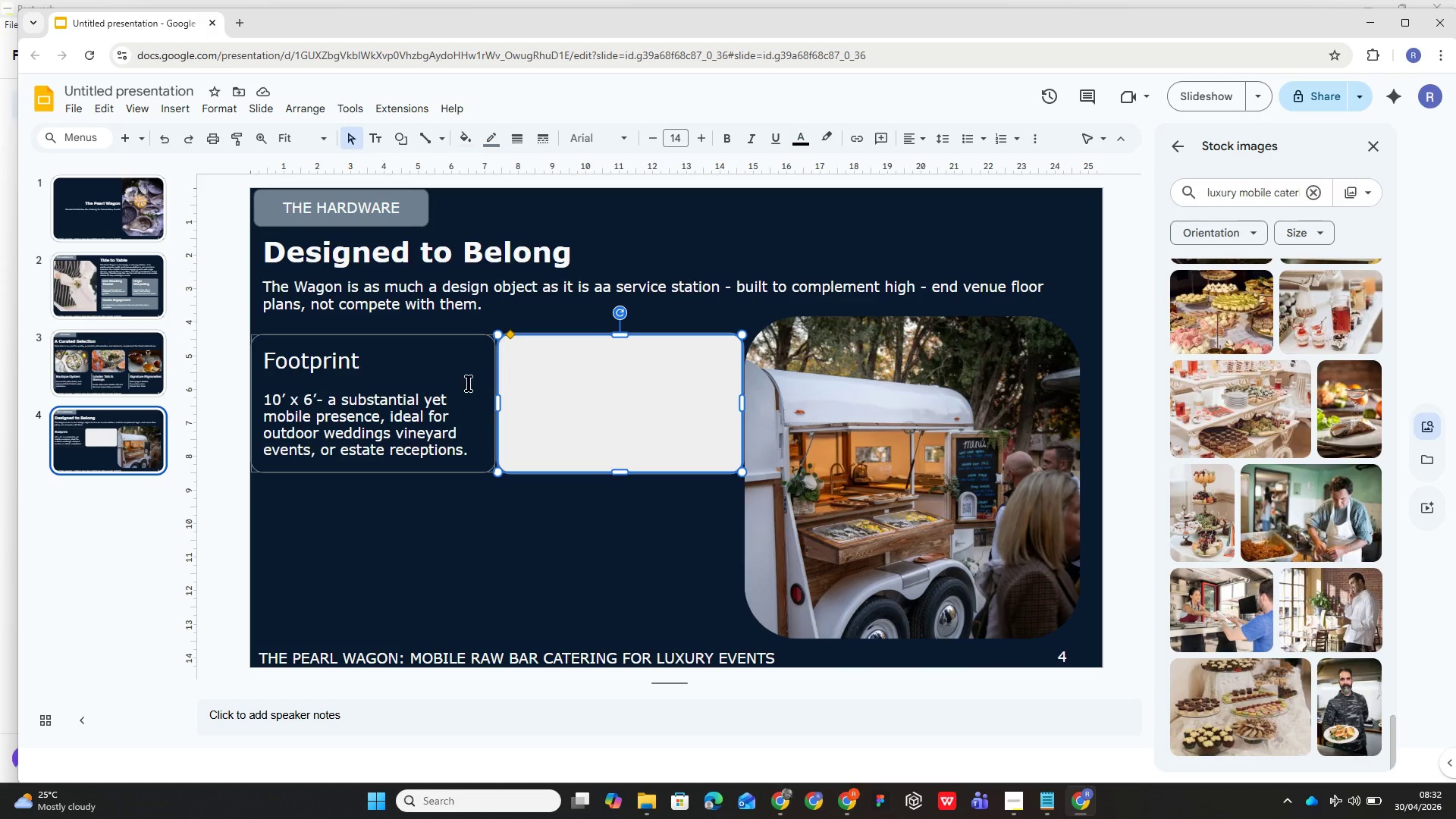 
wait(7.44)
 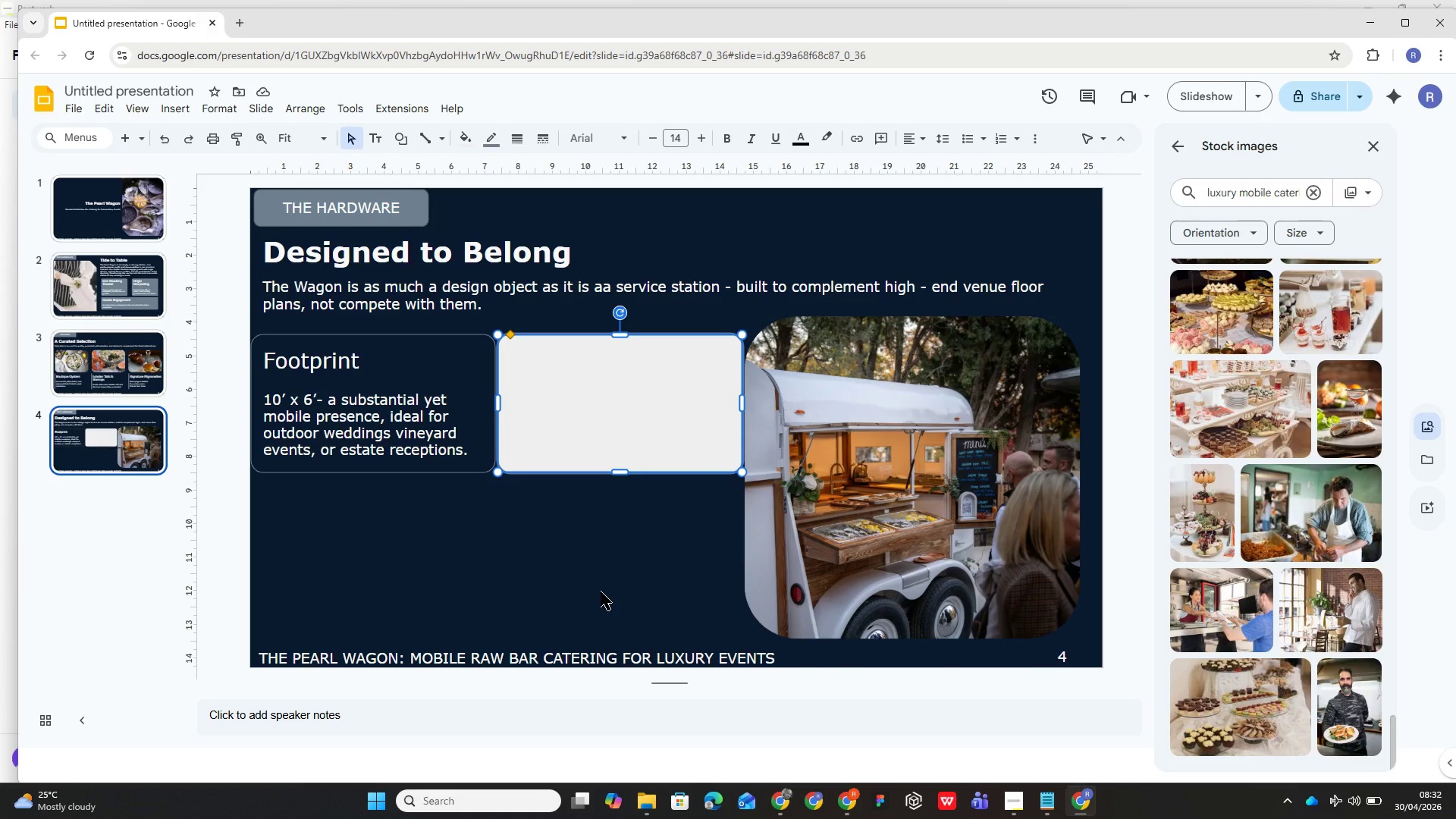 
key(ArrowRight)
 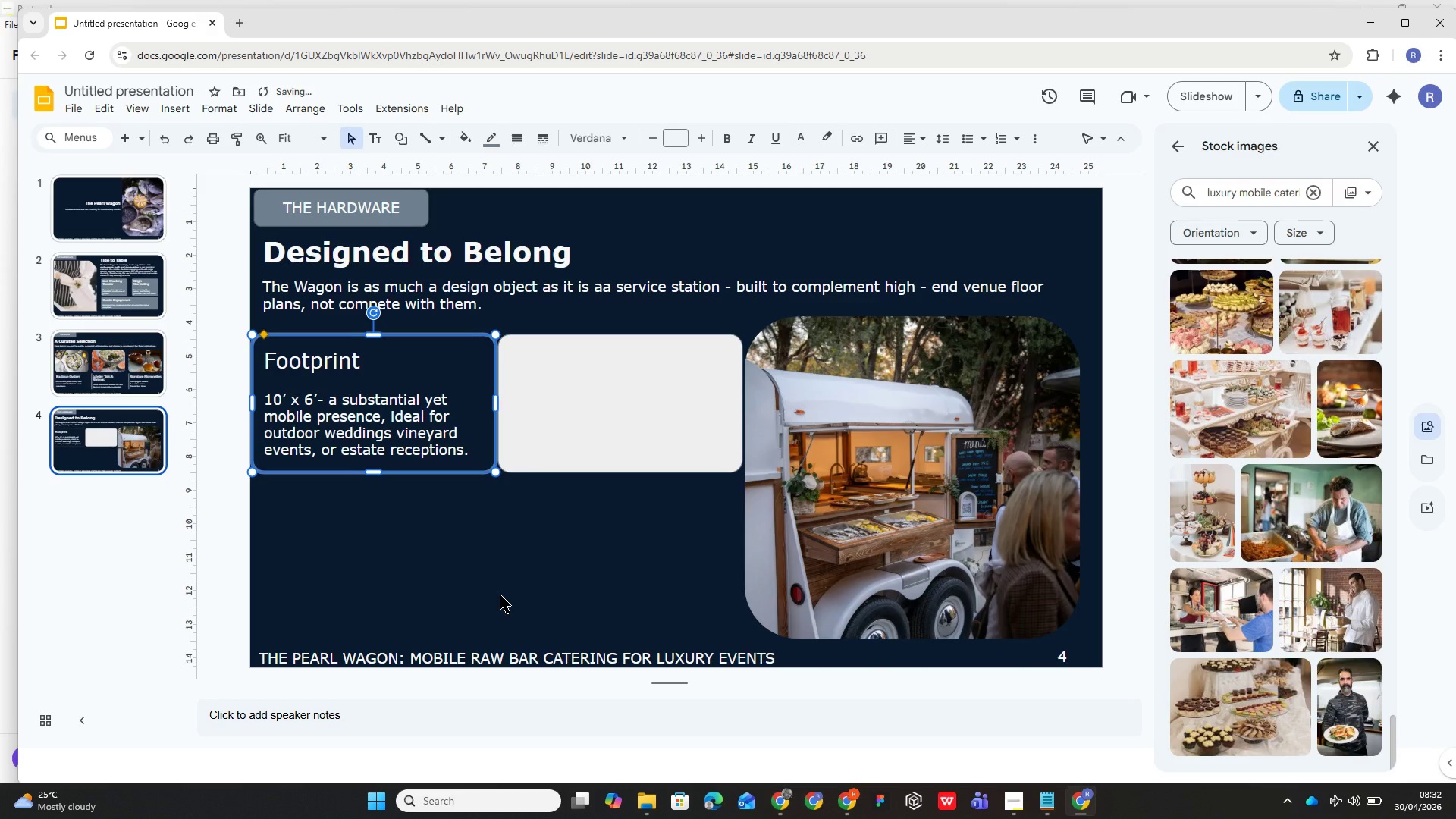 
key(ArrowRight)
 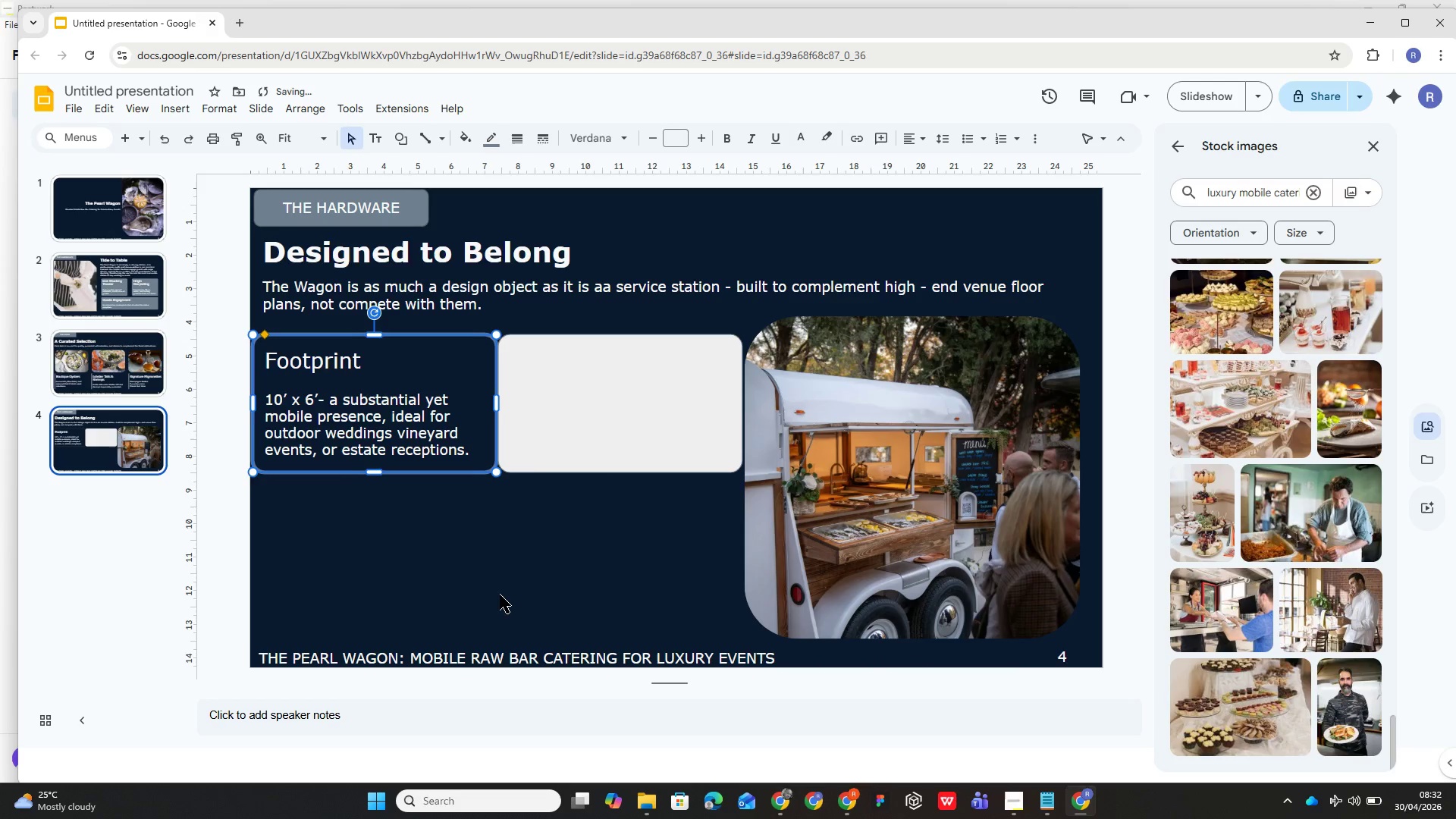 
key(ArrowRight)
 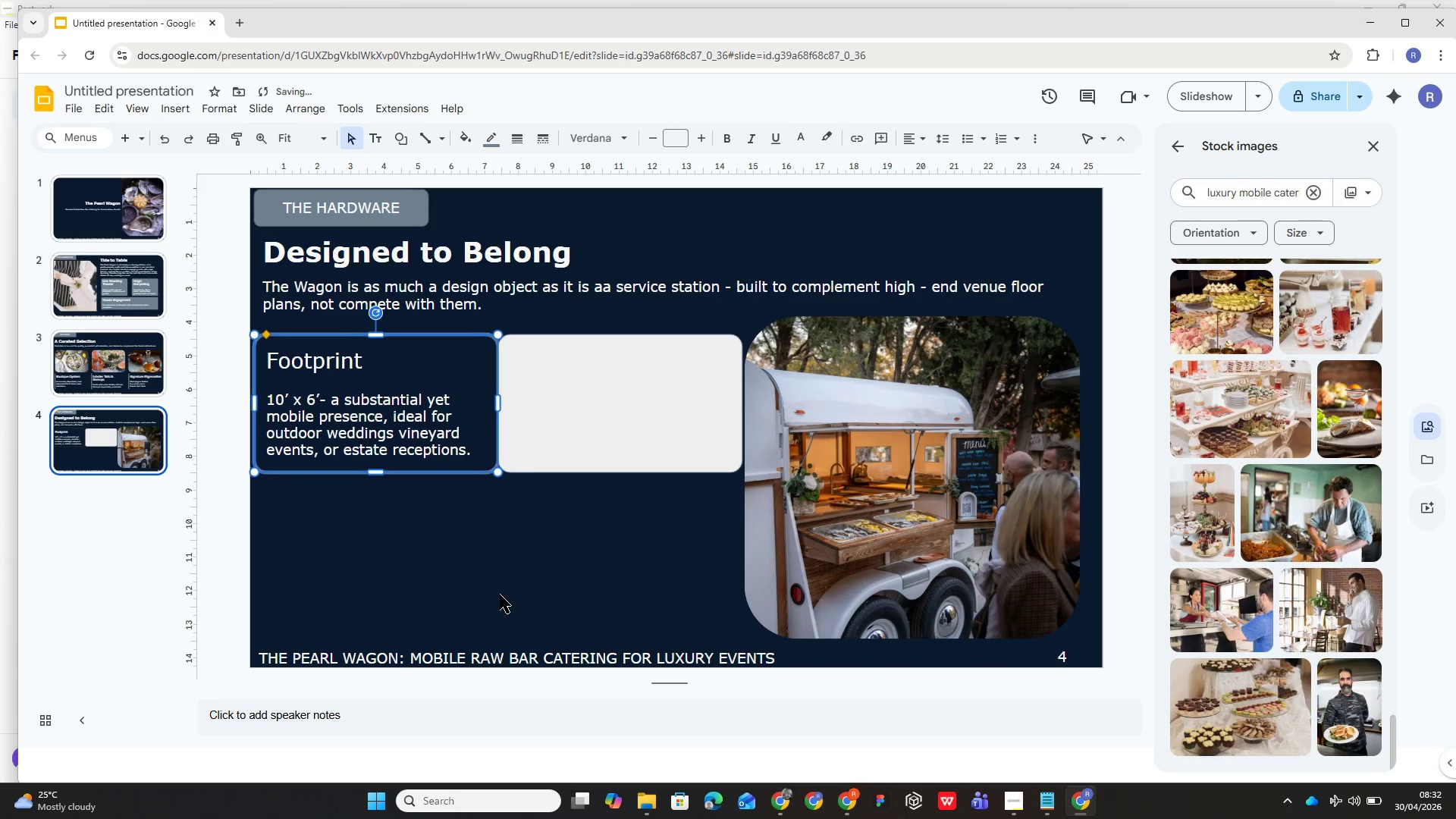 
key(ArrowRight)
 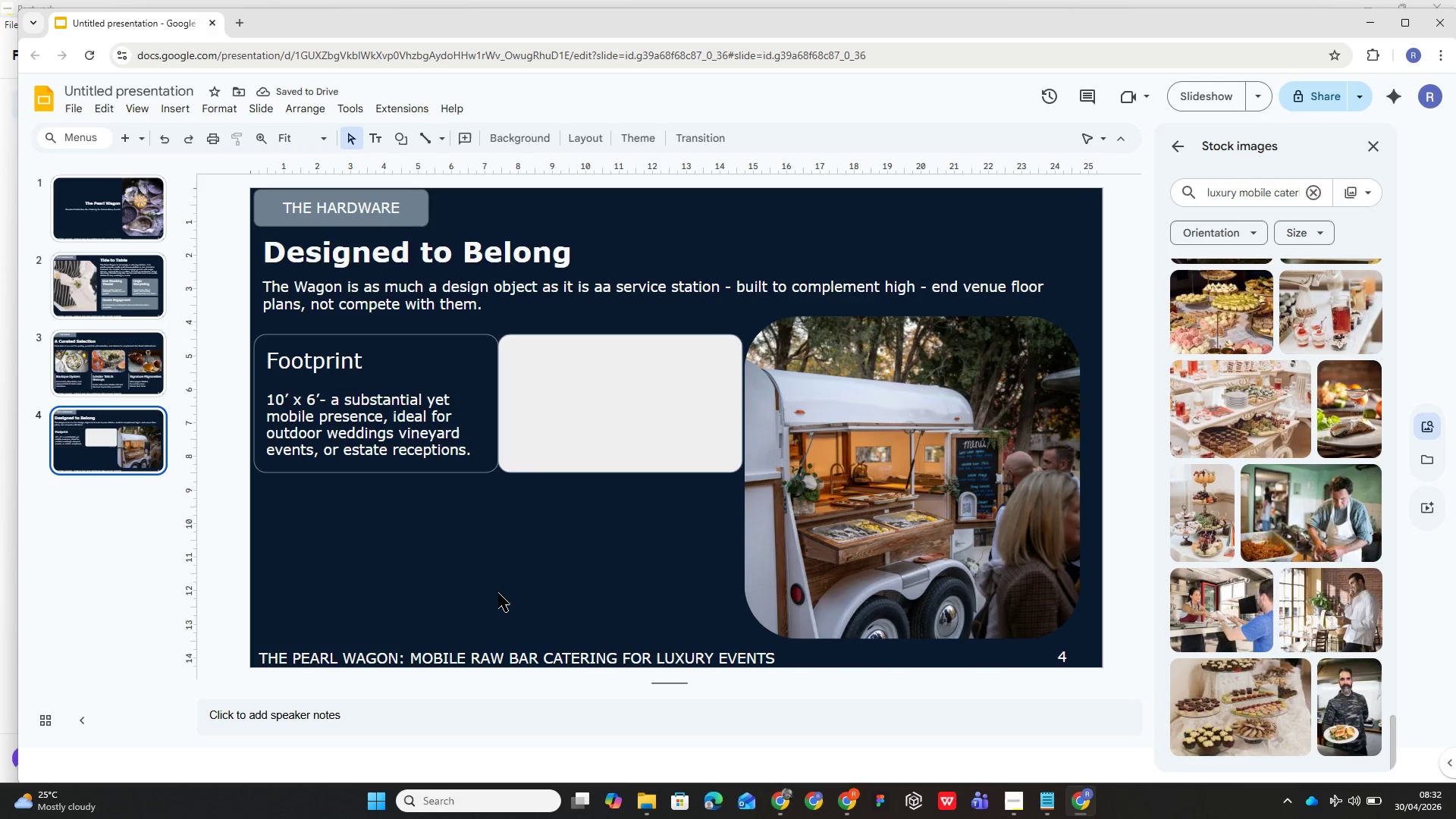 
left_click([579, 415])
 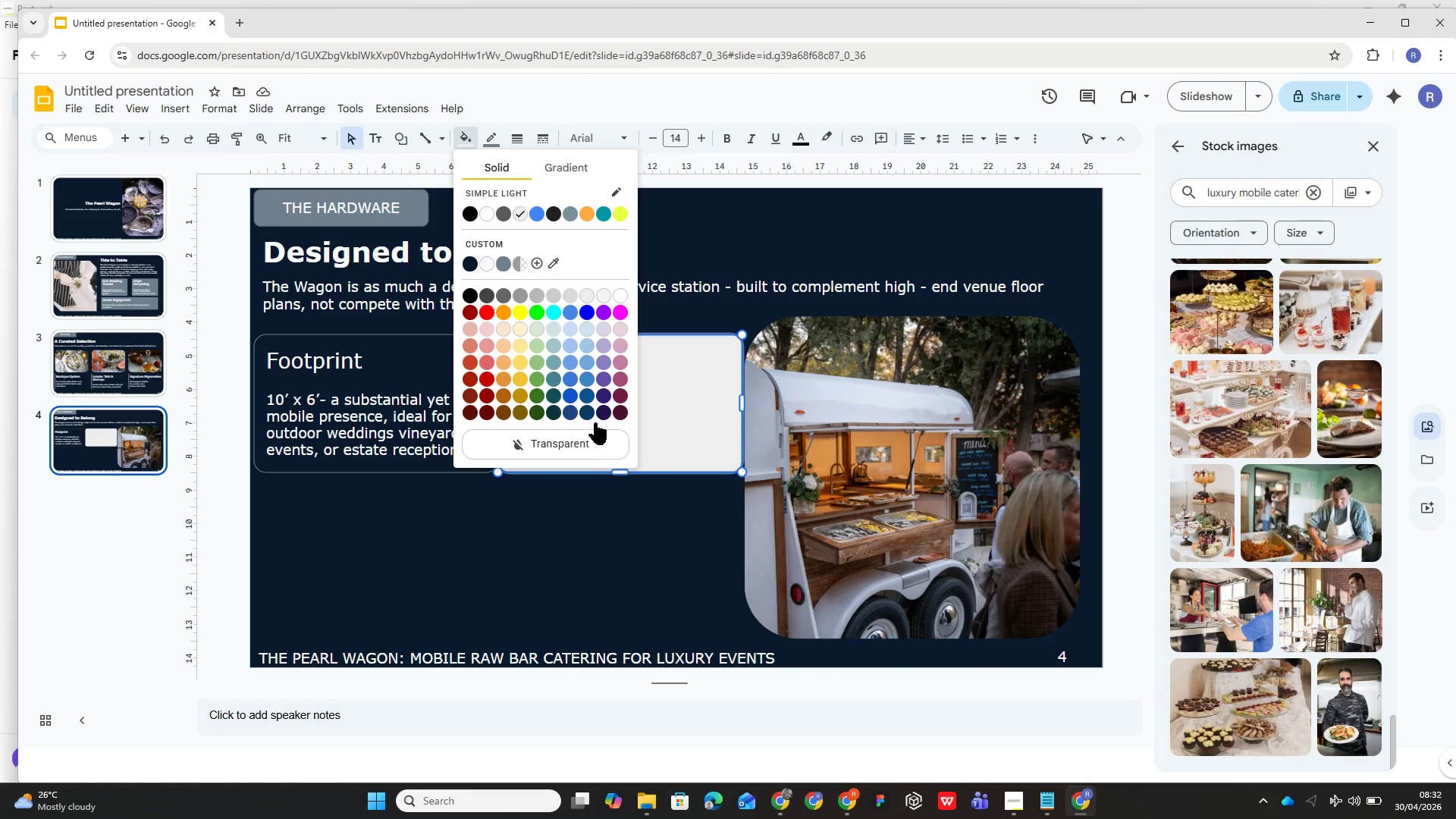 
left_click_drag(start_coordinate=[604, 504], to_coordinate=[604, 508])
 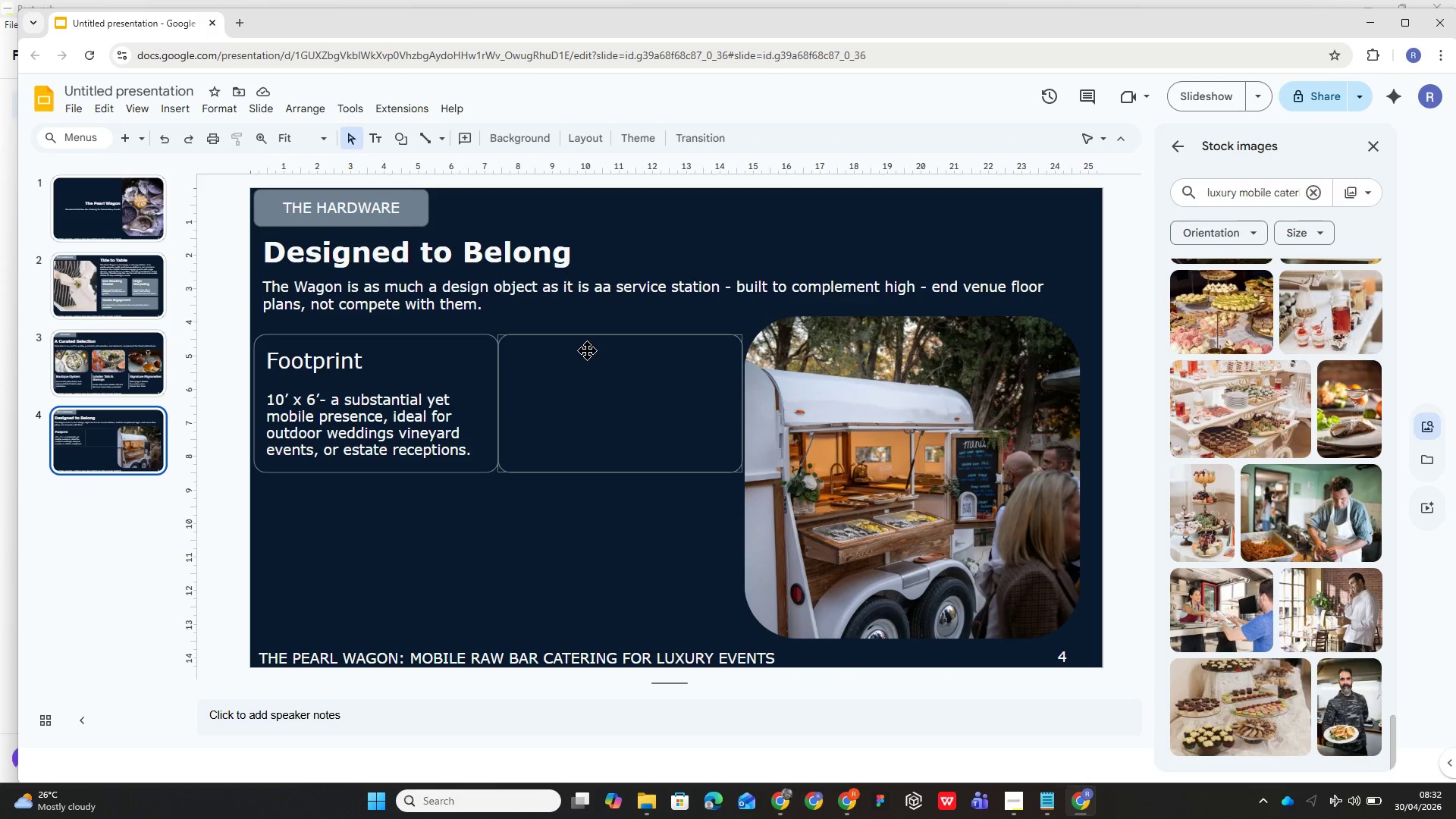 
wait(6.38)
 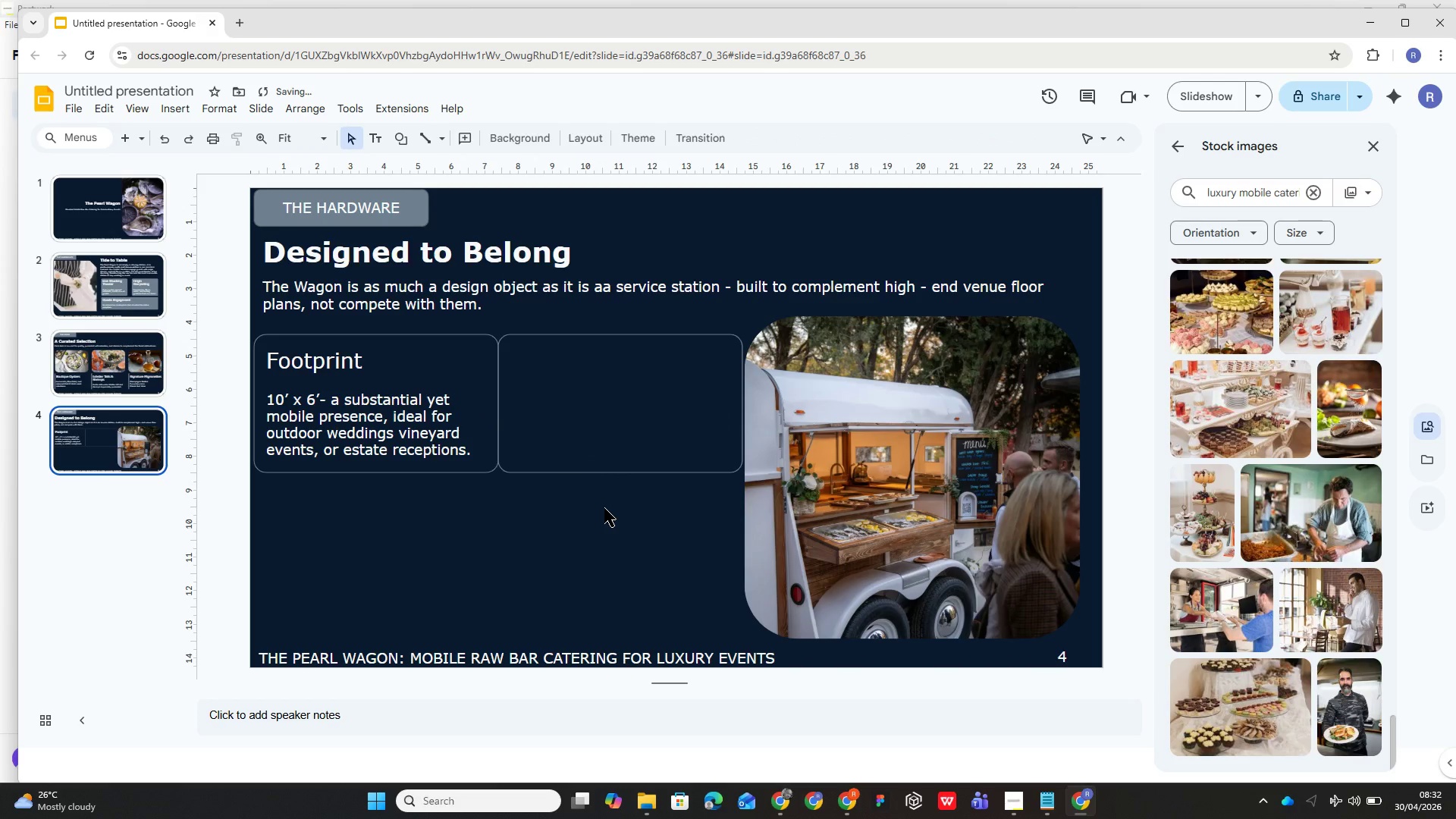 
double_click([564, 395])
 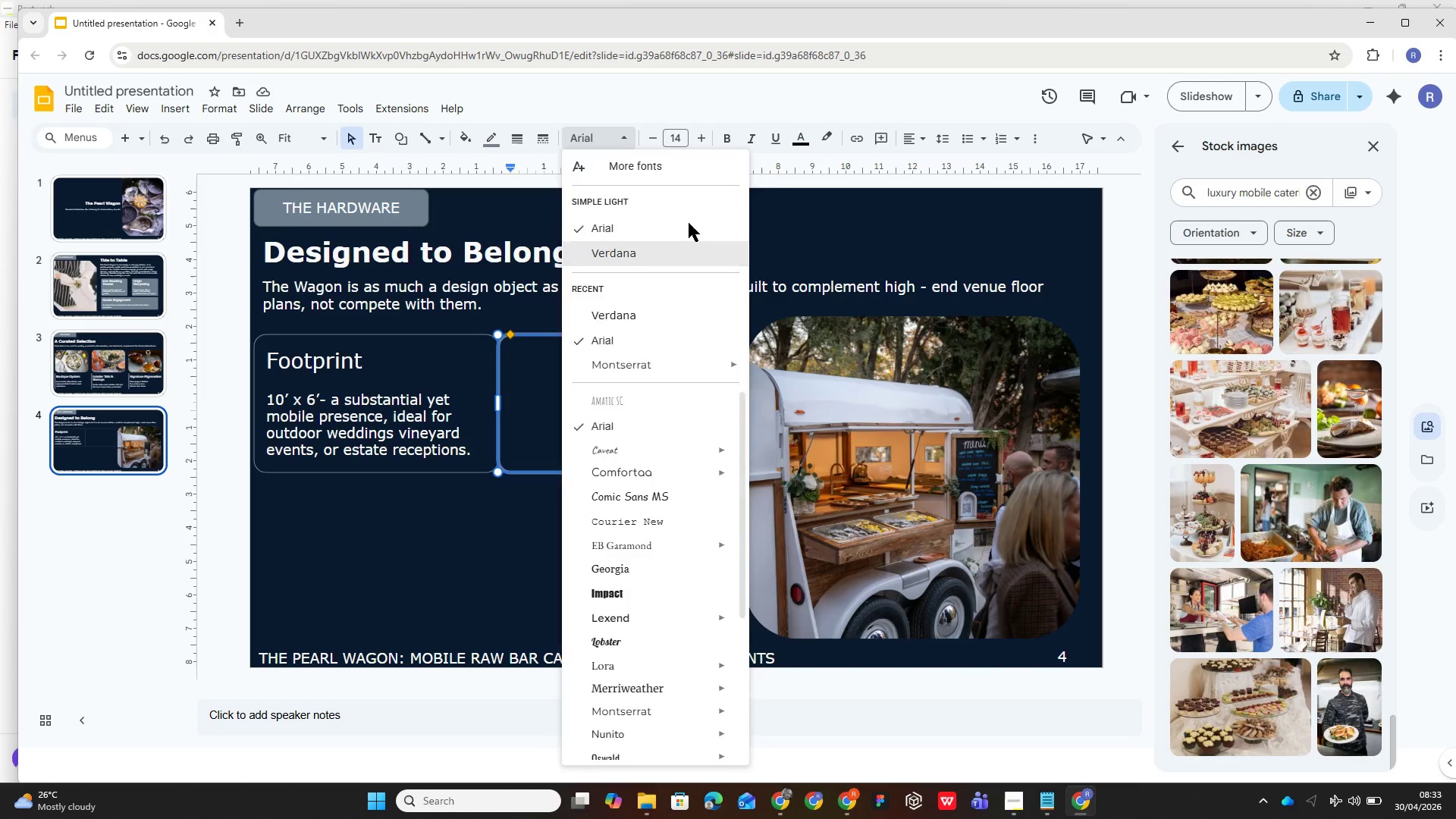 
left_click([679, 134])
 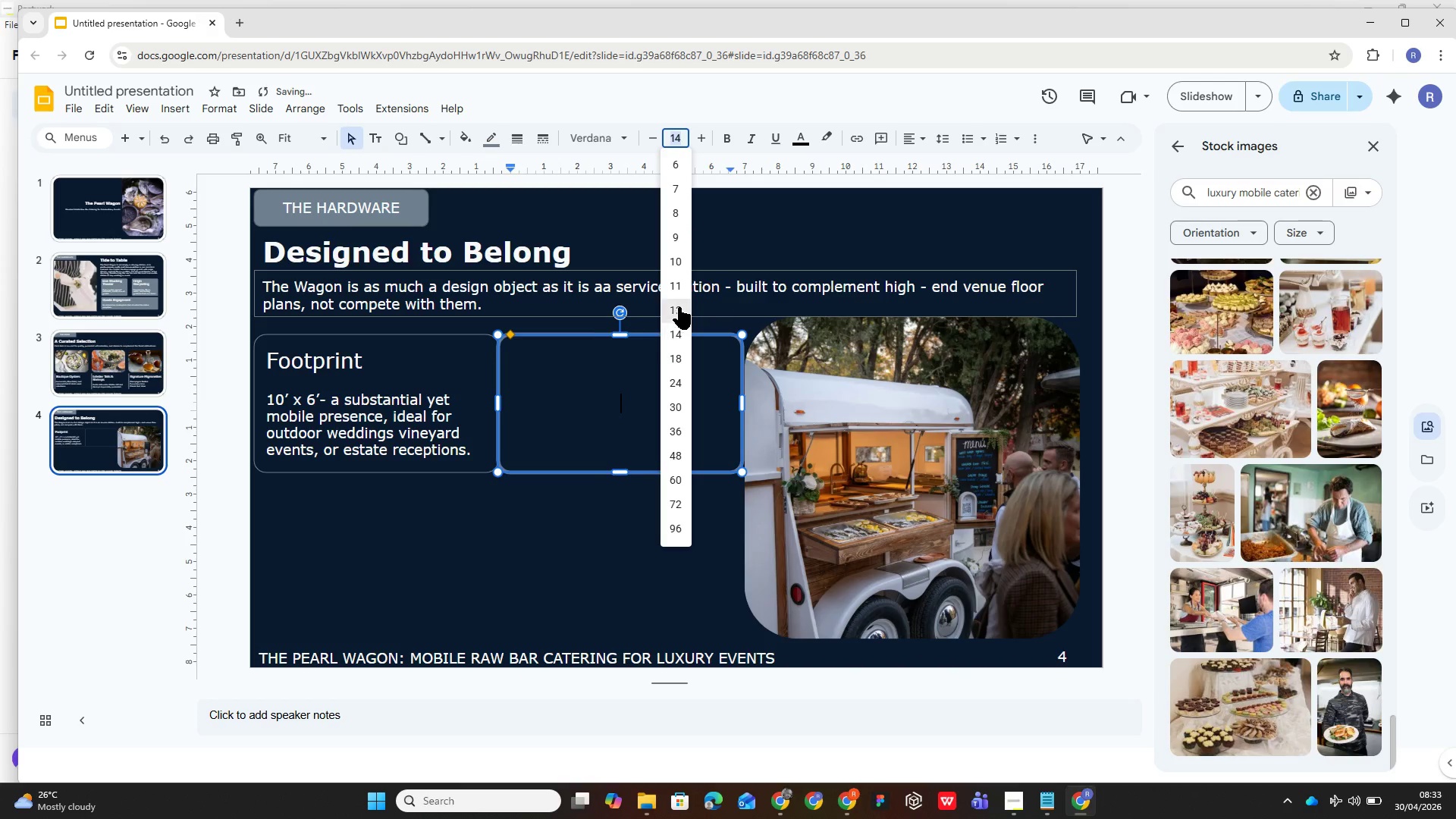 
left_click([679, 306])
 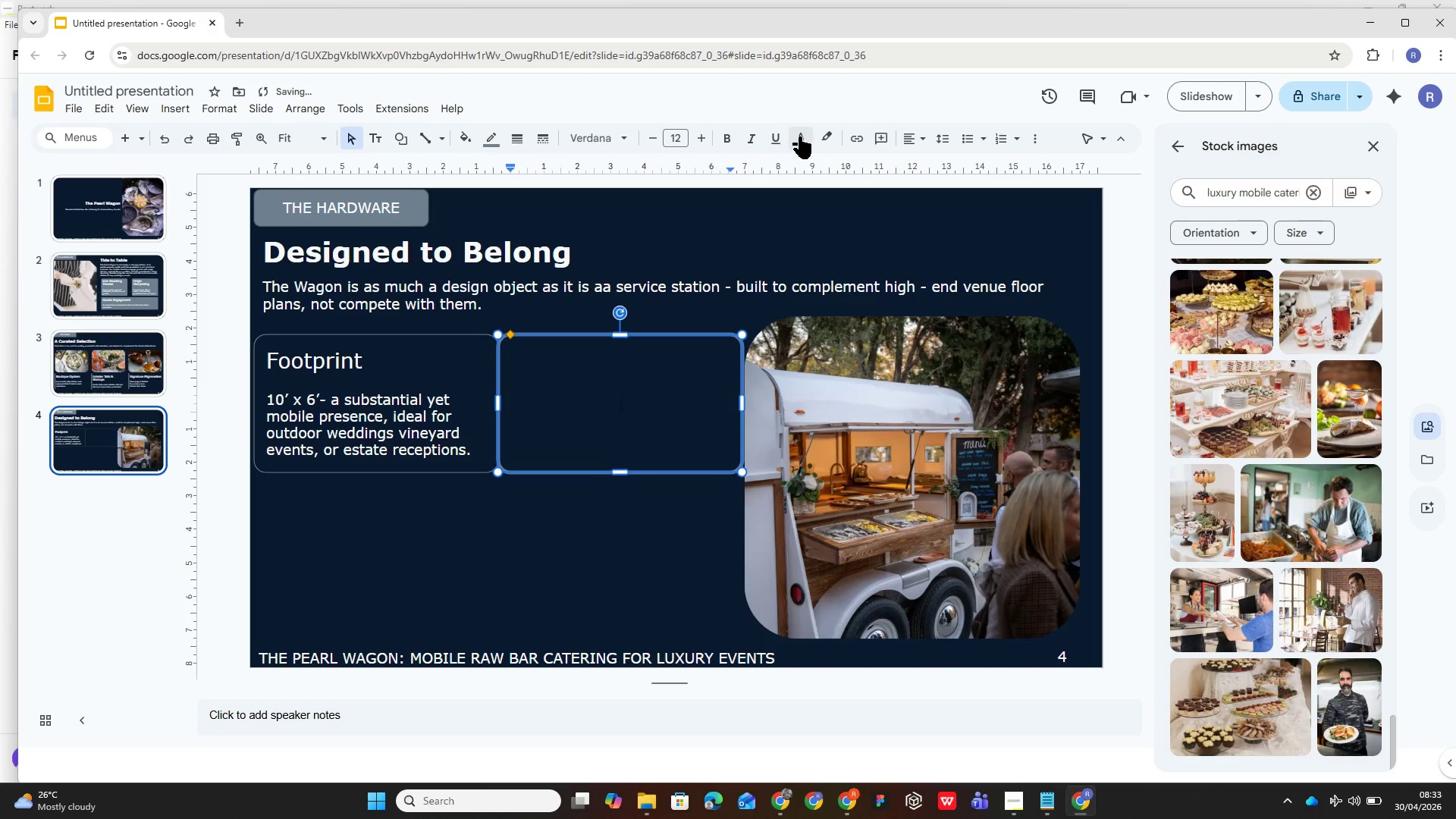 
left_click([799, 139])
 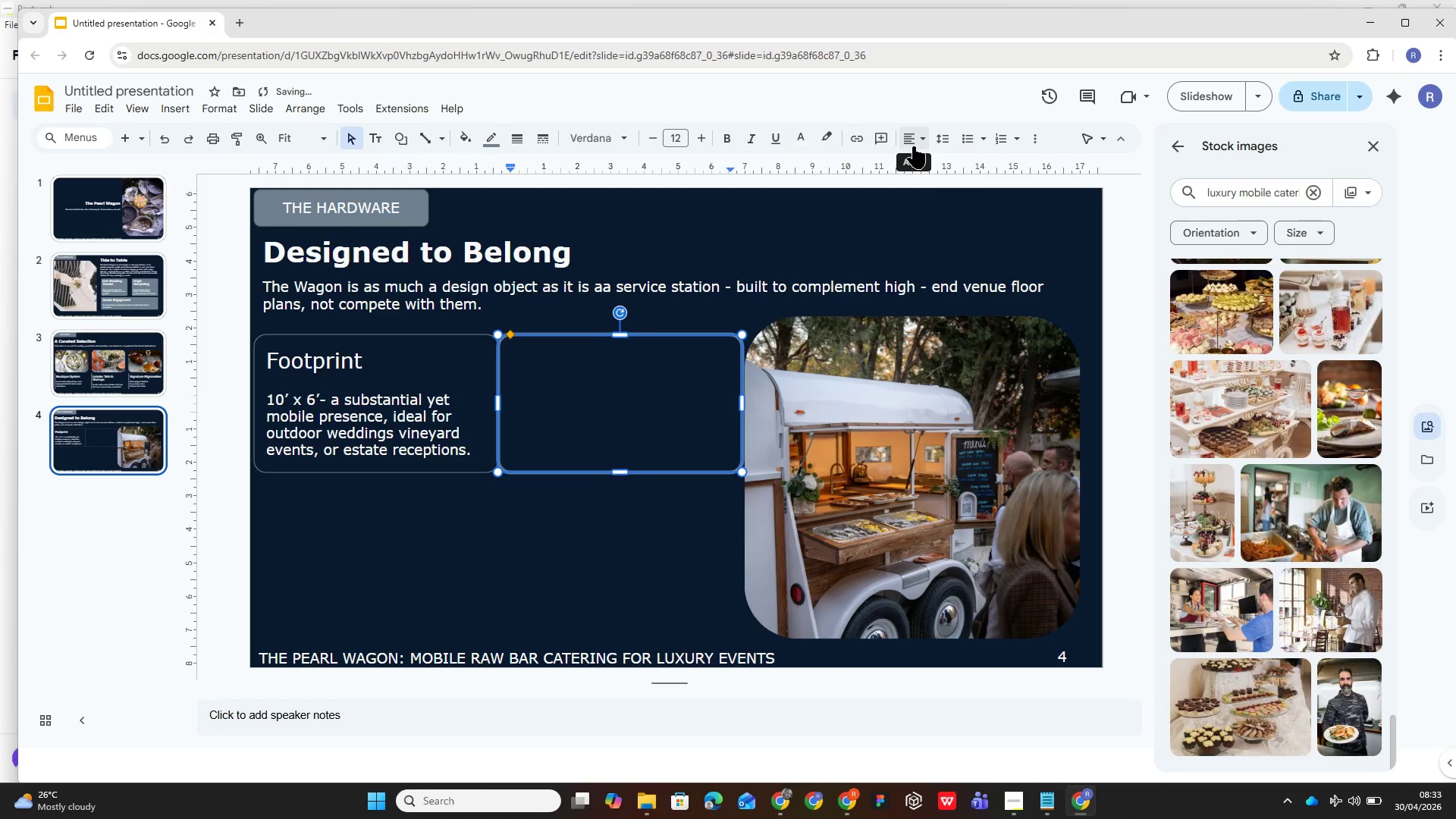 
left_click([915, 167])
 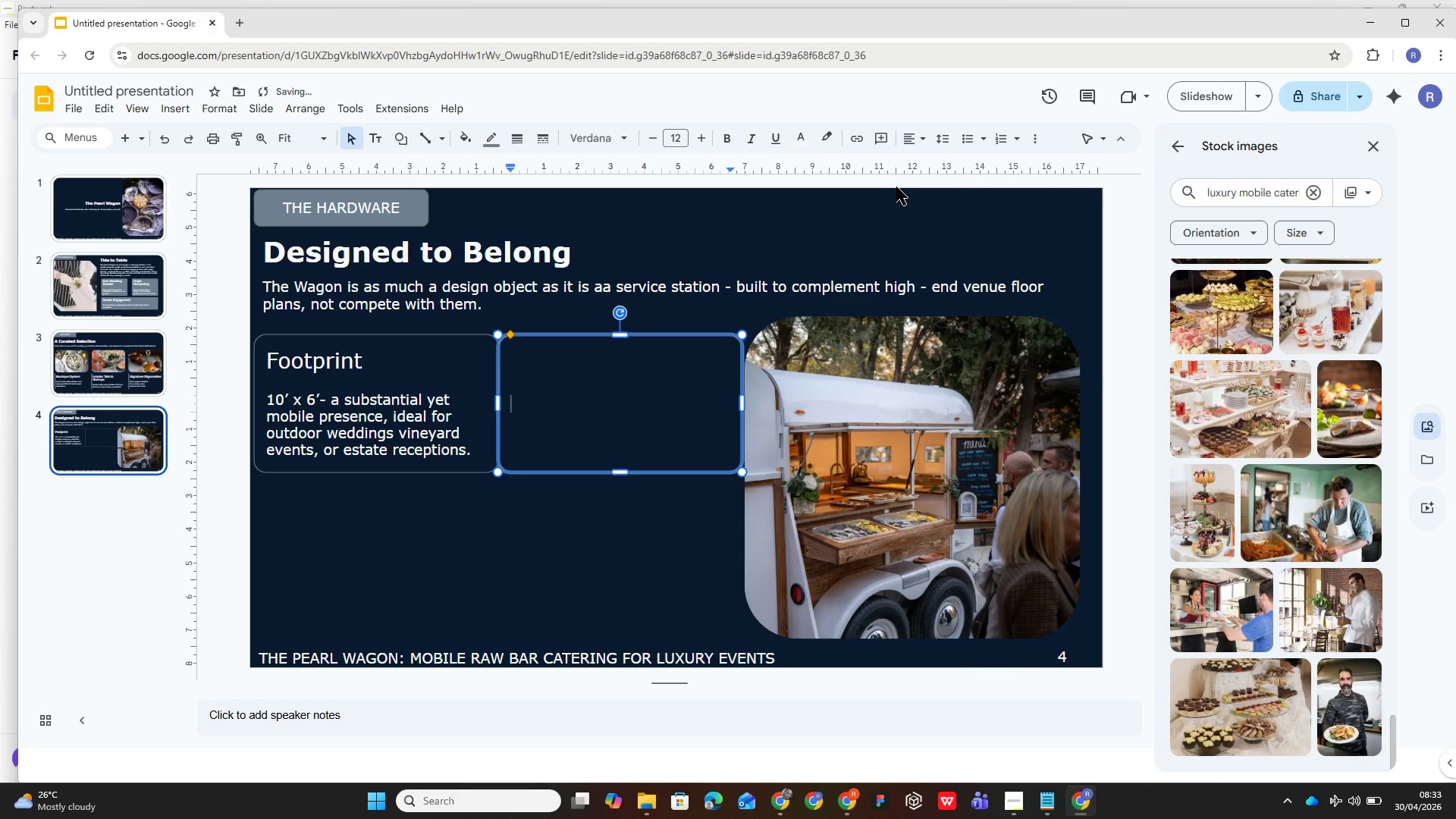 
type(Materials)
 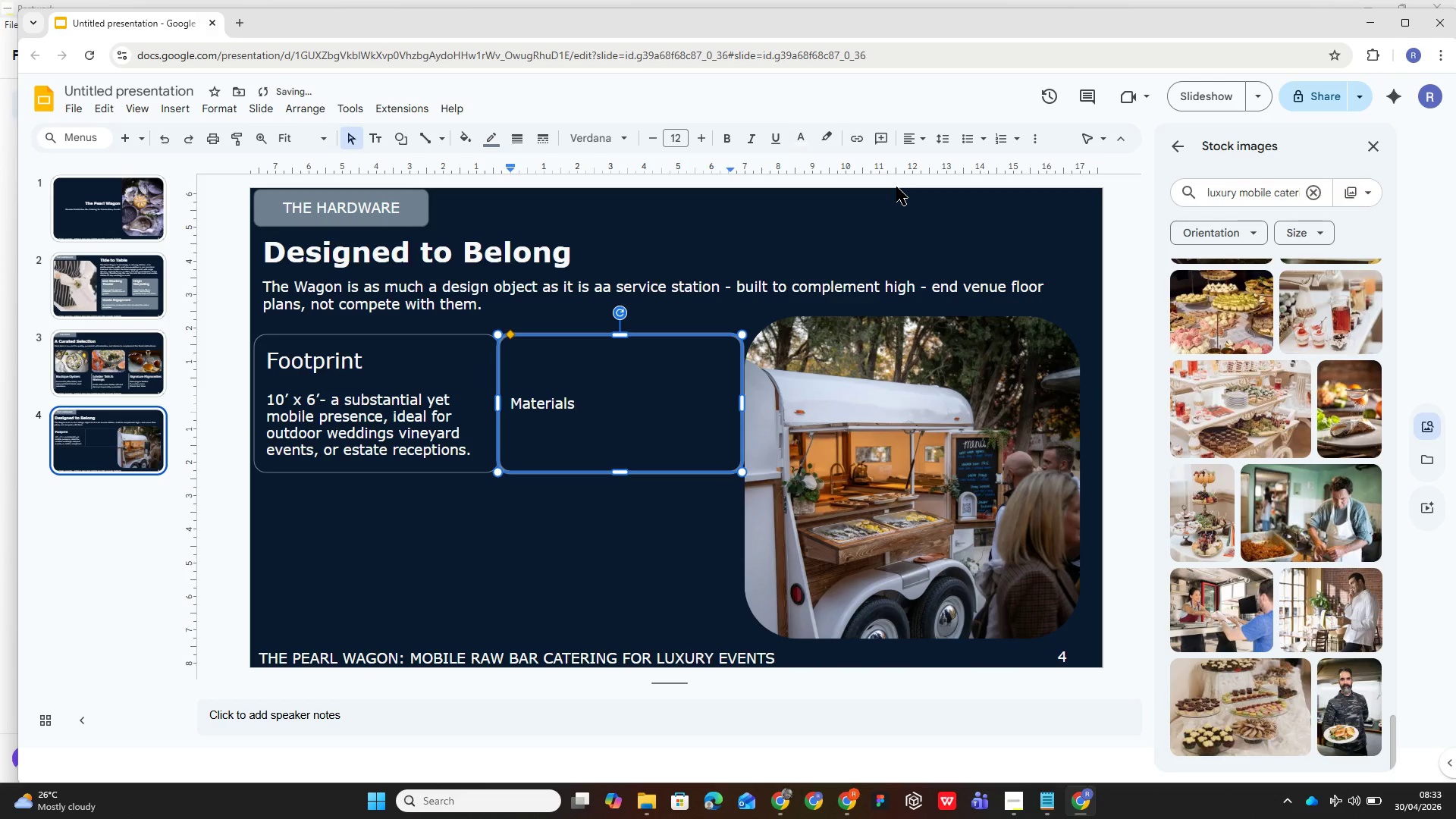 
key(Enter)
 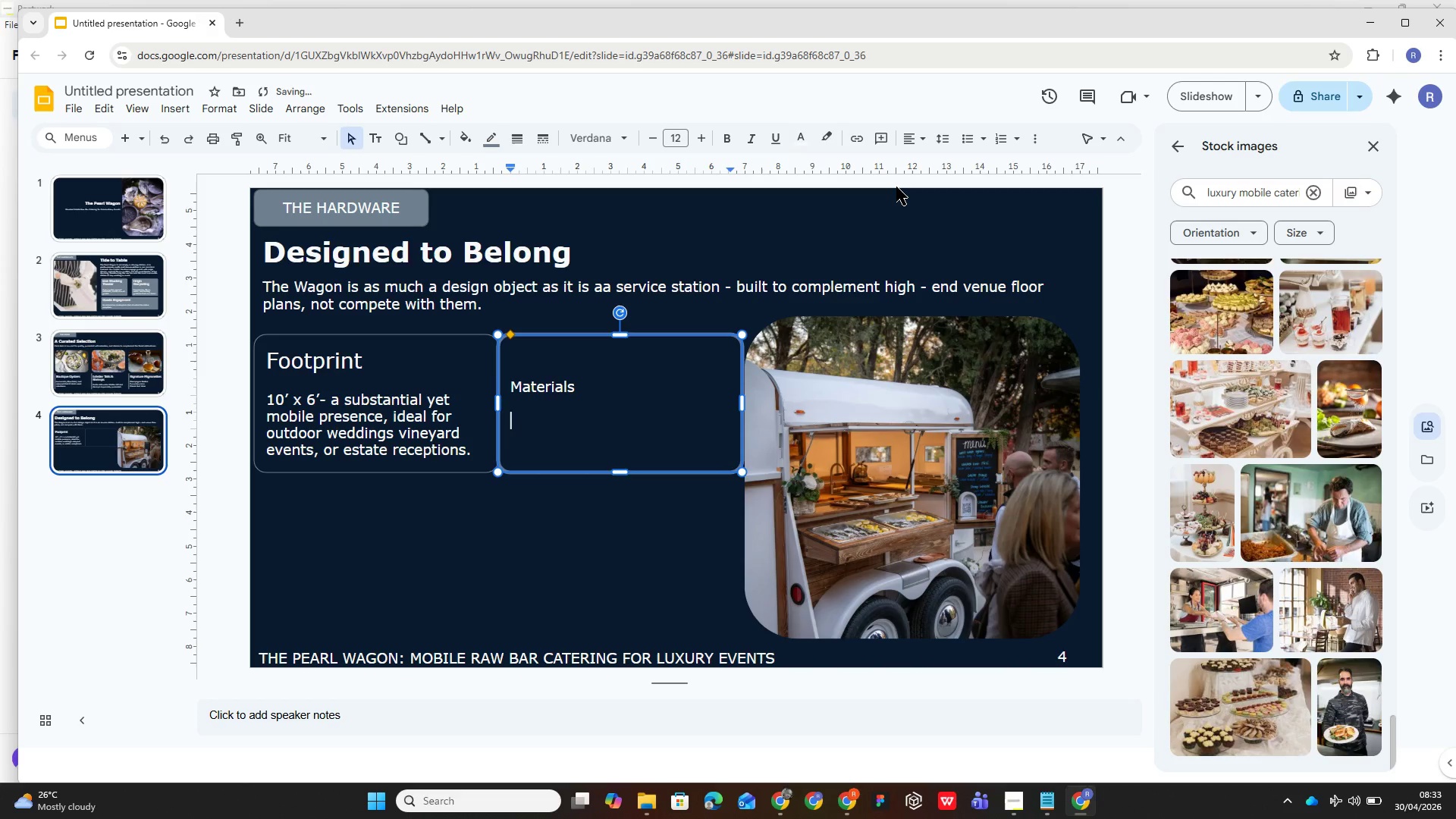 
key(Enter)
 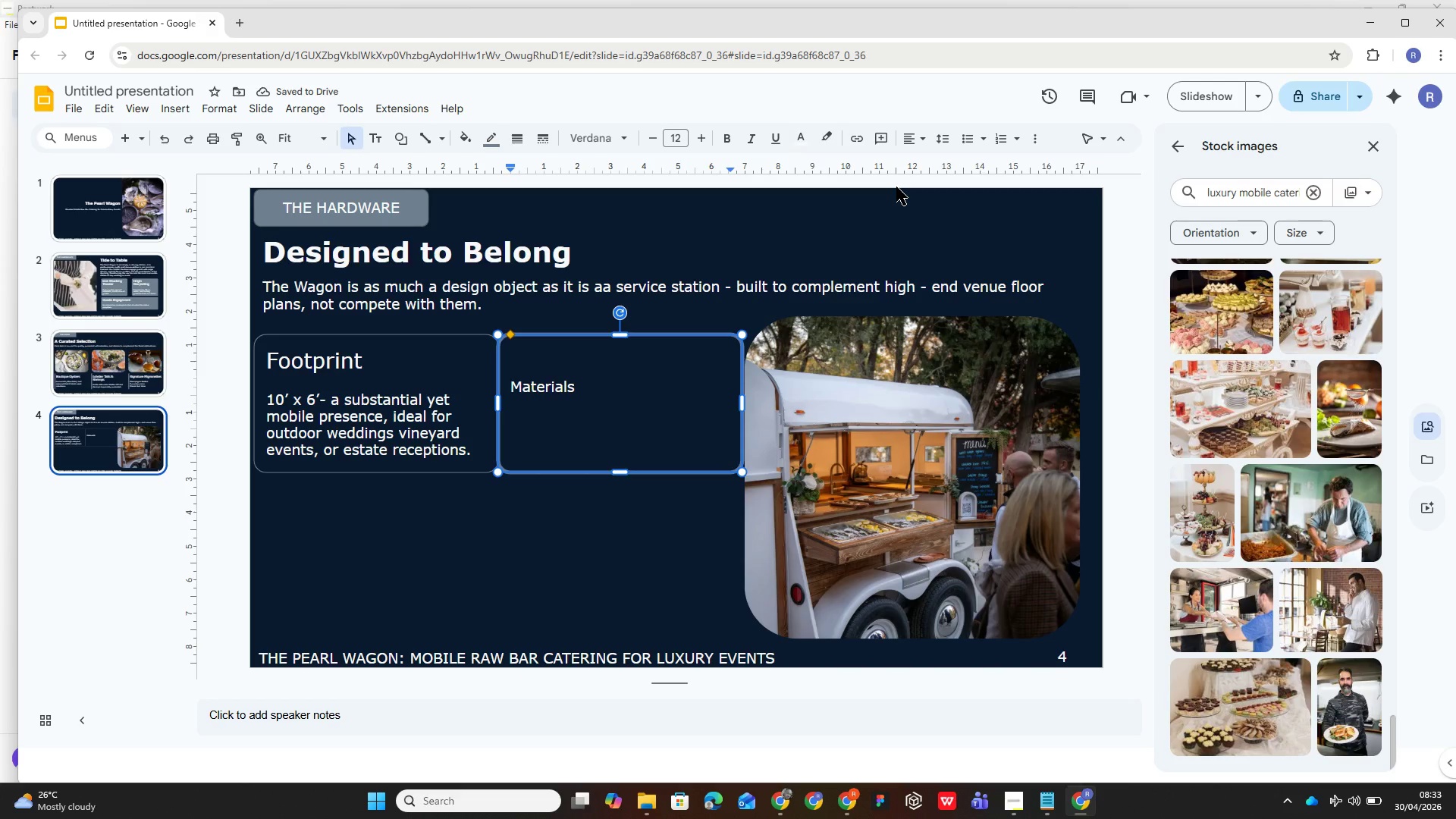 
type(Custom-refurbished b)
key(Backspace)
type(vintage horse tri)
key(Backspace)
type(ailer)
 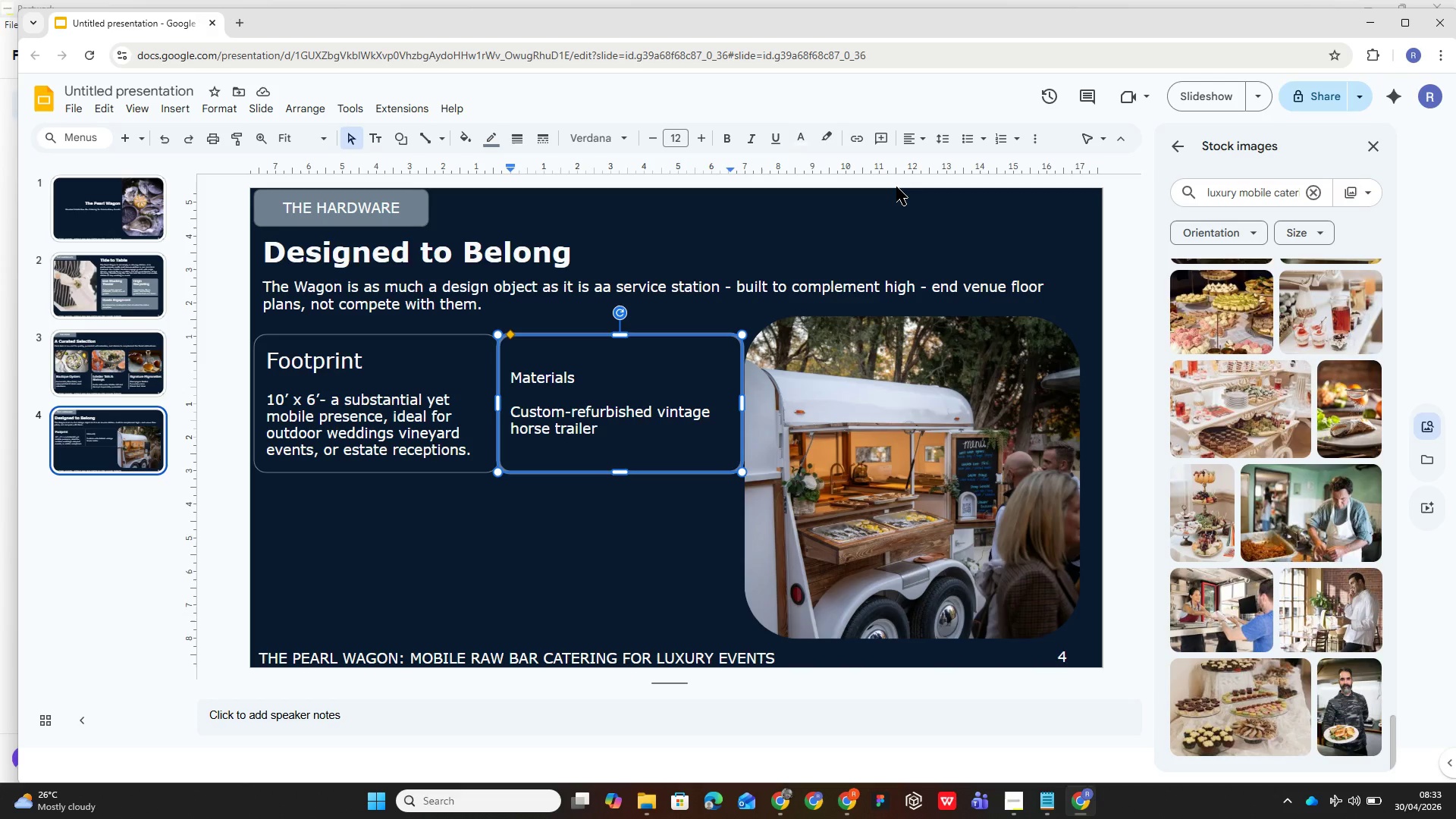 
wait(7.41)
 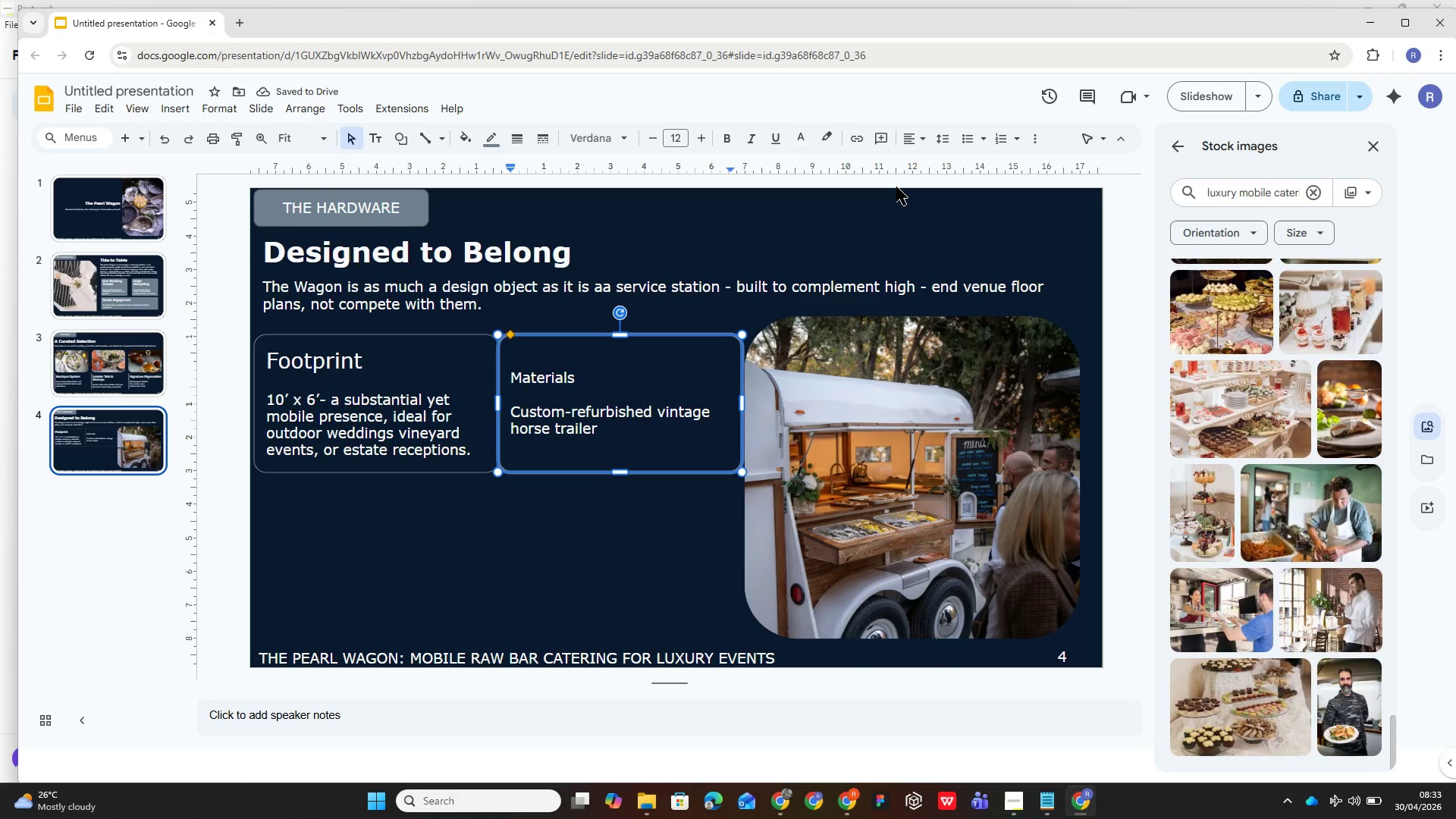 
type( chasis with a)
 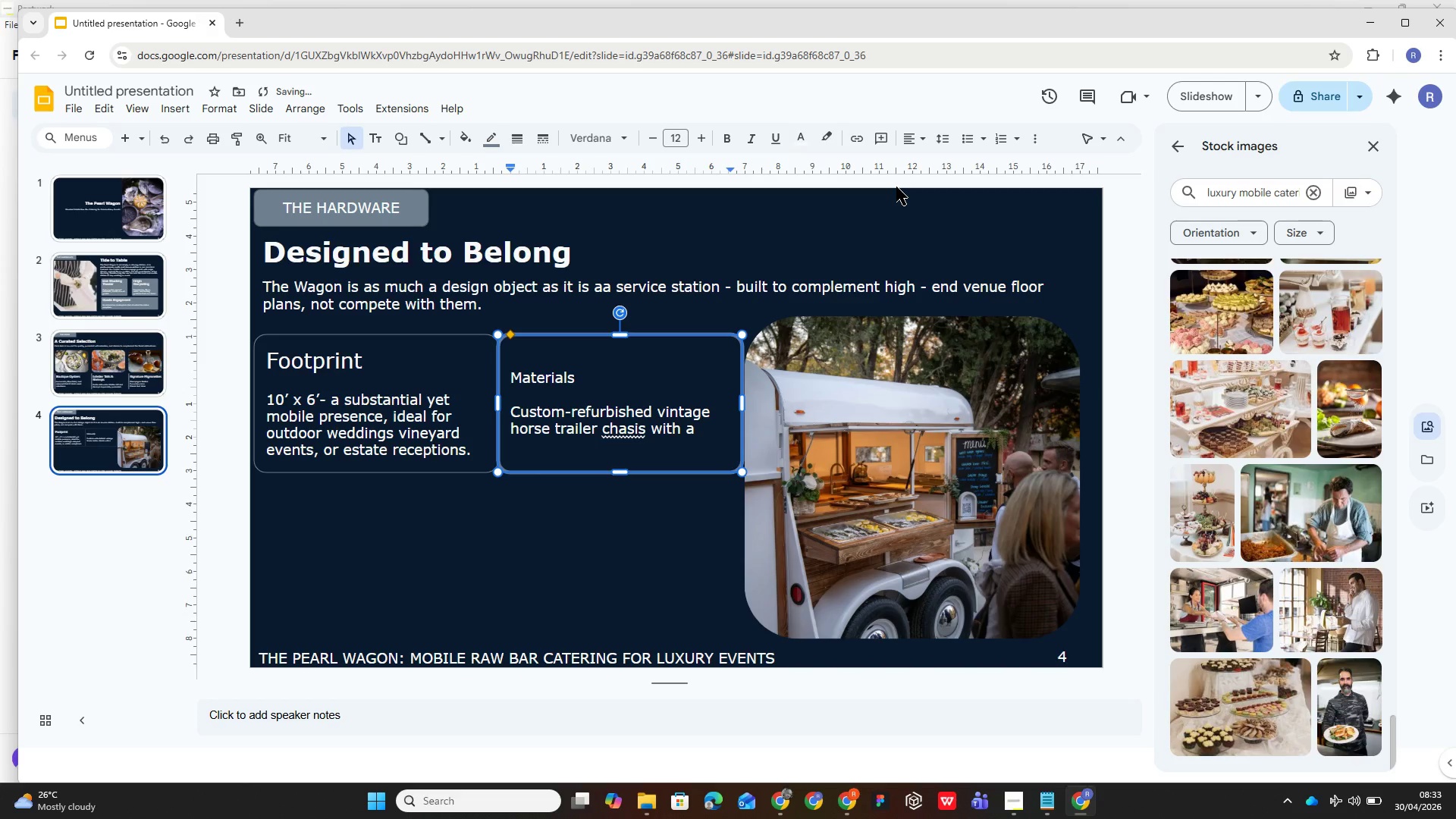 
hold_key(key=ArrowLeft, duration=0.62)
 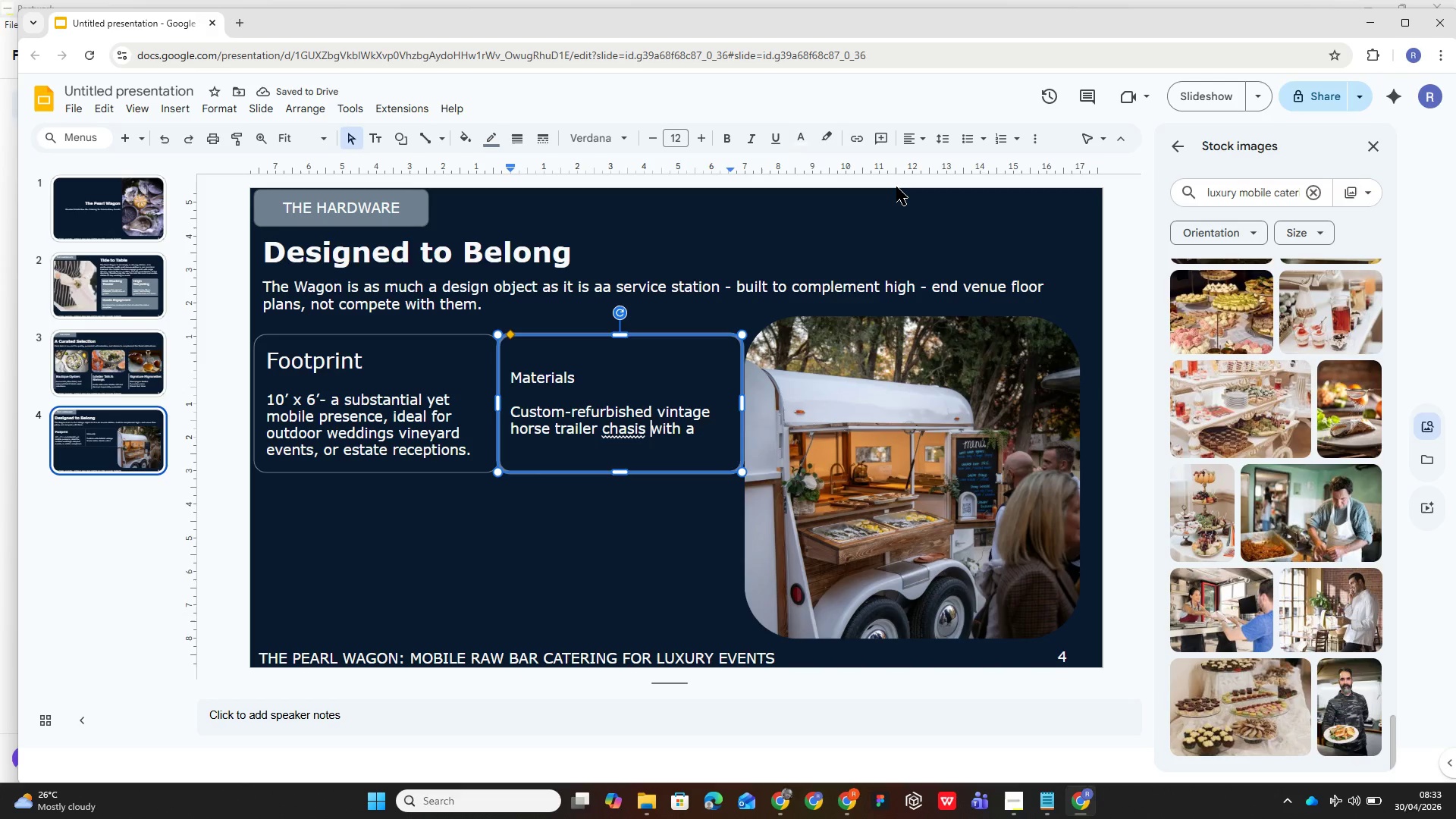 
key(ArrowLeft)
 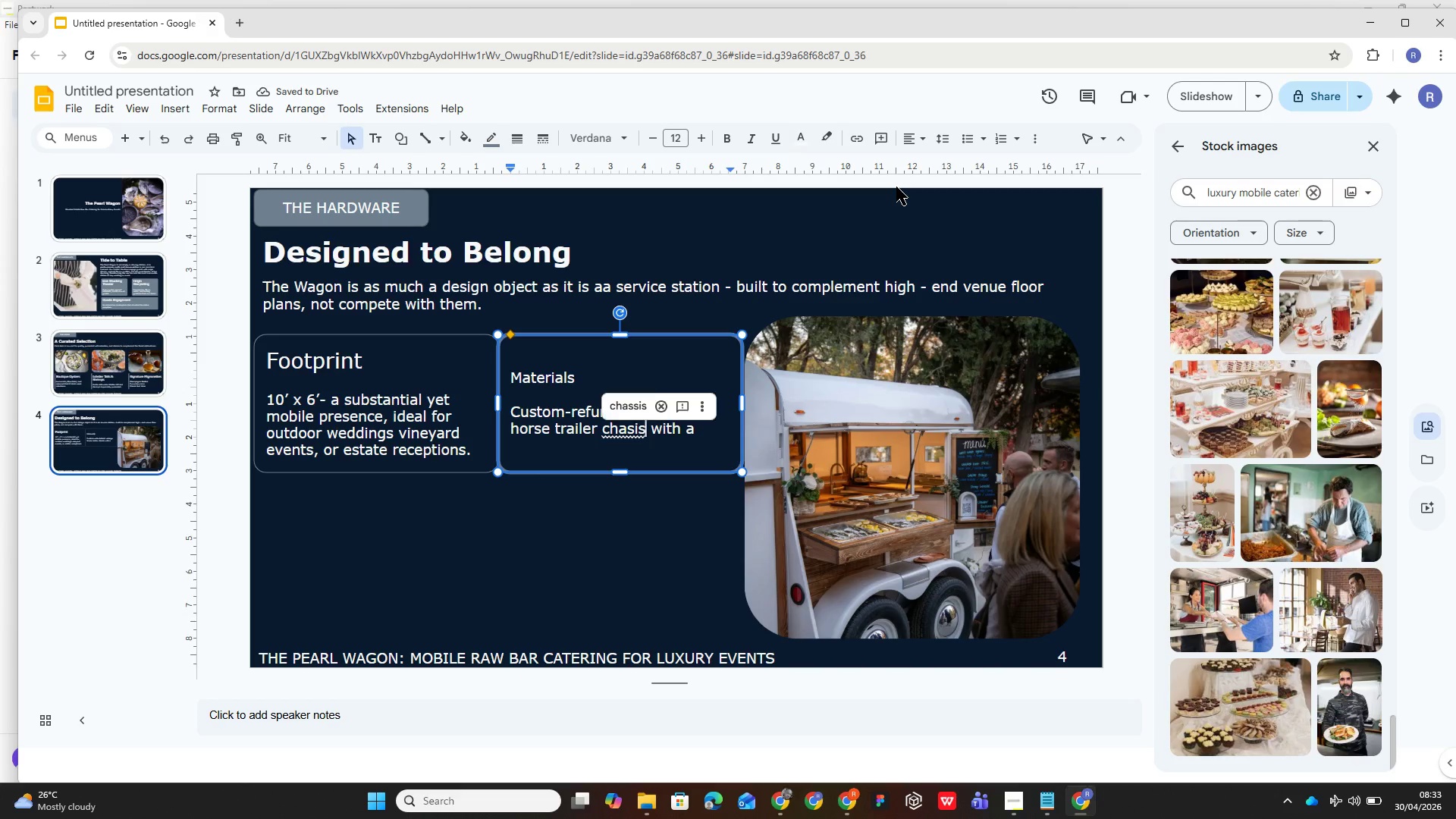 
key(ArrowLeft)
 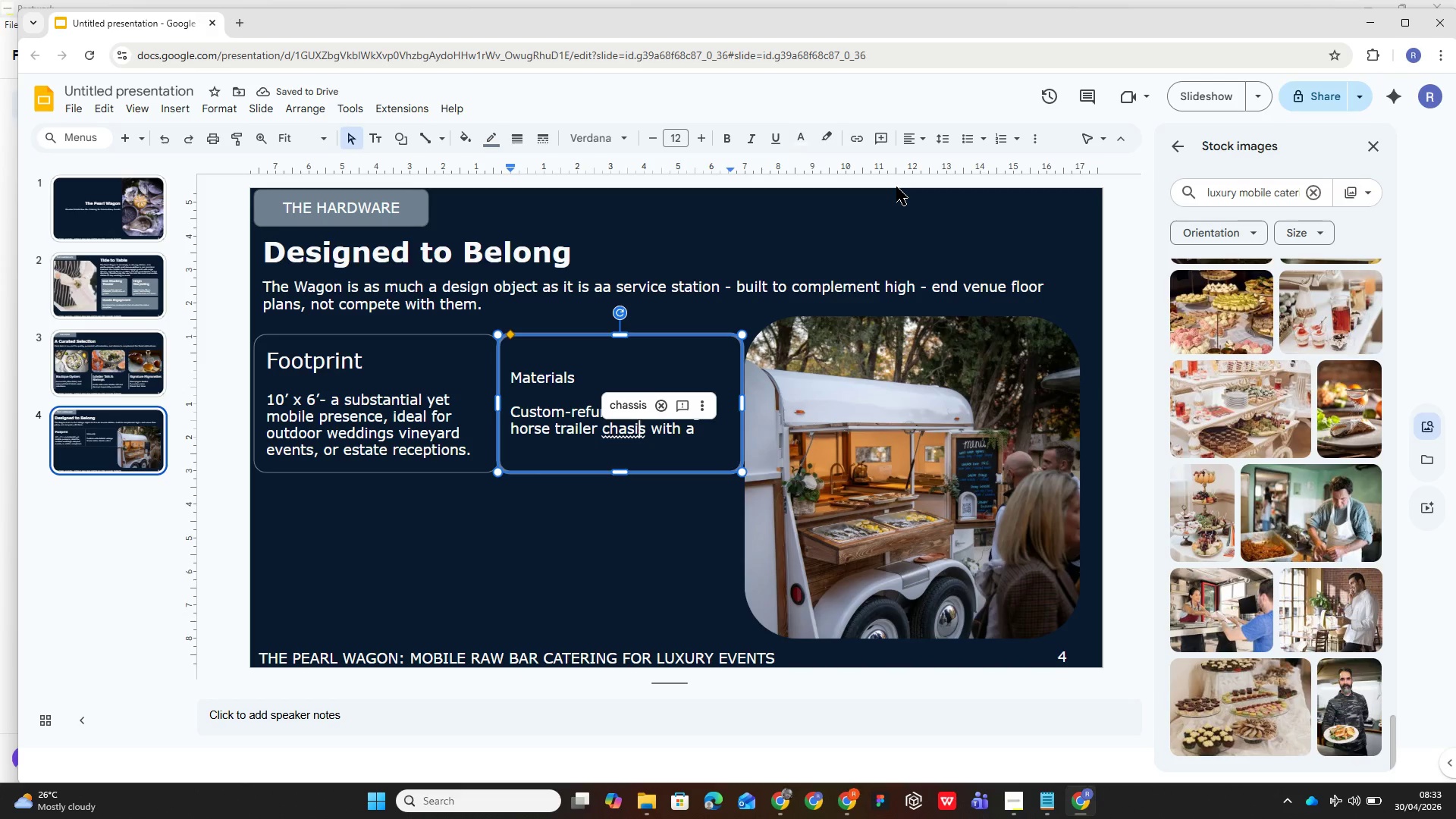 
key(ArrowLeft)
 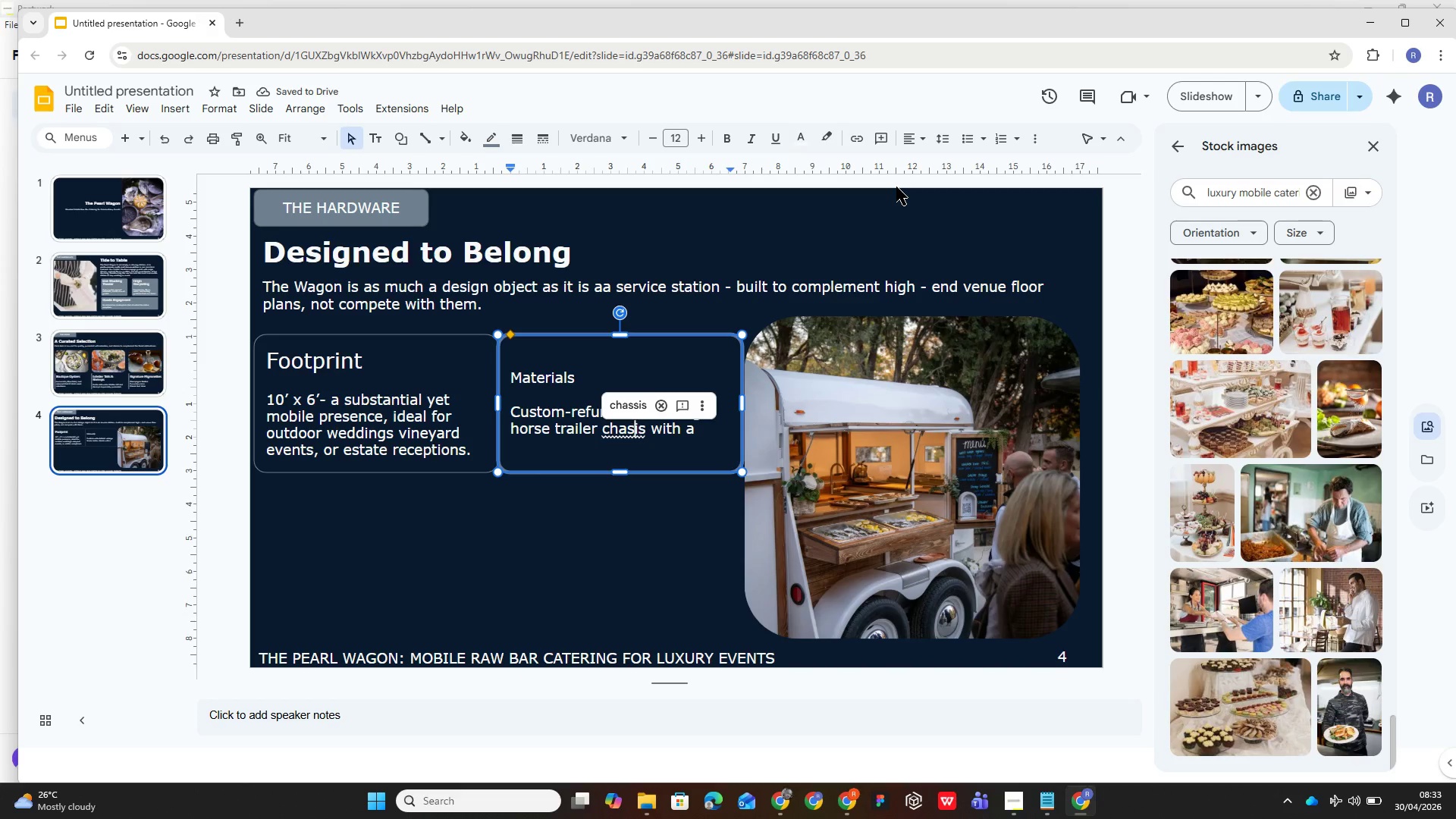 
key(ArrowLeft)
 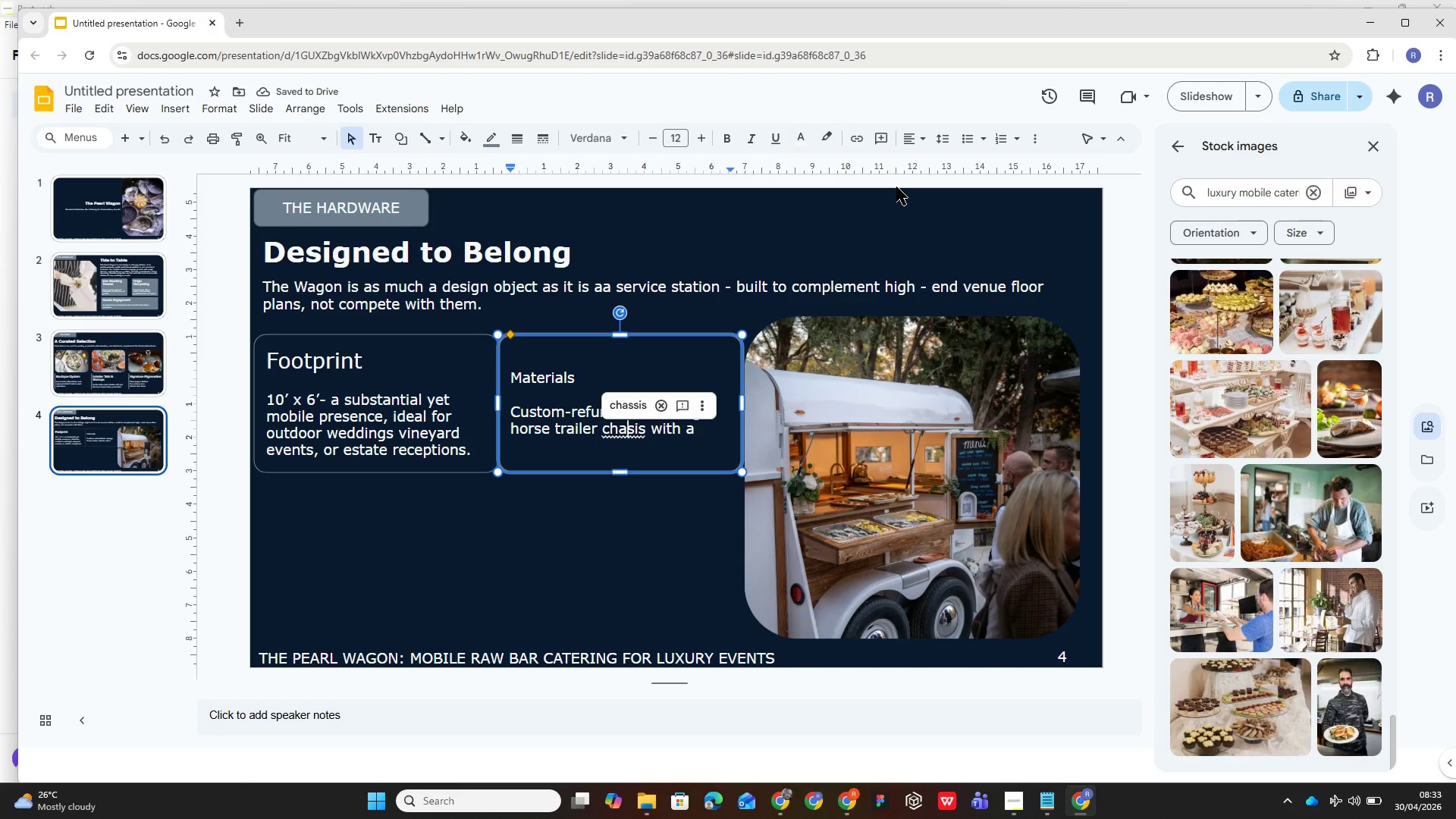 
key(ArrowLeft)
 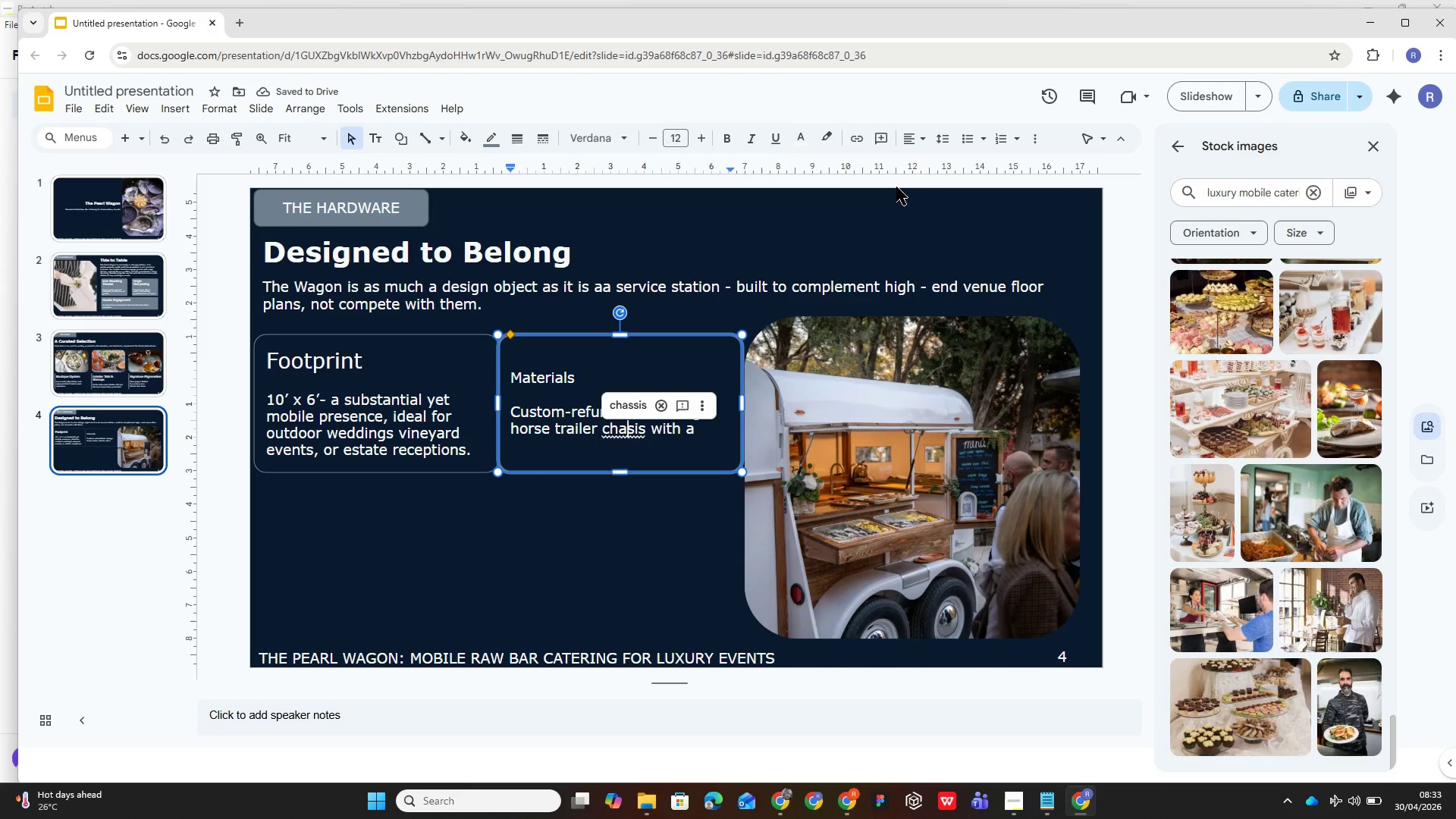 
key(S)
 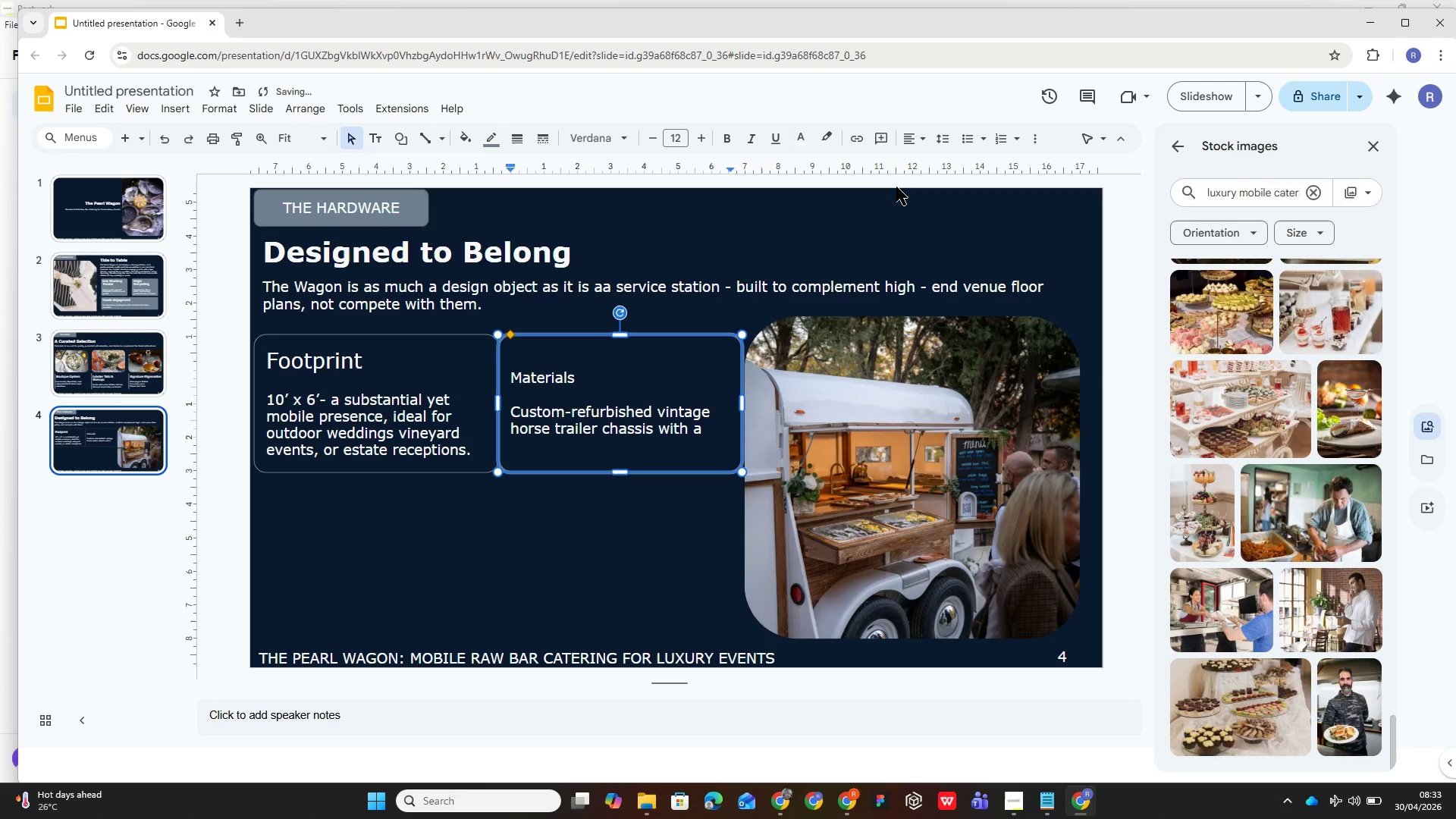 
hold_key(key=ArrowRight, duration=0.31)
 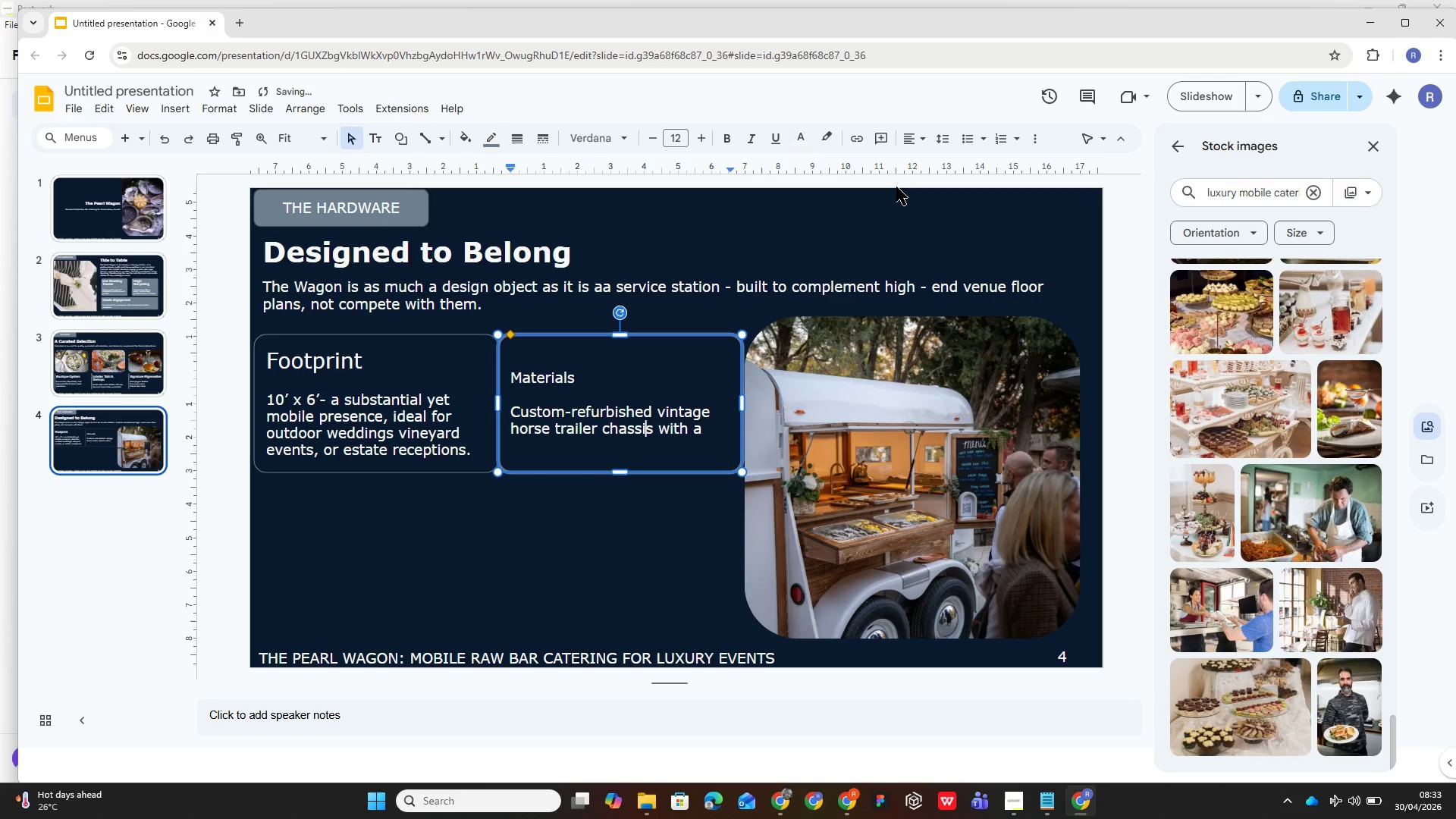 
hold_key(key=ArrowRight, duration=0.64)
 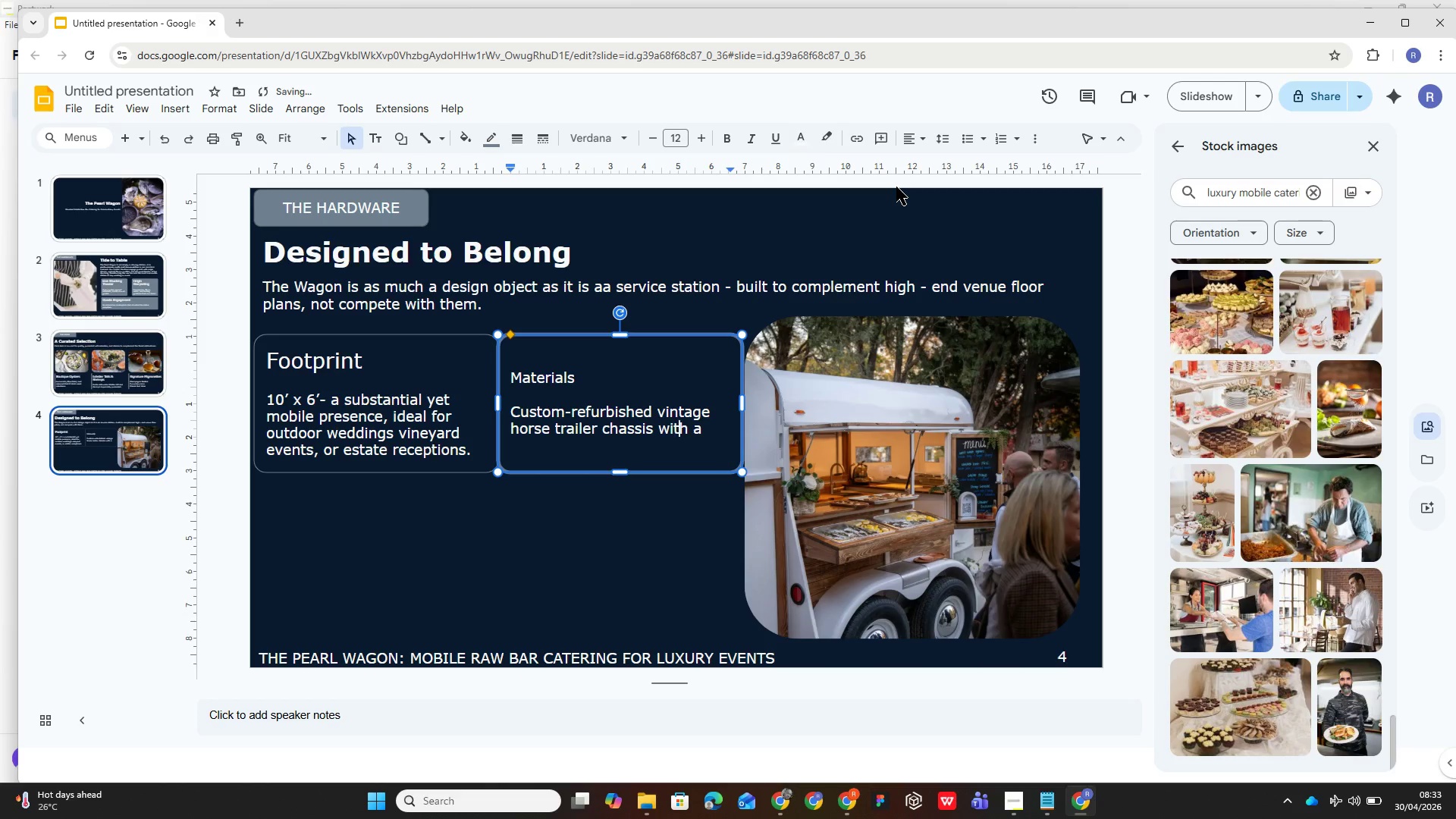 
key(ArrowRight)
 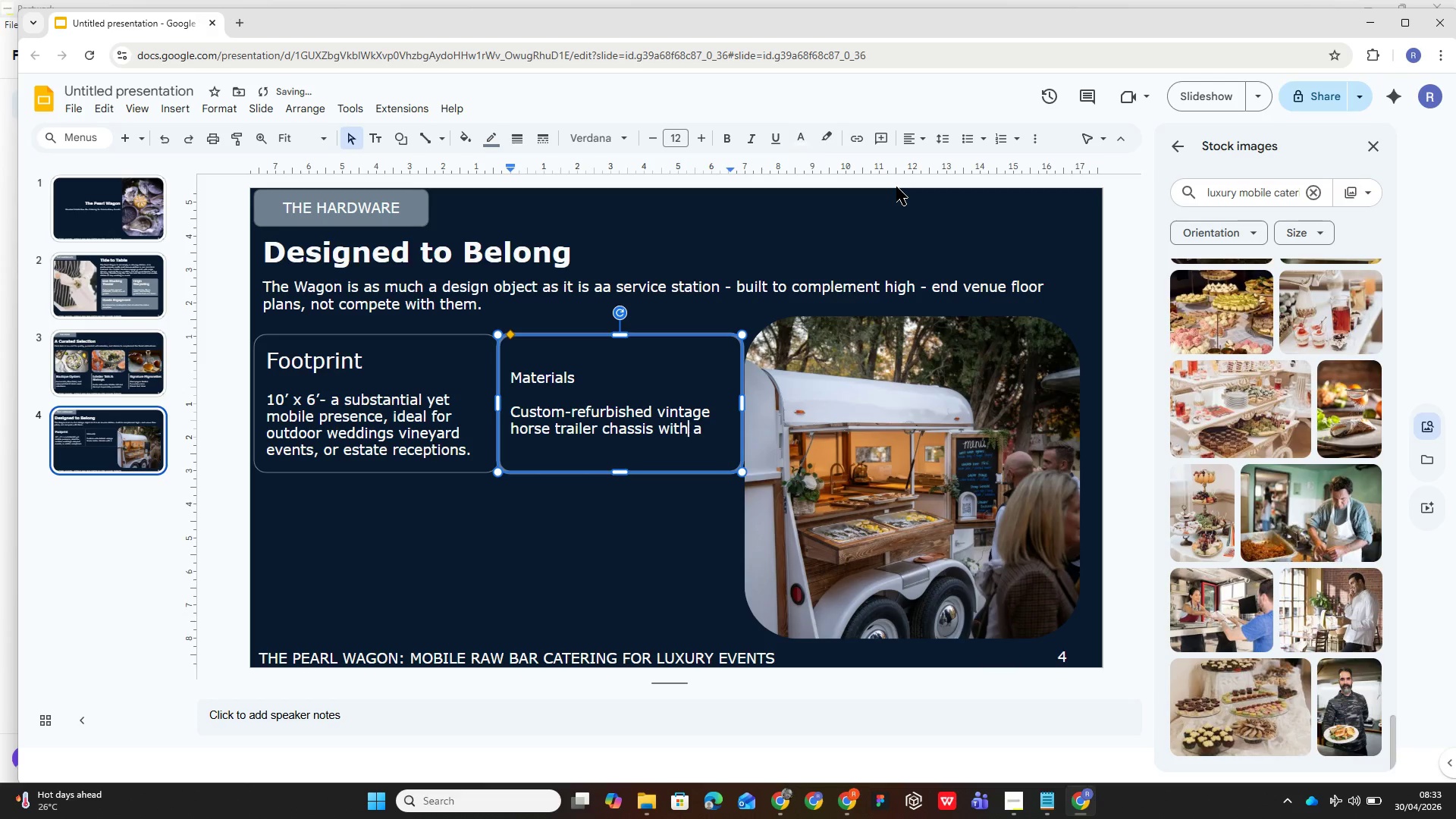 
key(ArrowRight)
 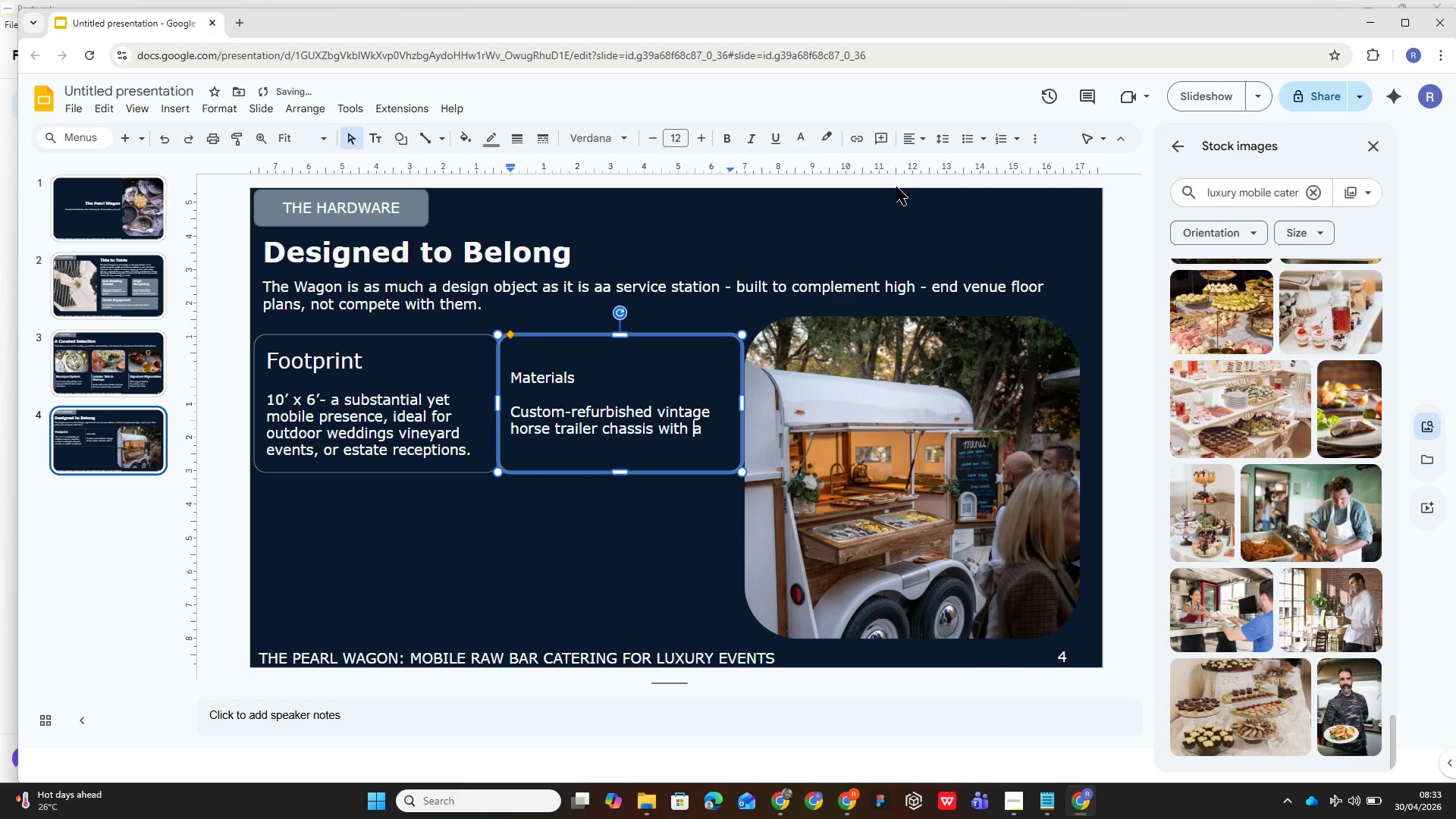 
key(ArrowRight)
 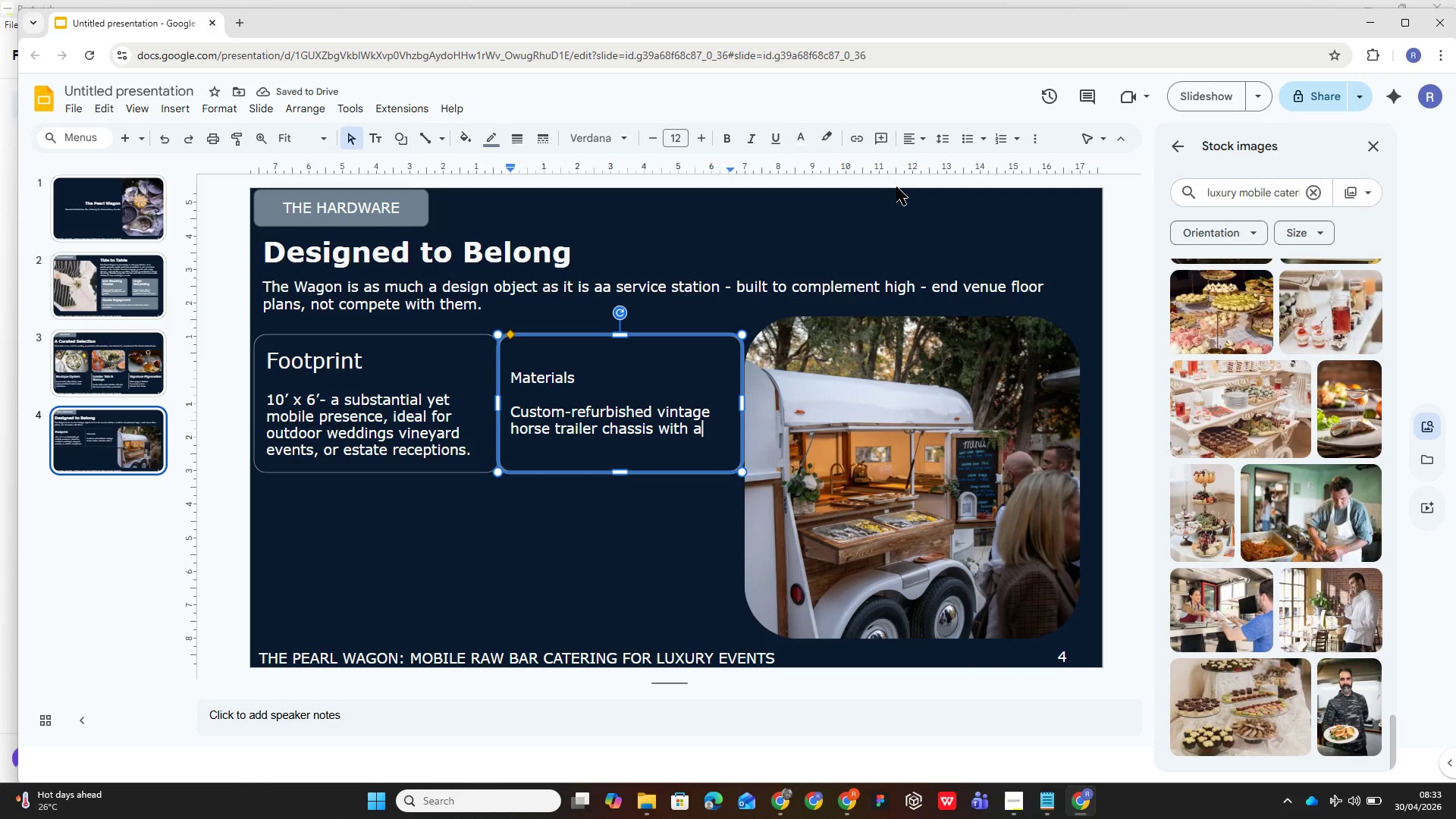 
key(ArrowRight)
 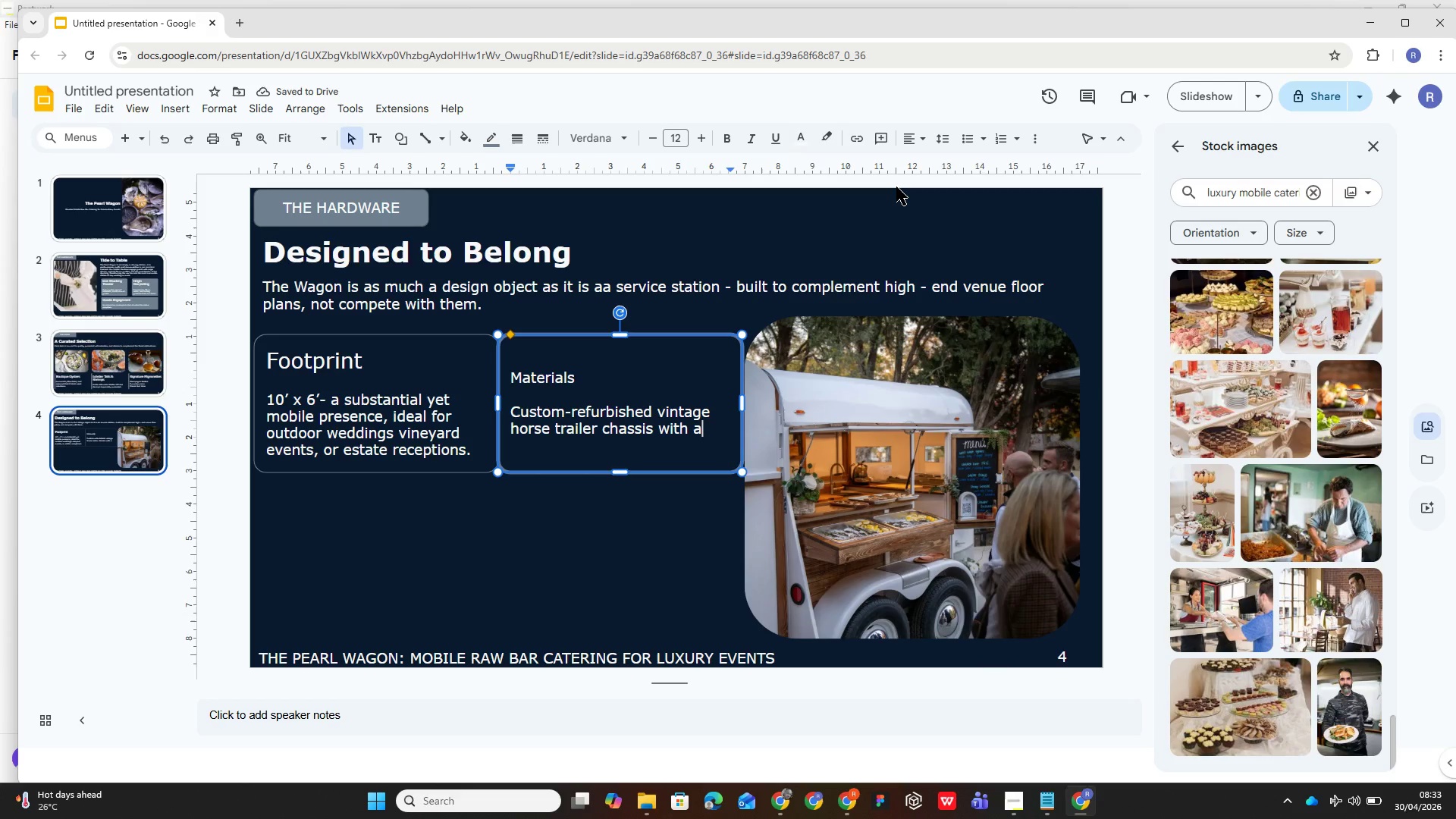 
type( high-gloss white finish,)
 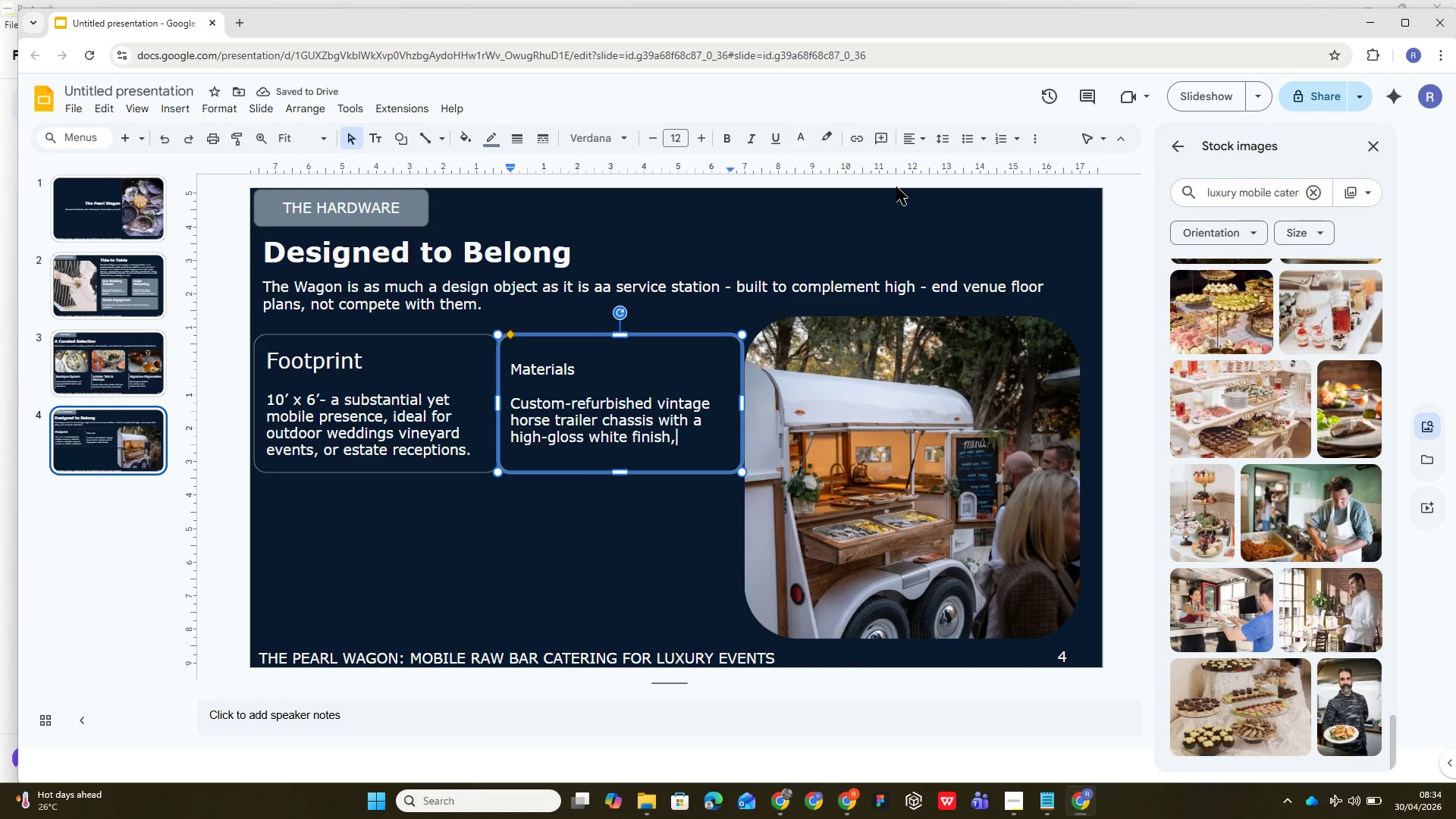 
wait(5.51)
 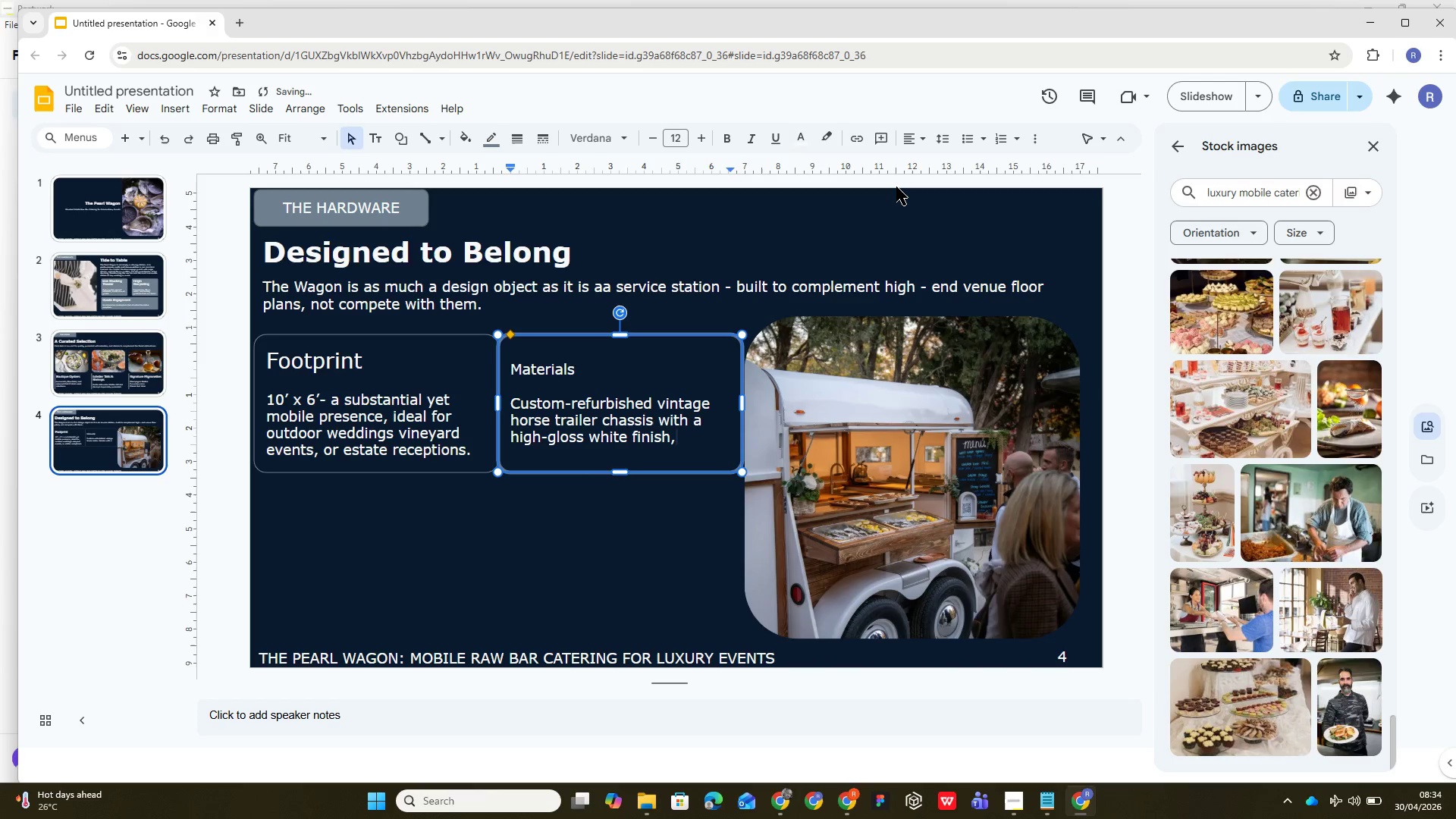 
type(paired with )
 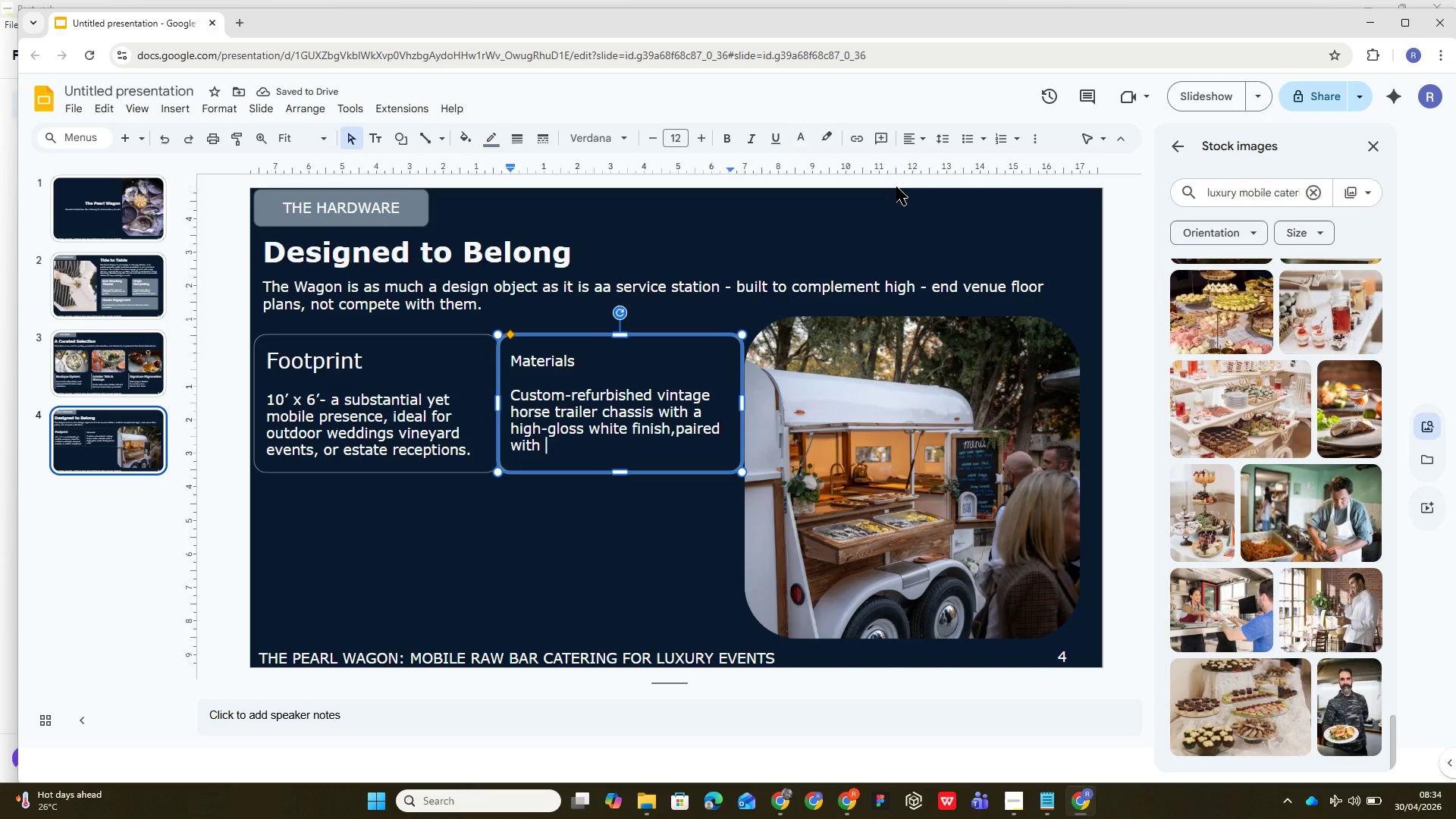 
type(rustic wood counters.)
 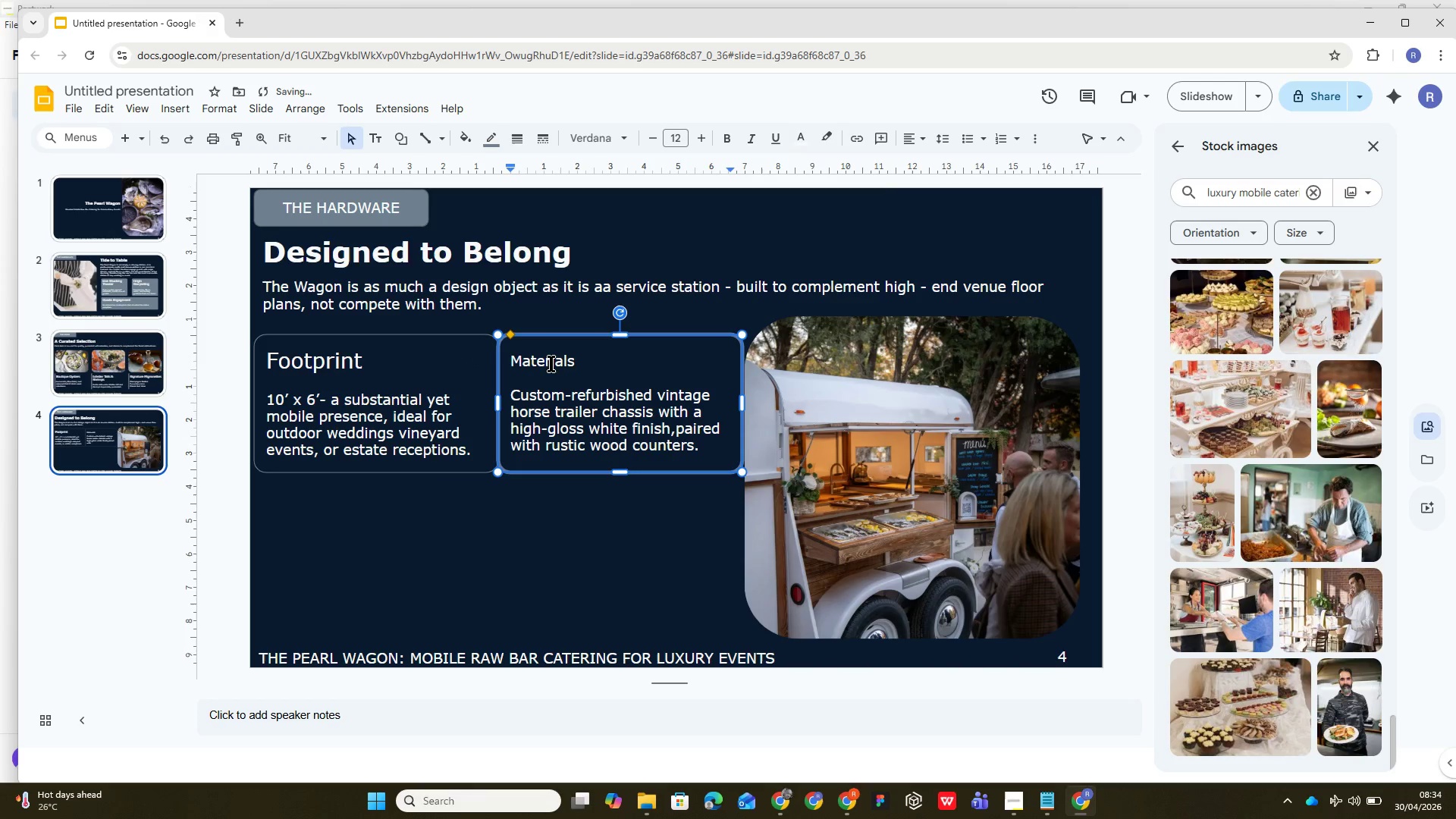 
double_click([555, 363])
 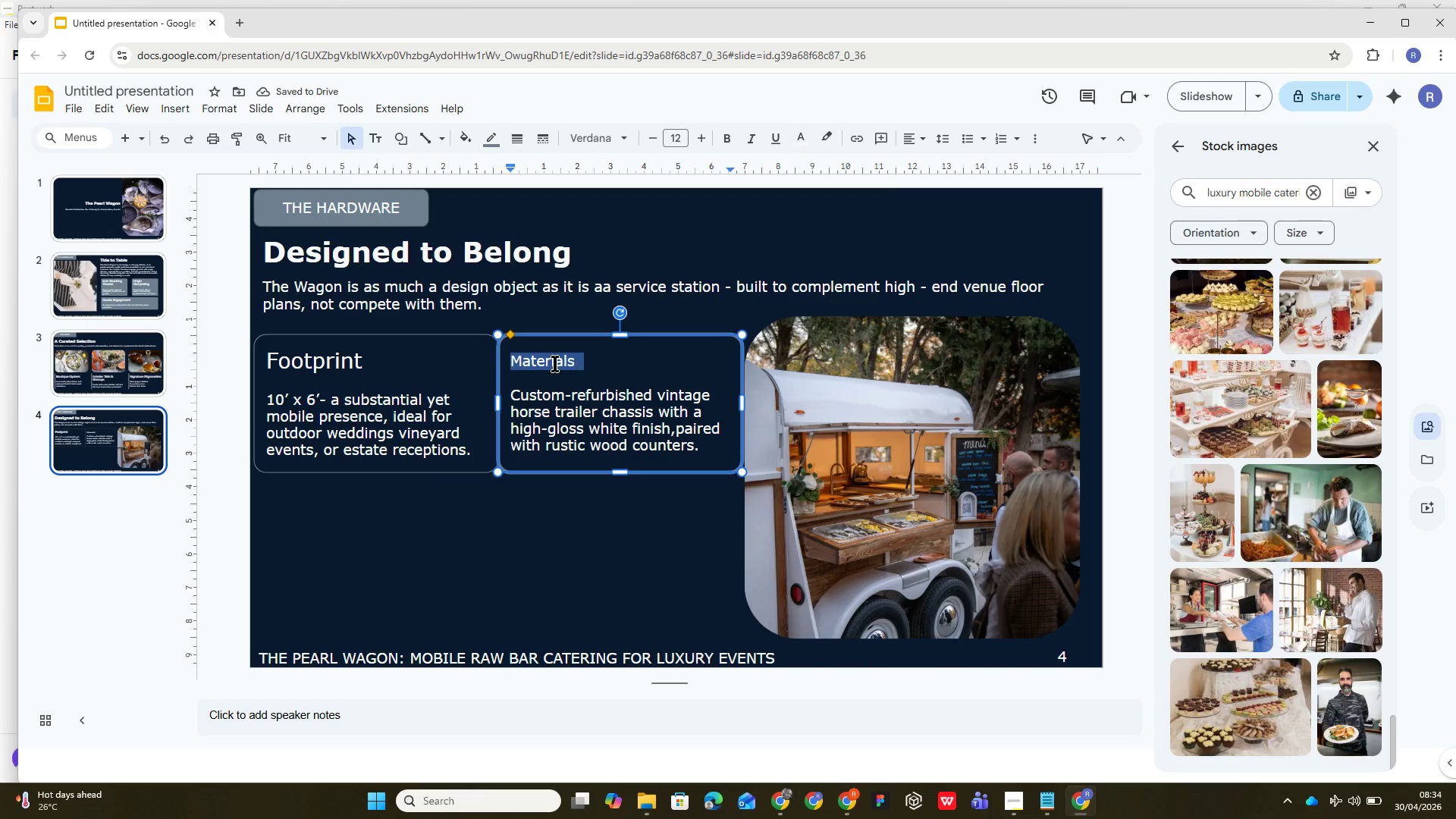 
triple_click([555, 363])
 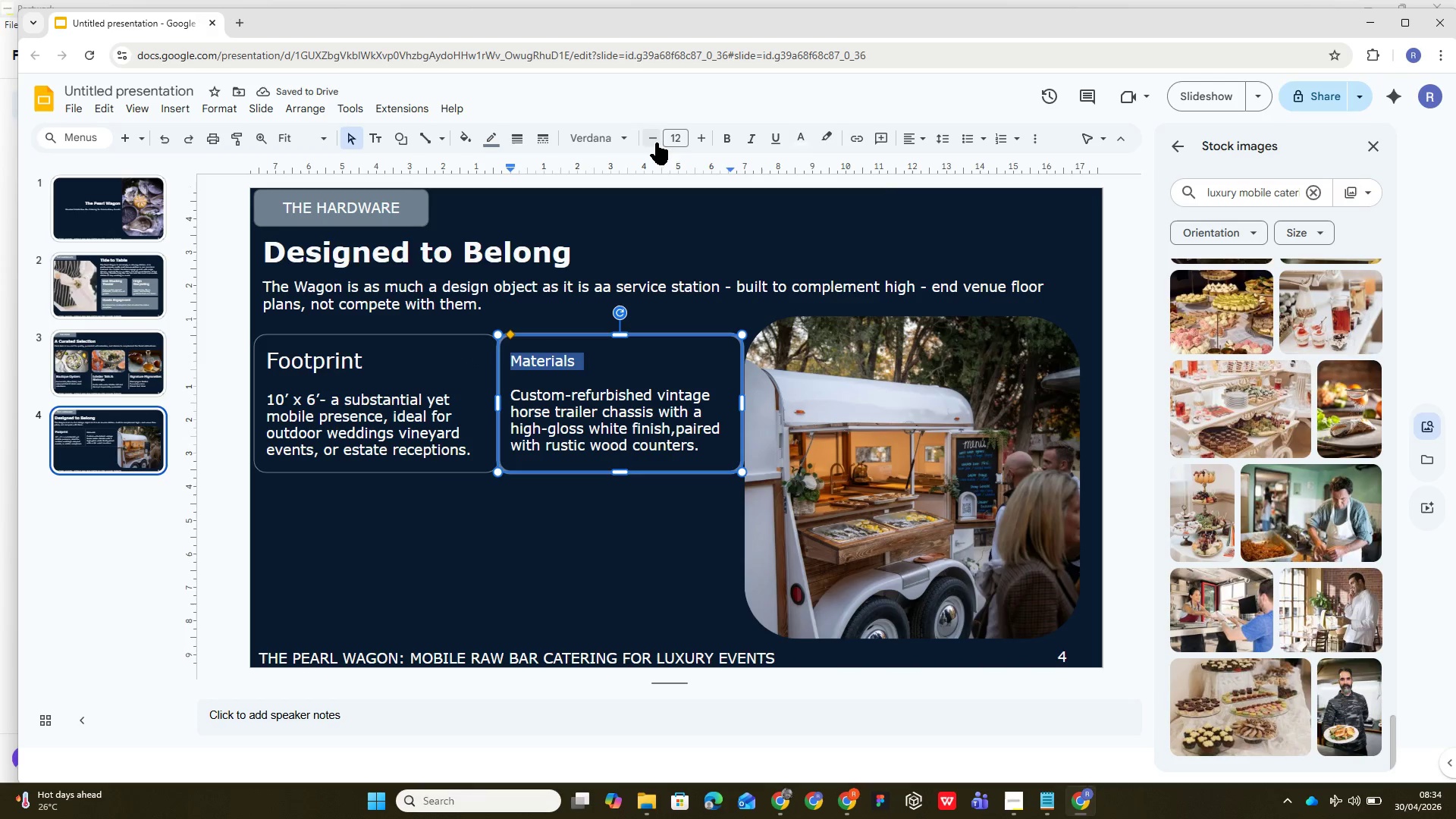 
left_click([666, 138])
 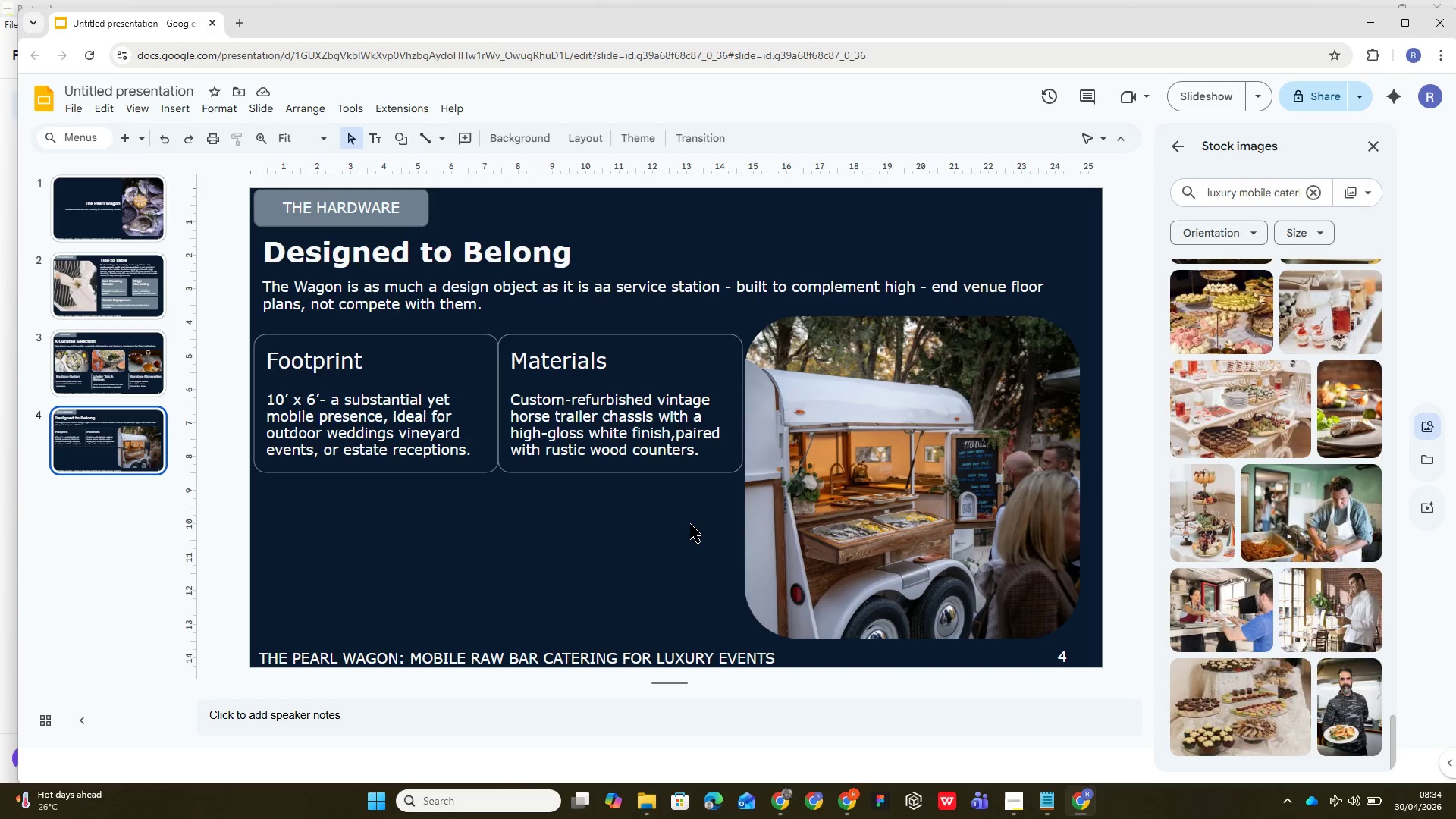 
wait(23.62)
 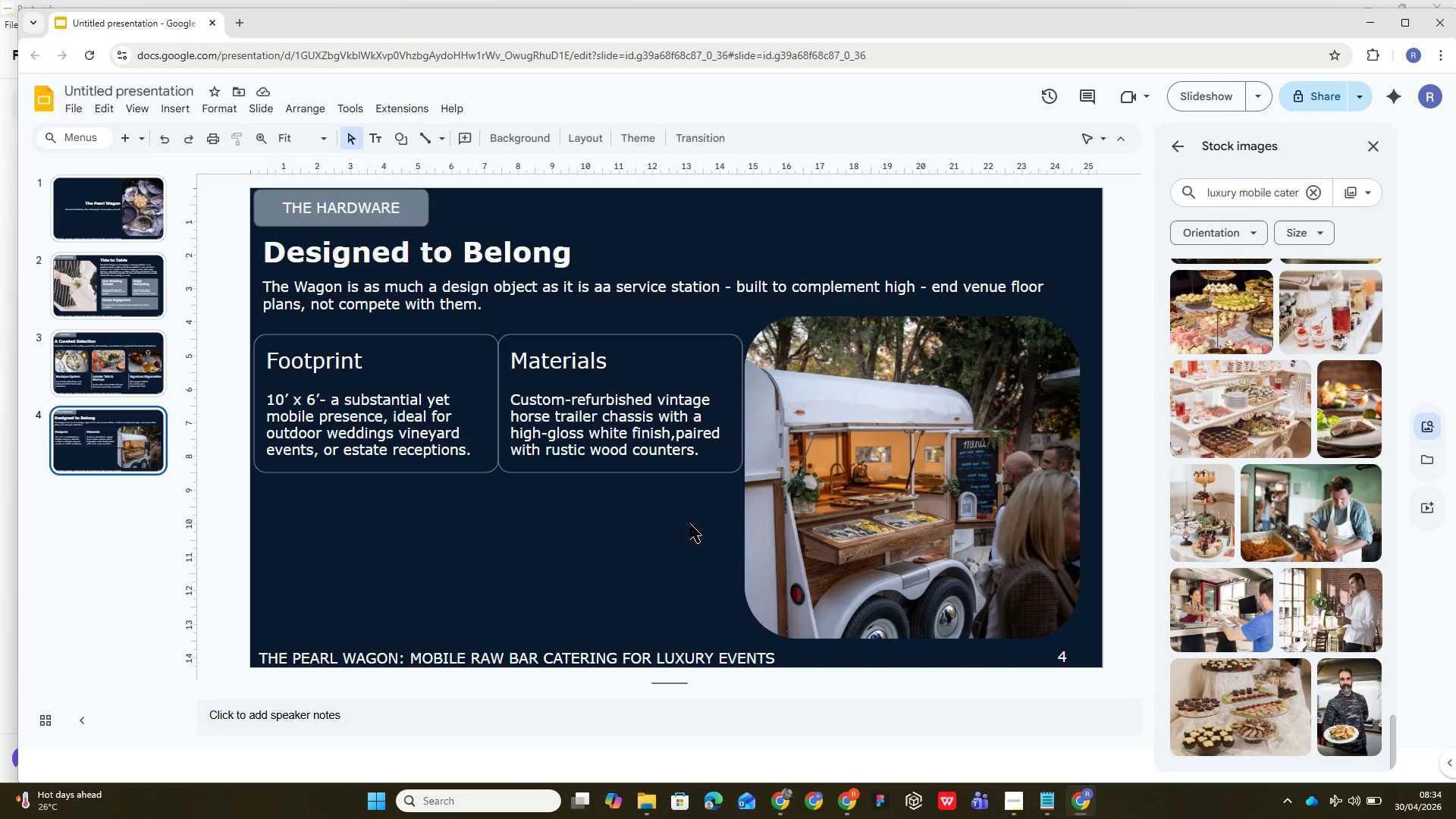 
left_click([670, 372])
 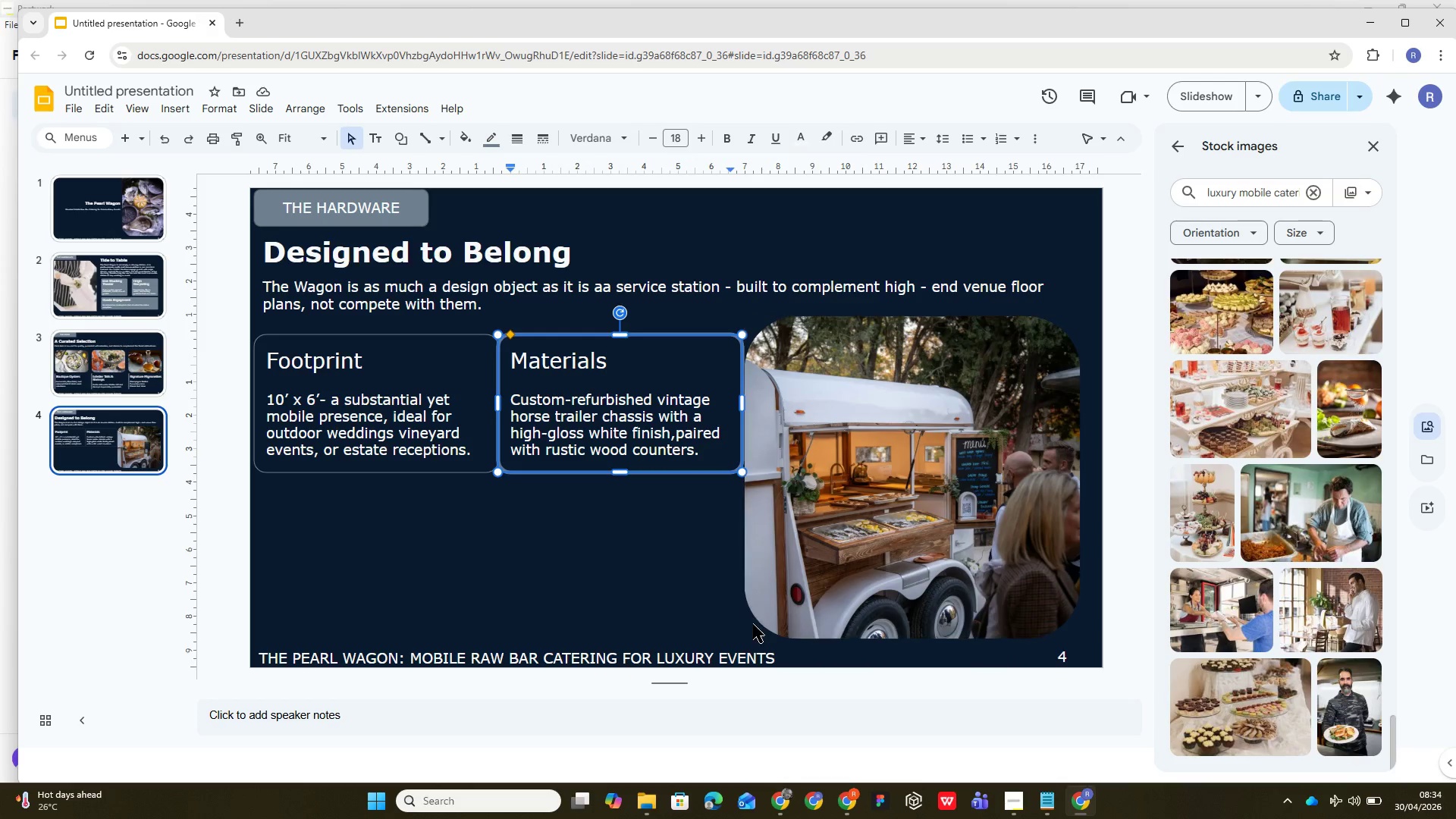 
key(Control+D)
 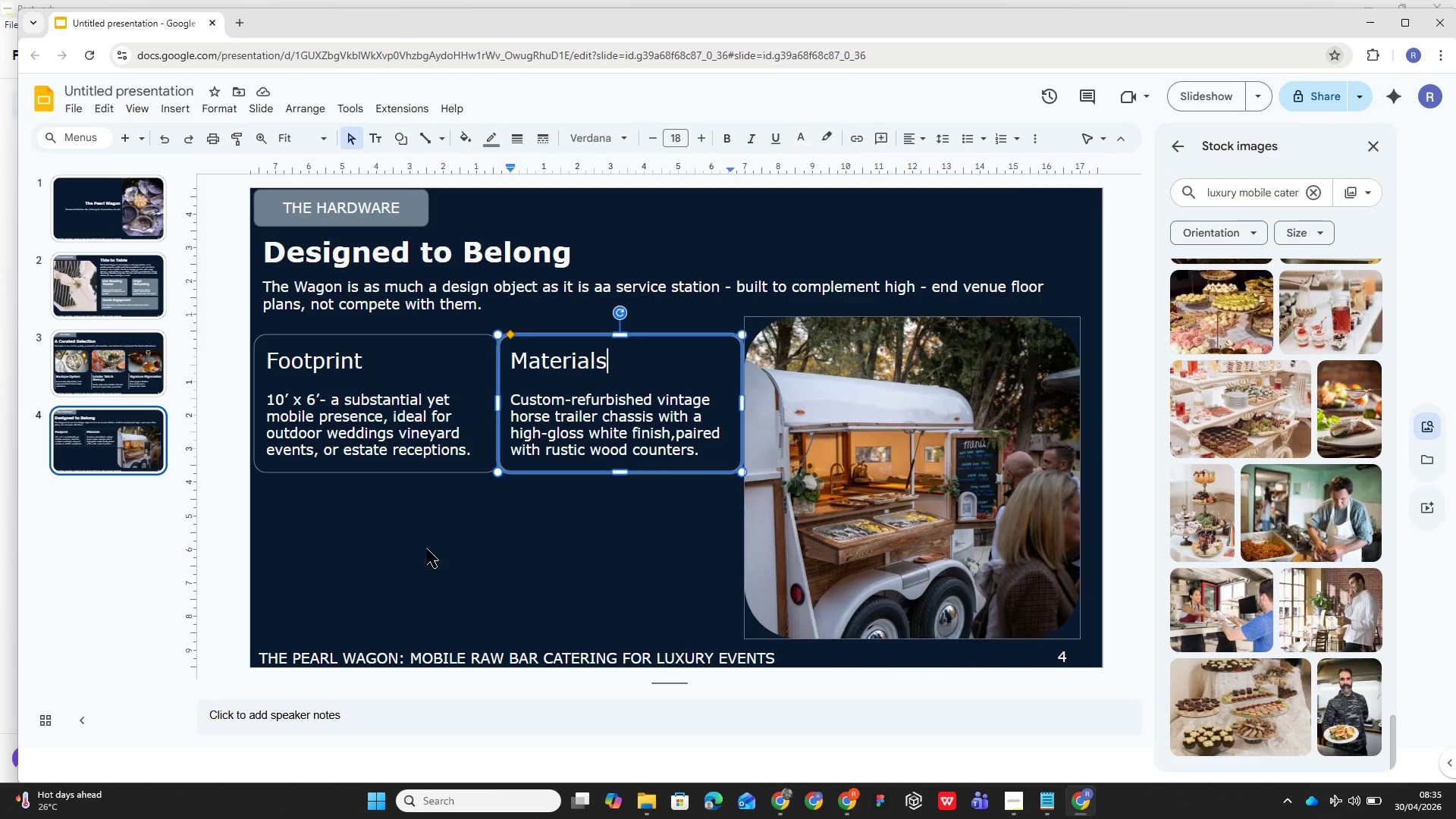 
left_click([721, 335])
 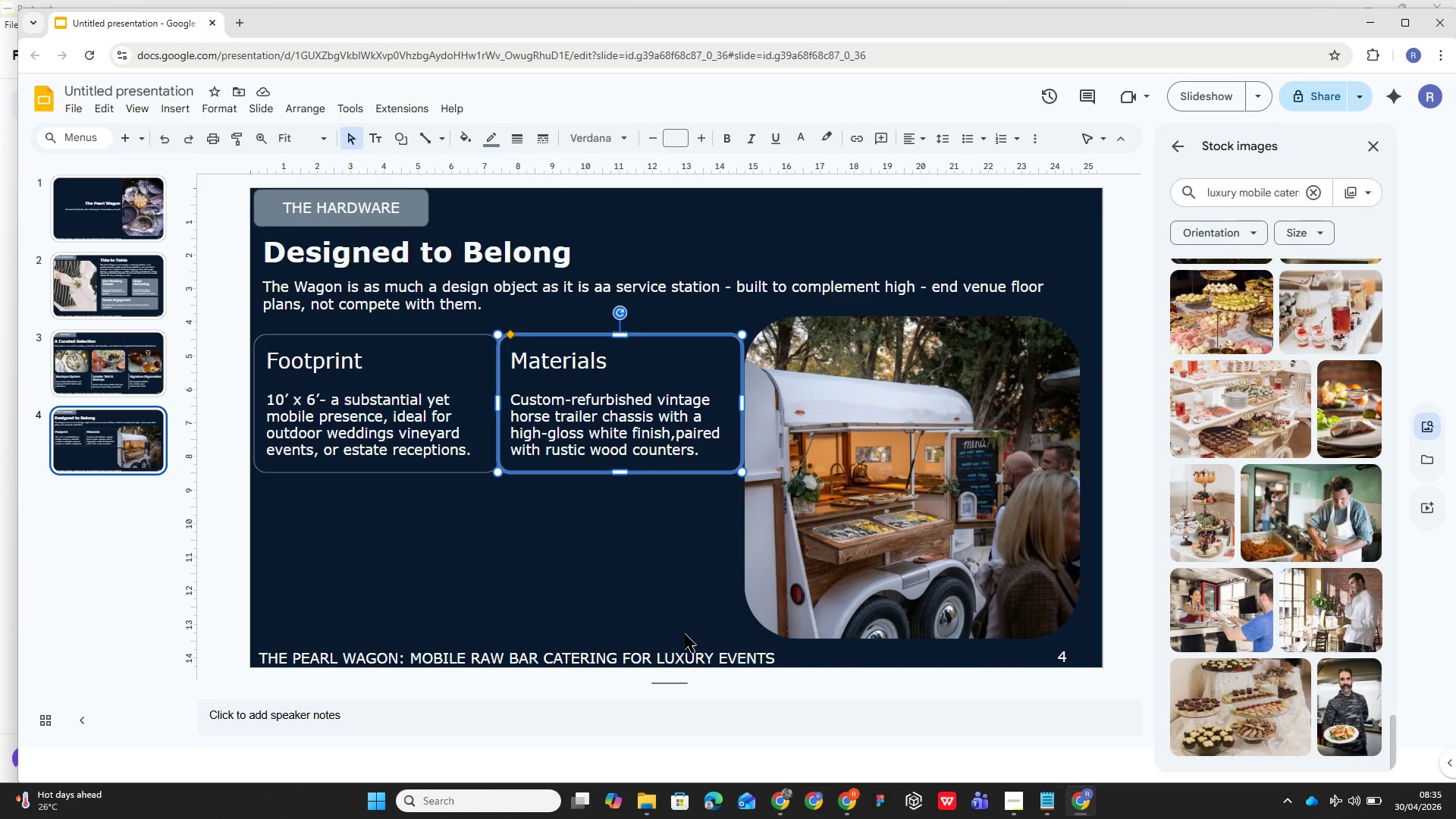 
key(Control+D)
 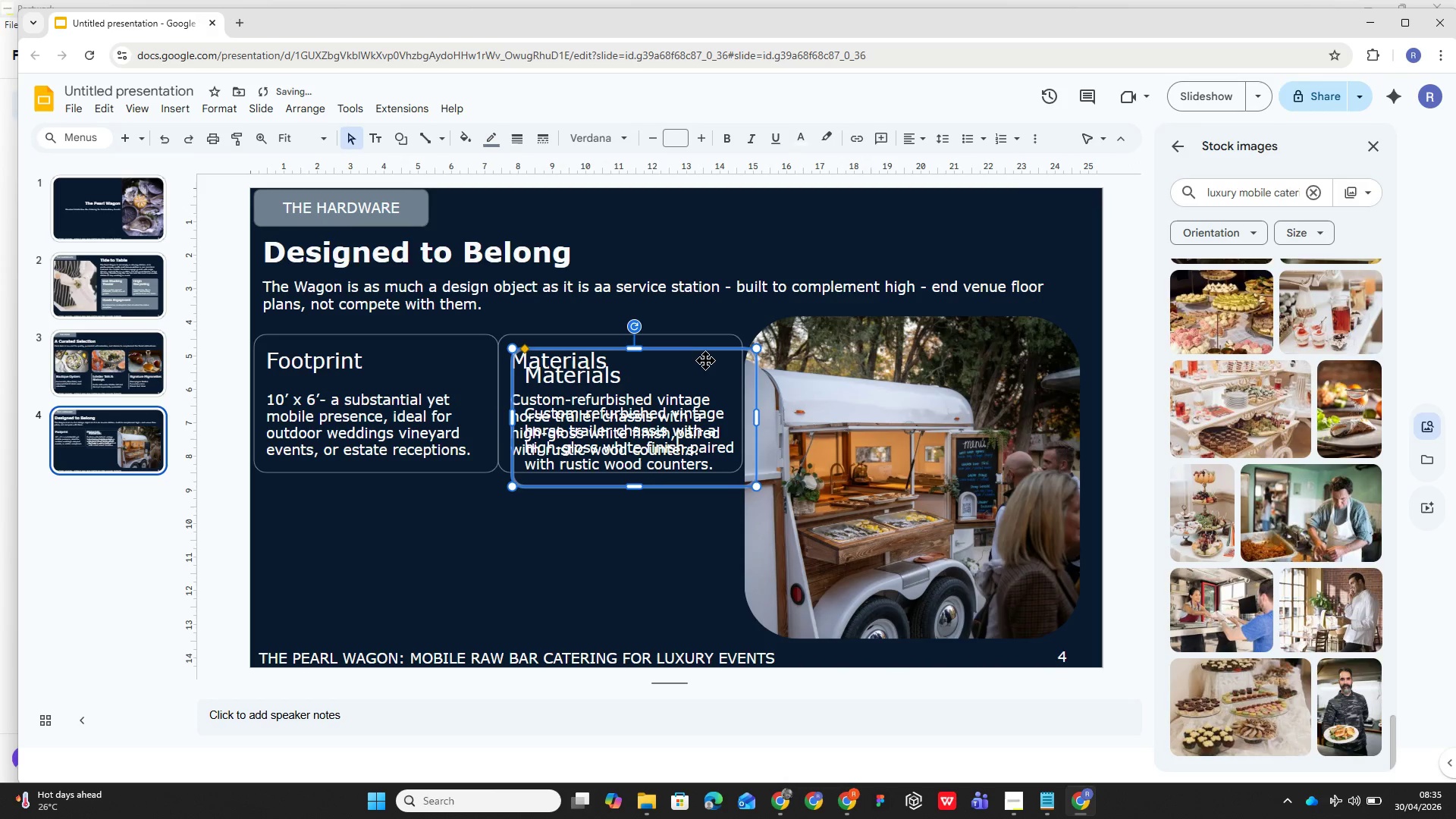 
left_click_drag(start_coordinate=[707, 356], to_coordinate=[450, 479])
 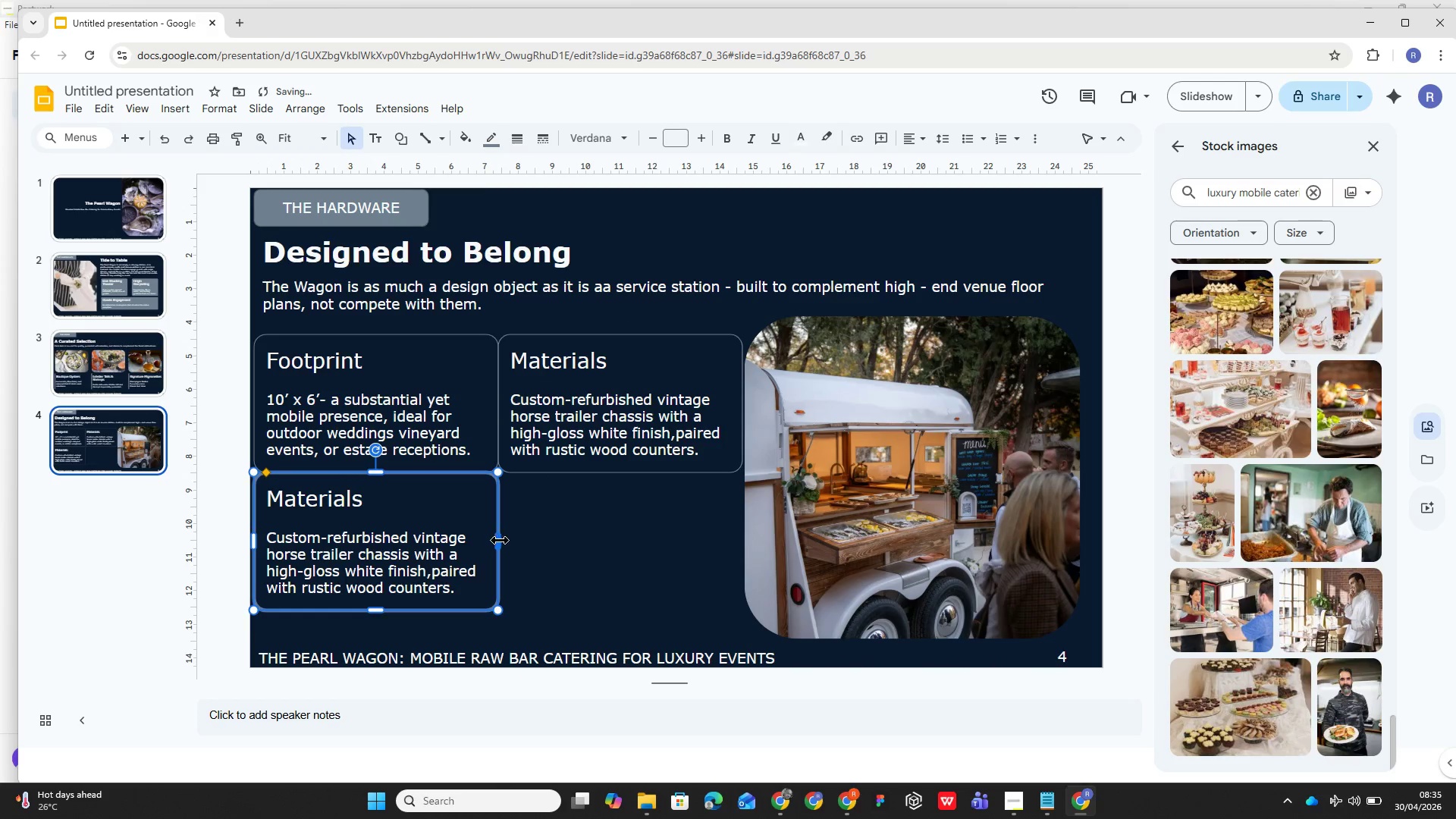 
left_click_drag(start_coordinate=[500, 542], to_coordinate=[741, 576])
 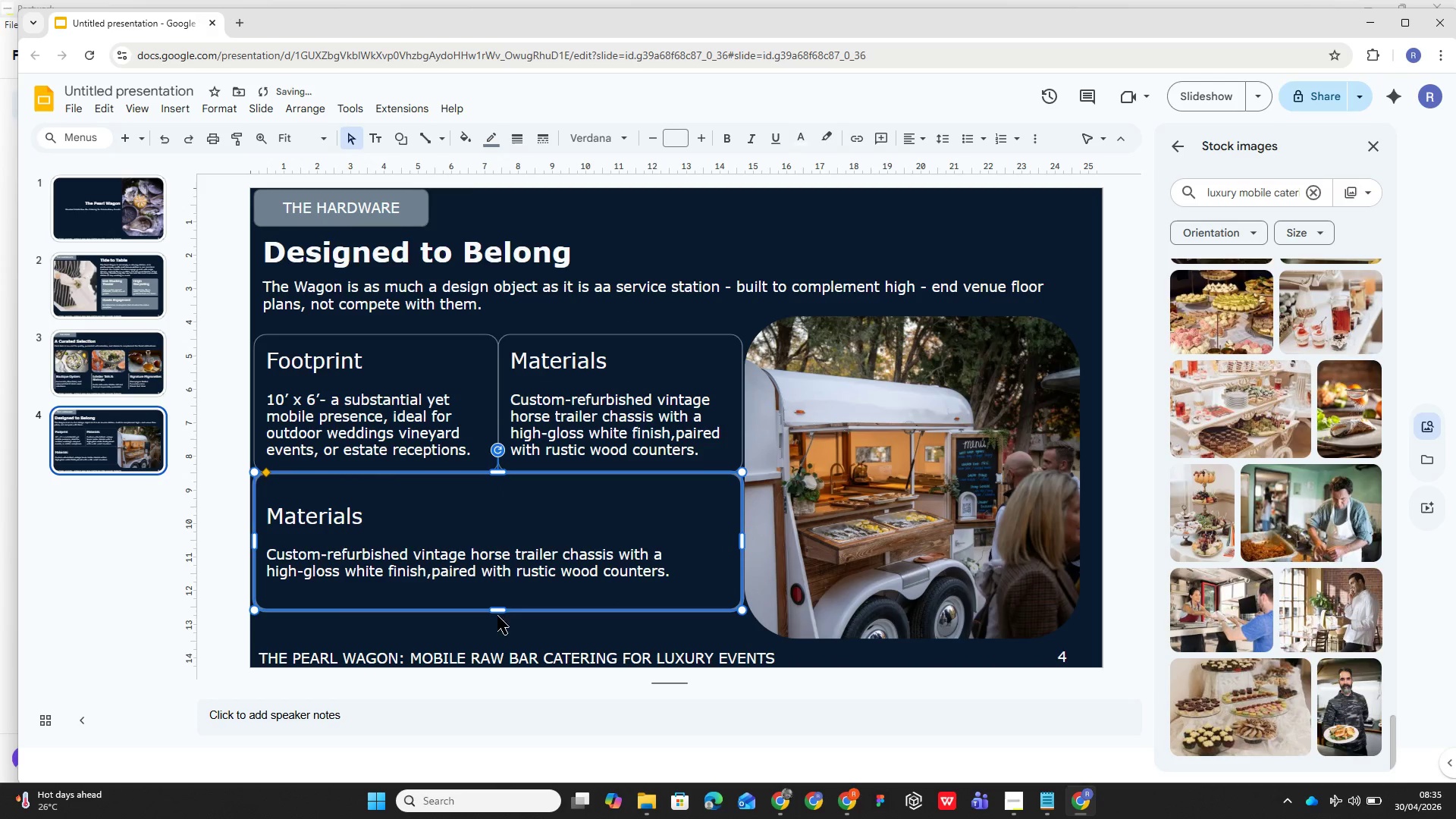 
left_click_drag(start_coordinate=[499, 610], to_coordinate=[511, 538])
 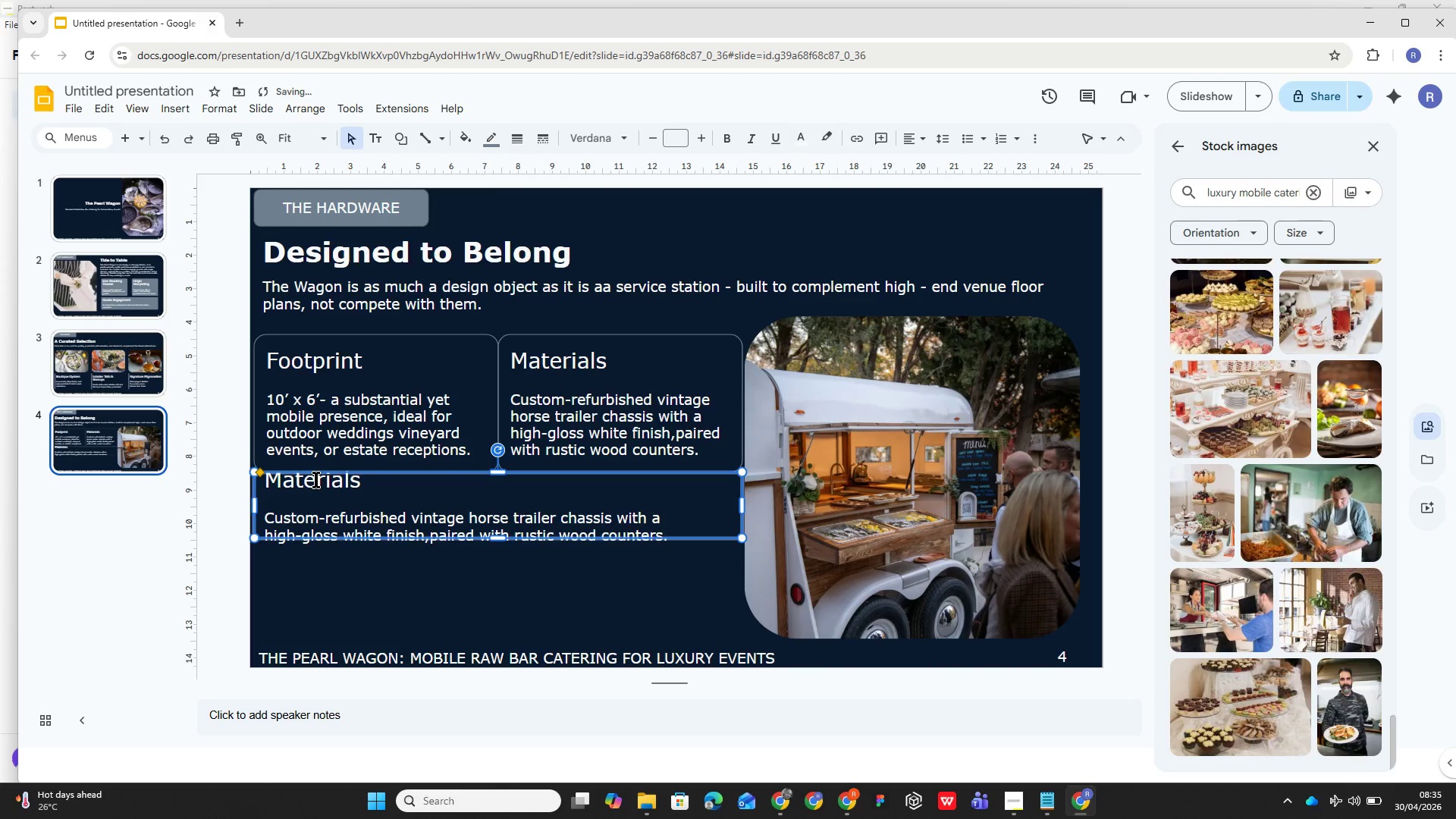 
double_click([316, 480])
 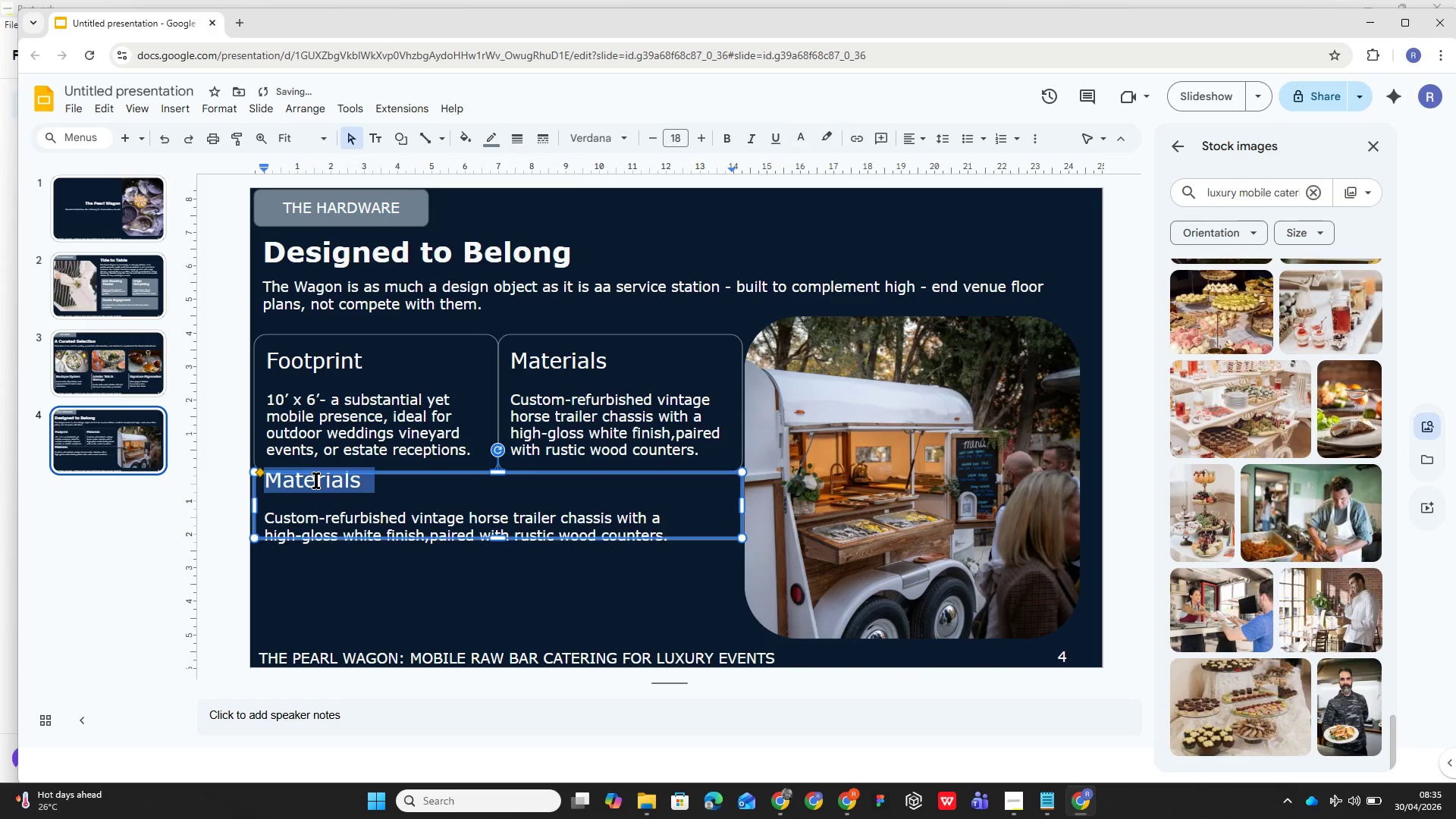 
triple_click([316, 480])
 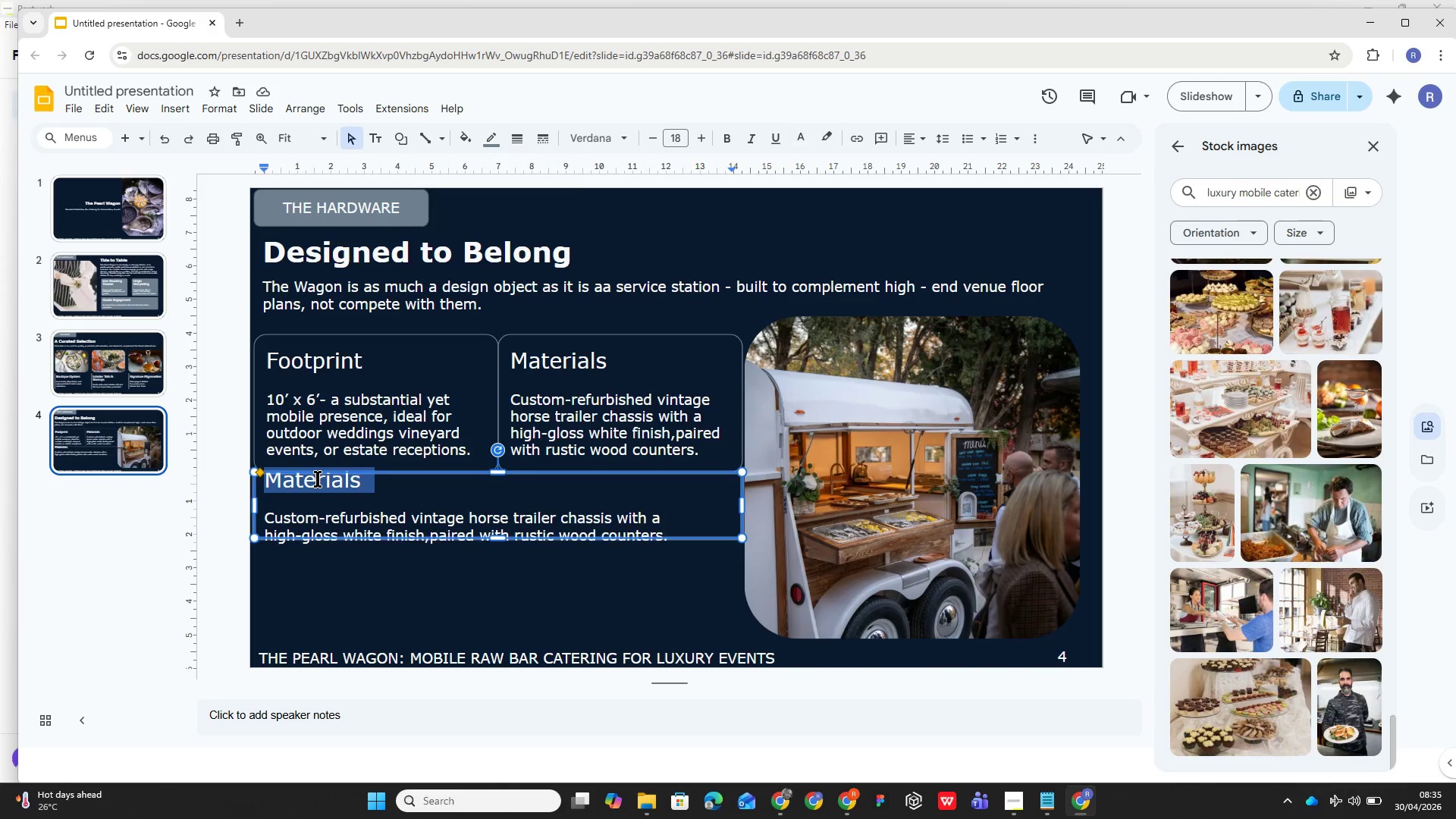 
wait(5.52)
 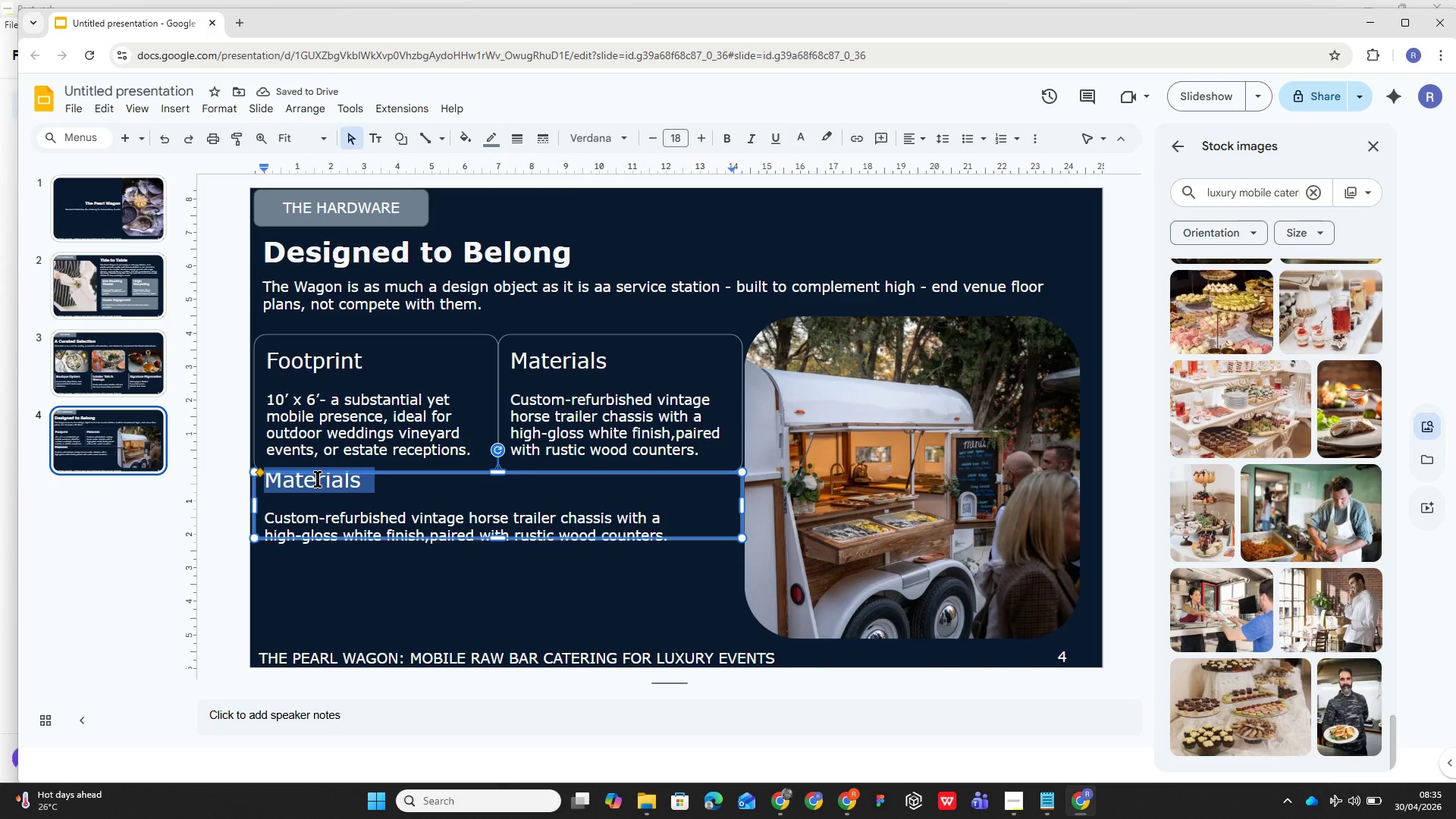 
type(Aesthetic)
 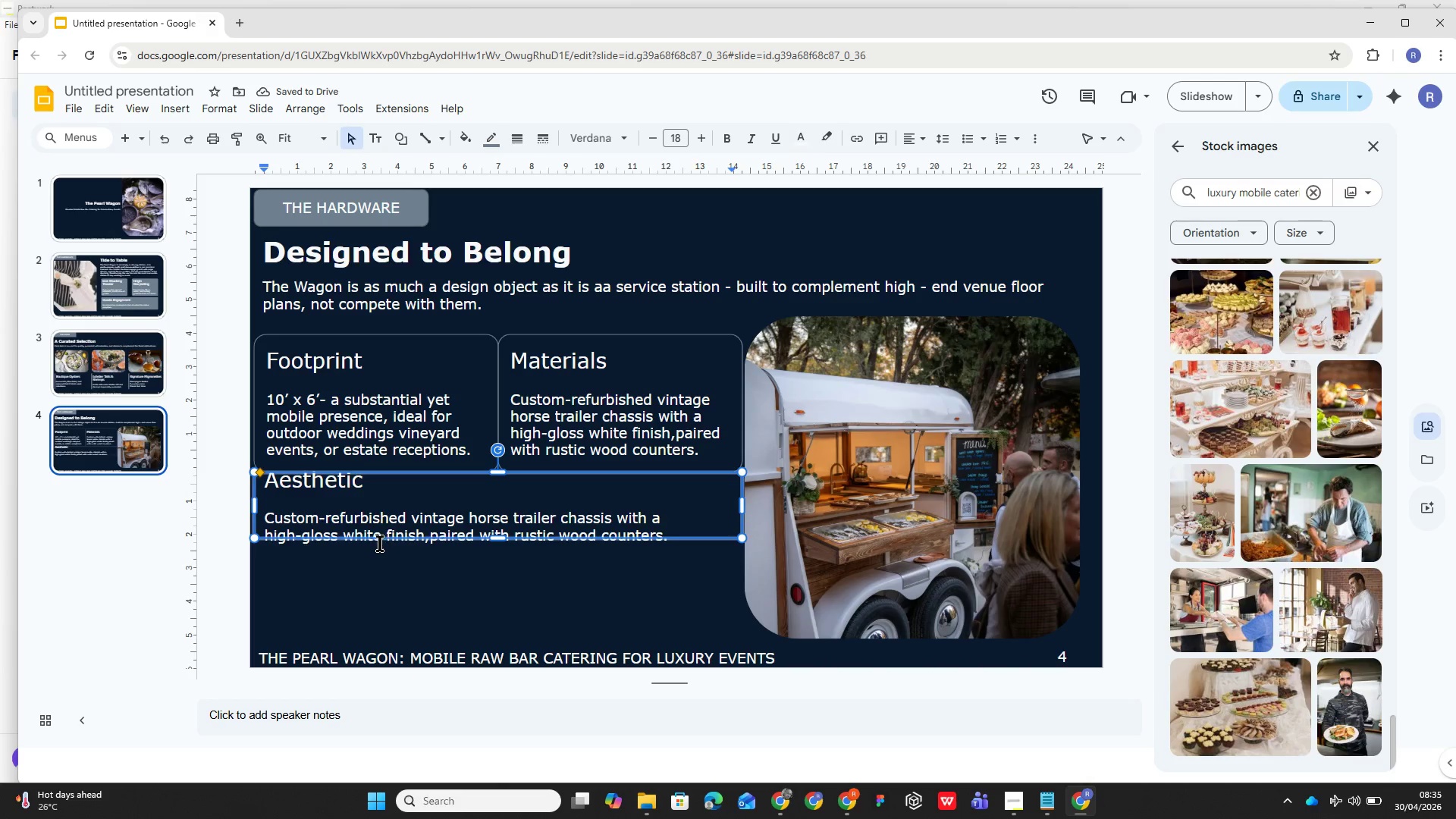 
left_click_drag(start_coordinate=[265, 519], to_coordinate=[683, 555])
 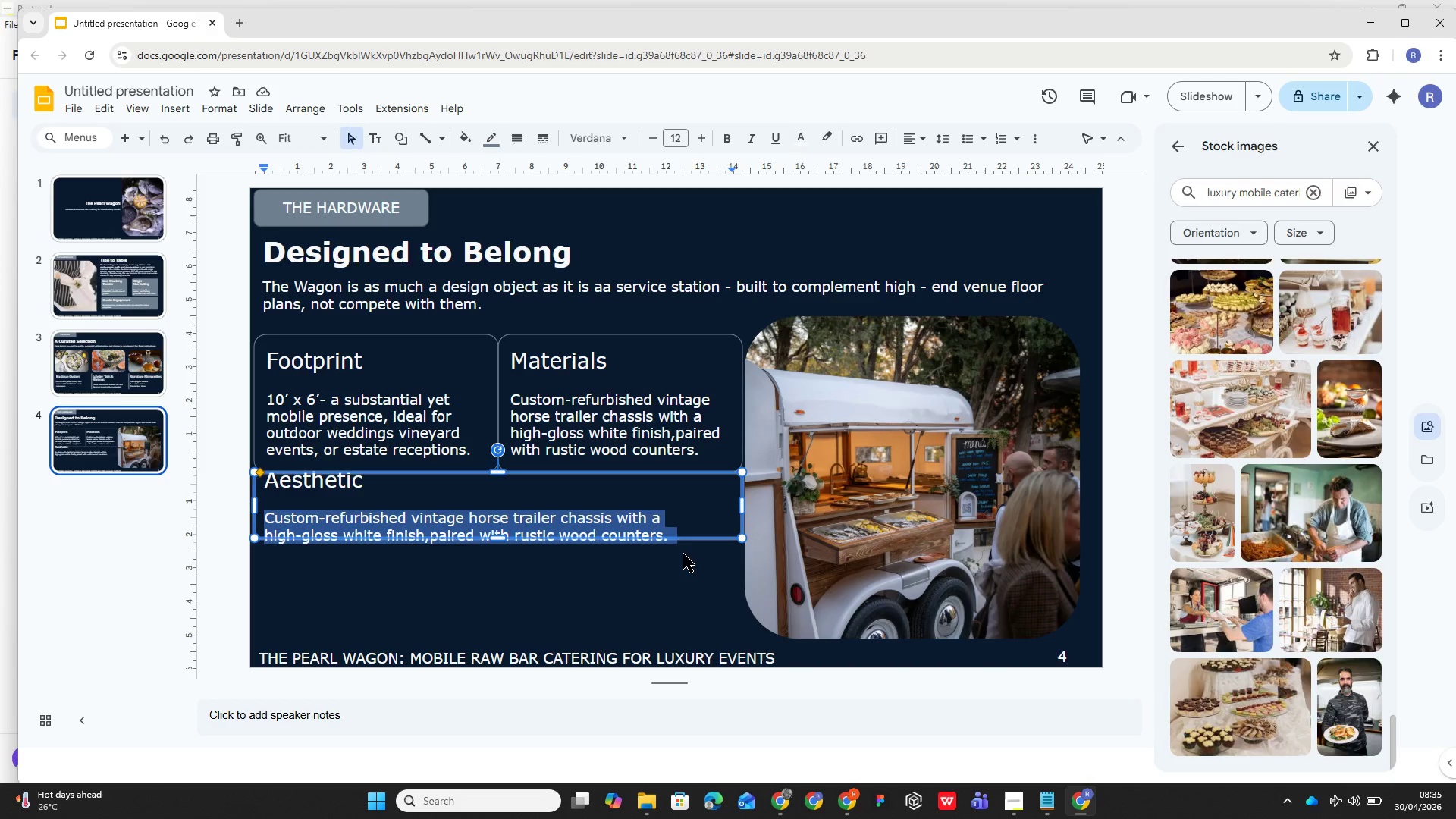 
type(Rustic Elegance)
 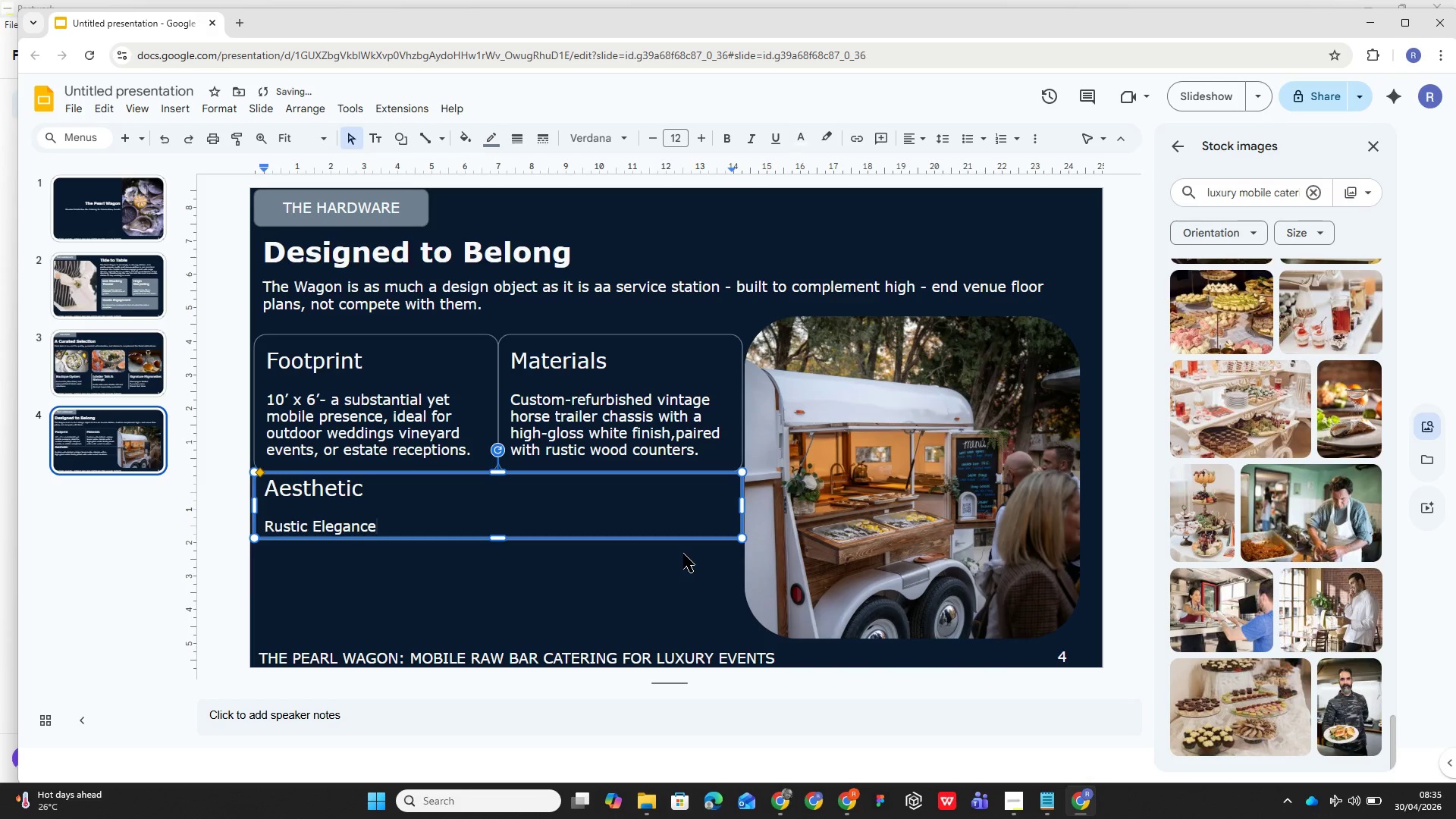 
left_click_drag(start_coordinate=[503, 536], to_coordinate=[499, 565])
 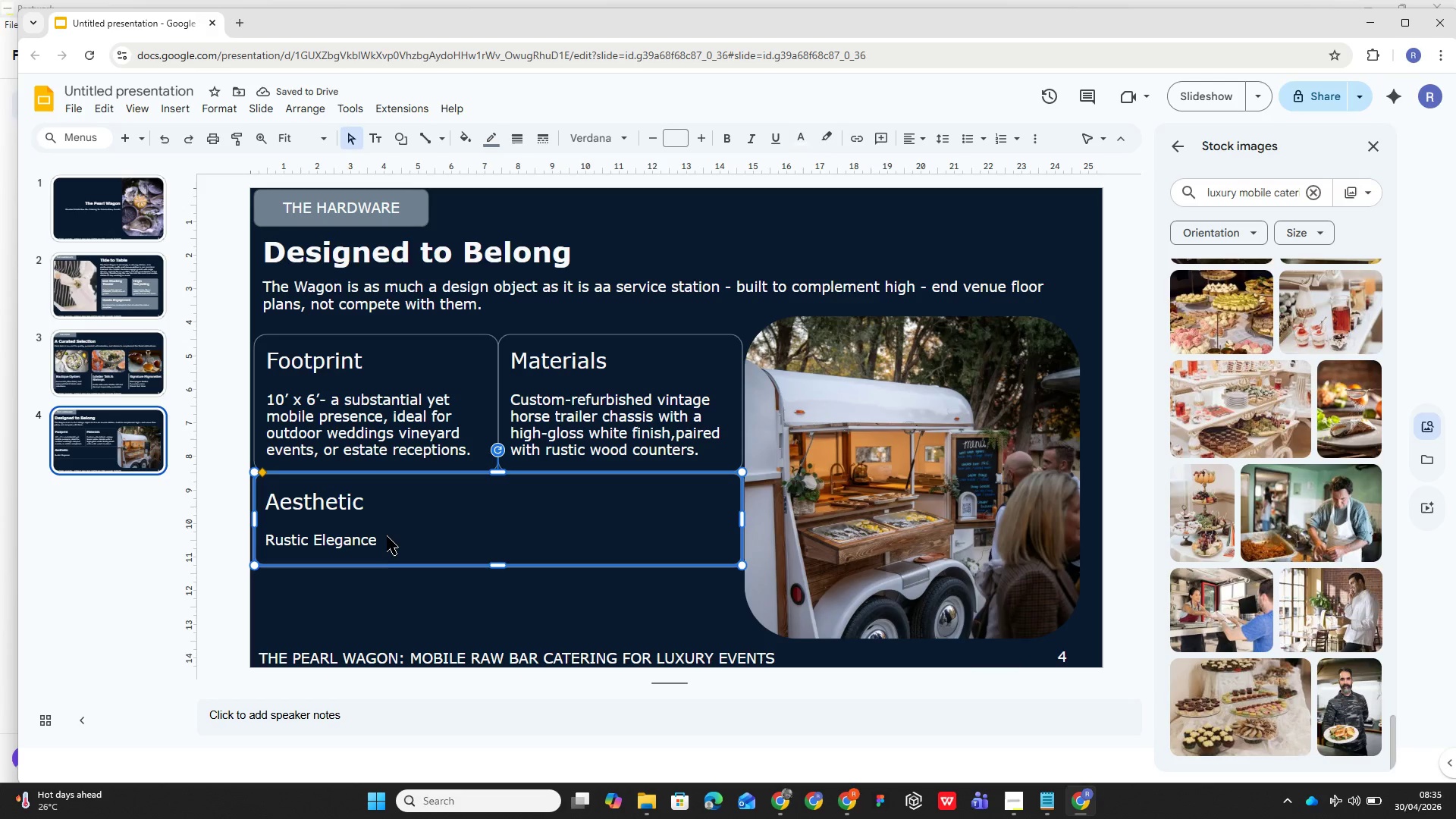 
double_click([378, 539])
 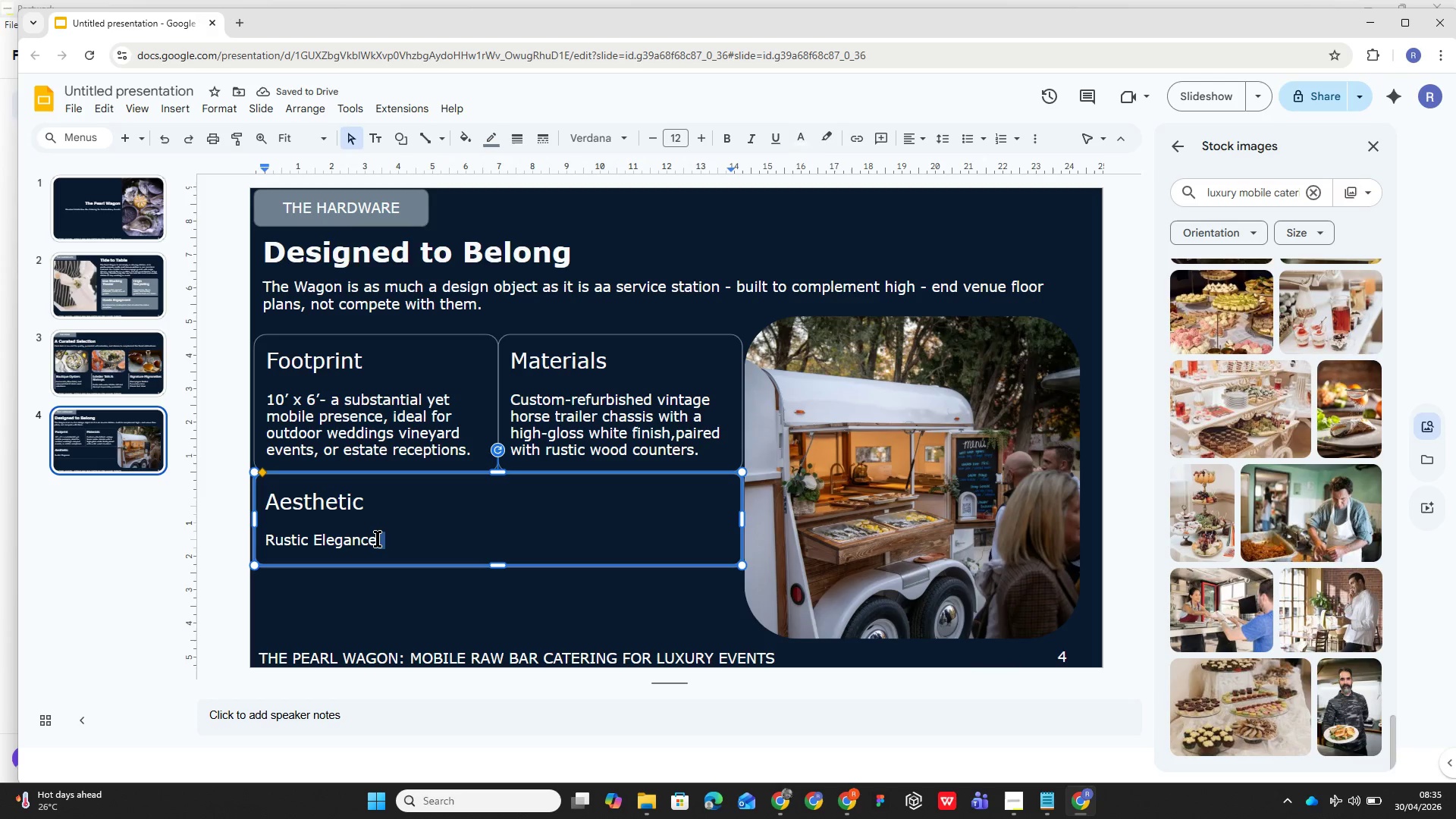 
left_click([378, 538])
 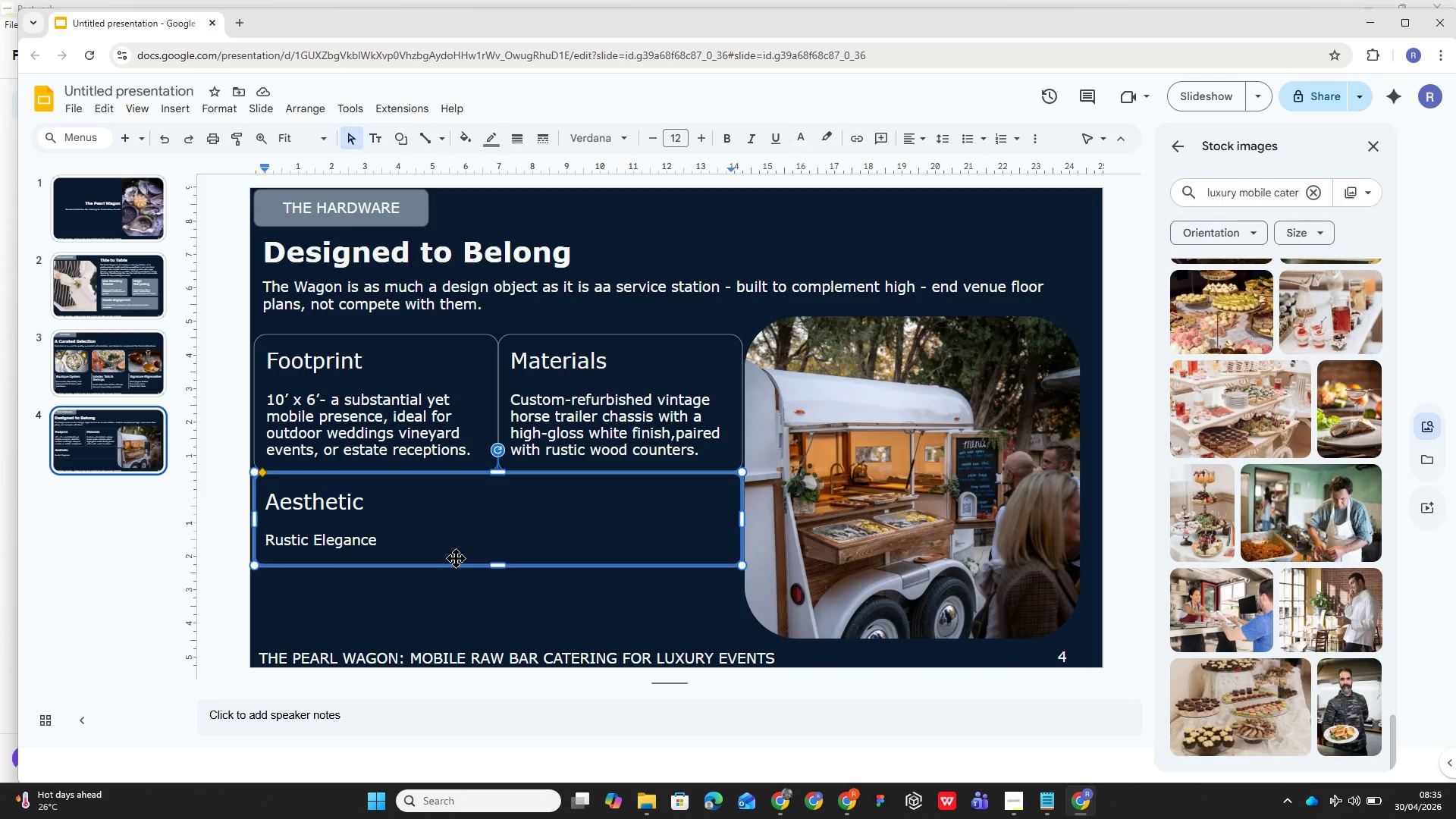 
type(- a chqrming blend of equestrian )
 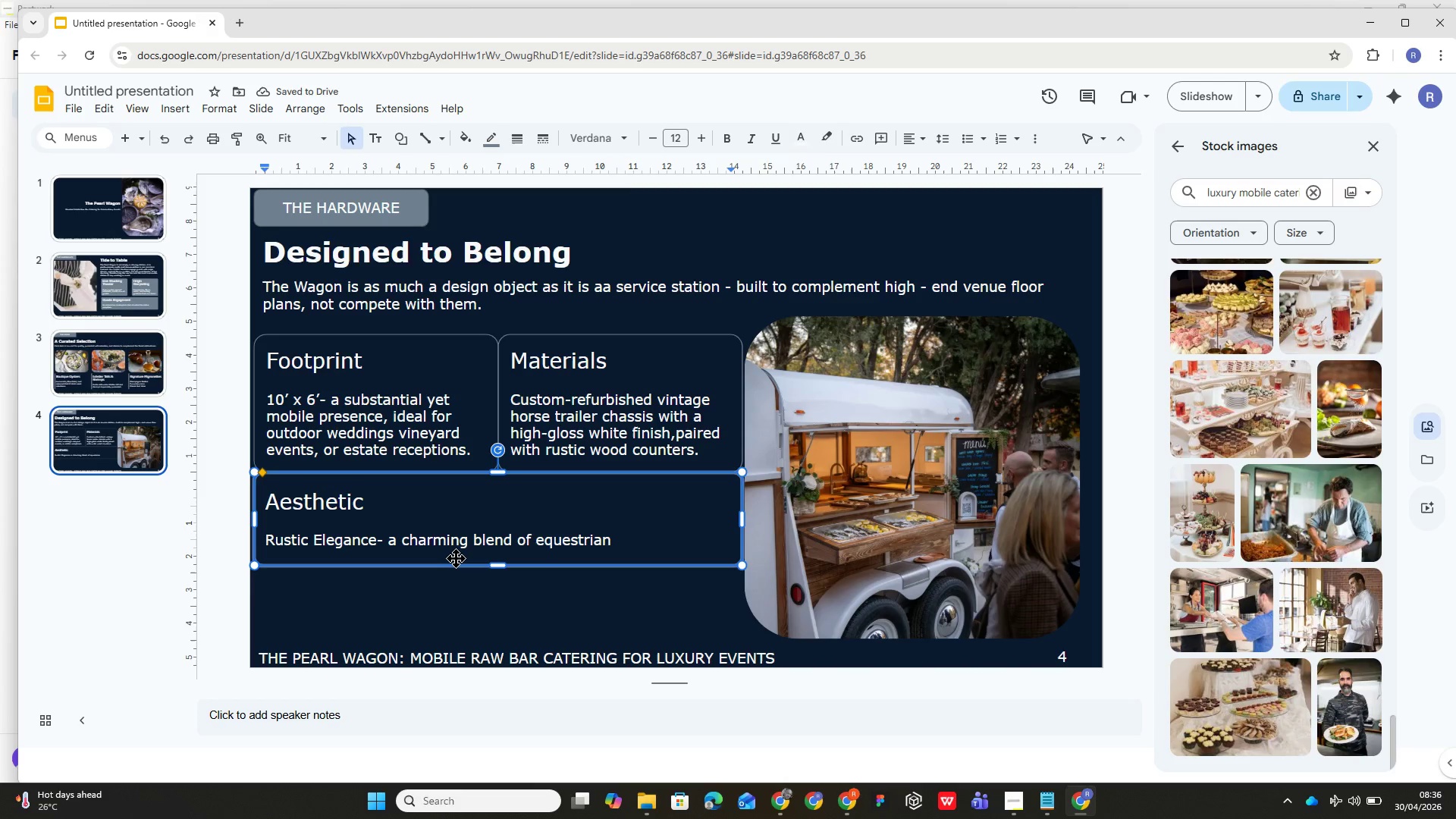 
wait(6.33)
 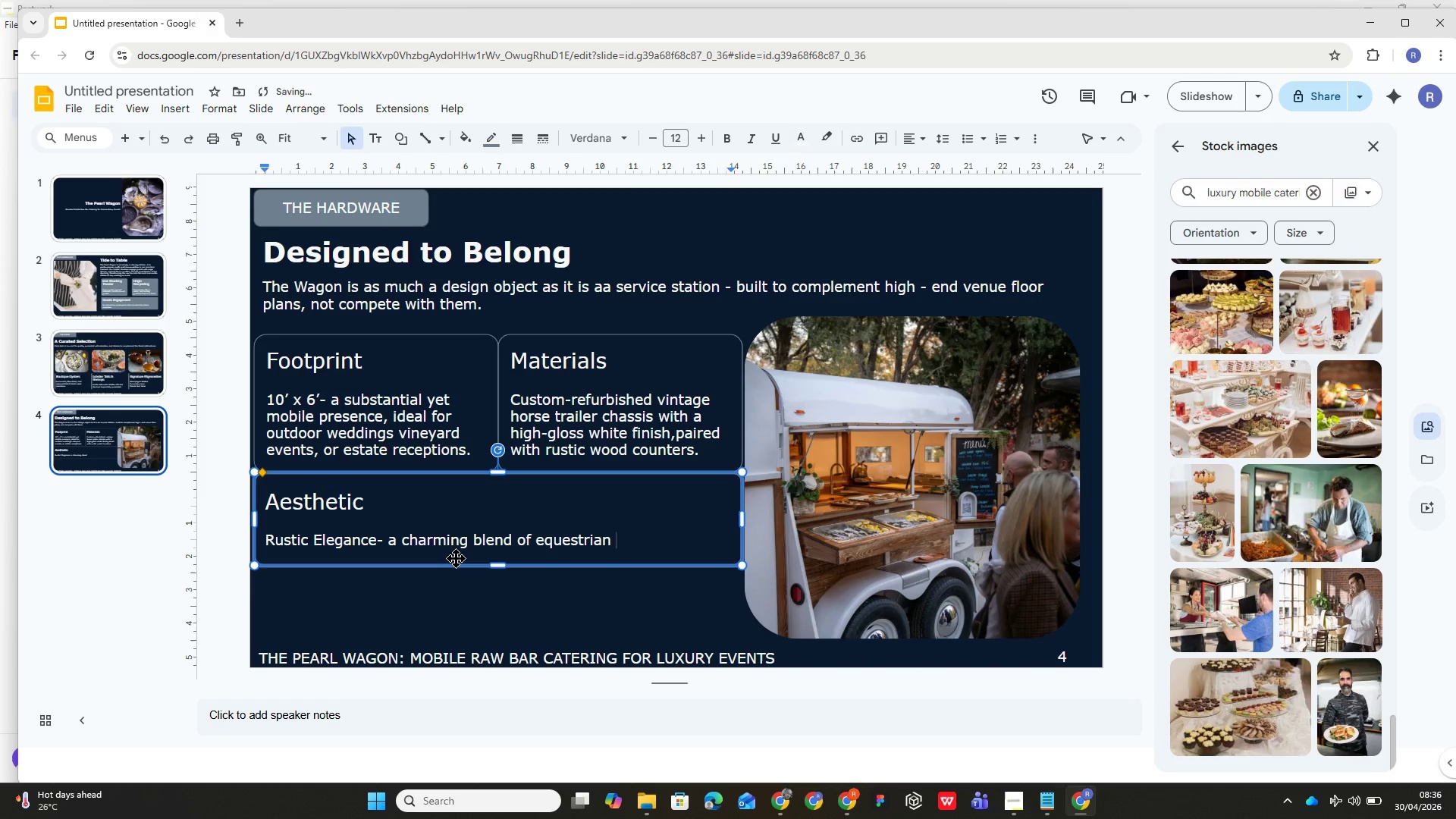 
type(heritage and modern service )
key(Backspace)
type(, )
 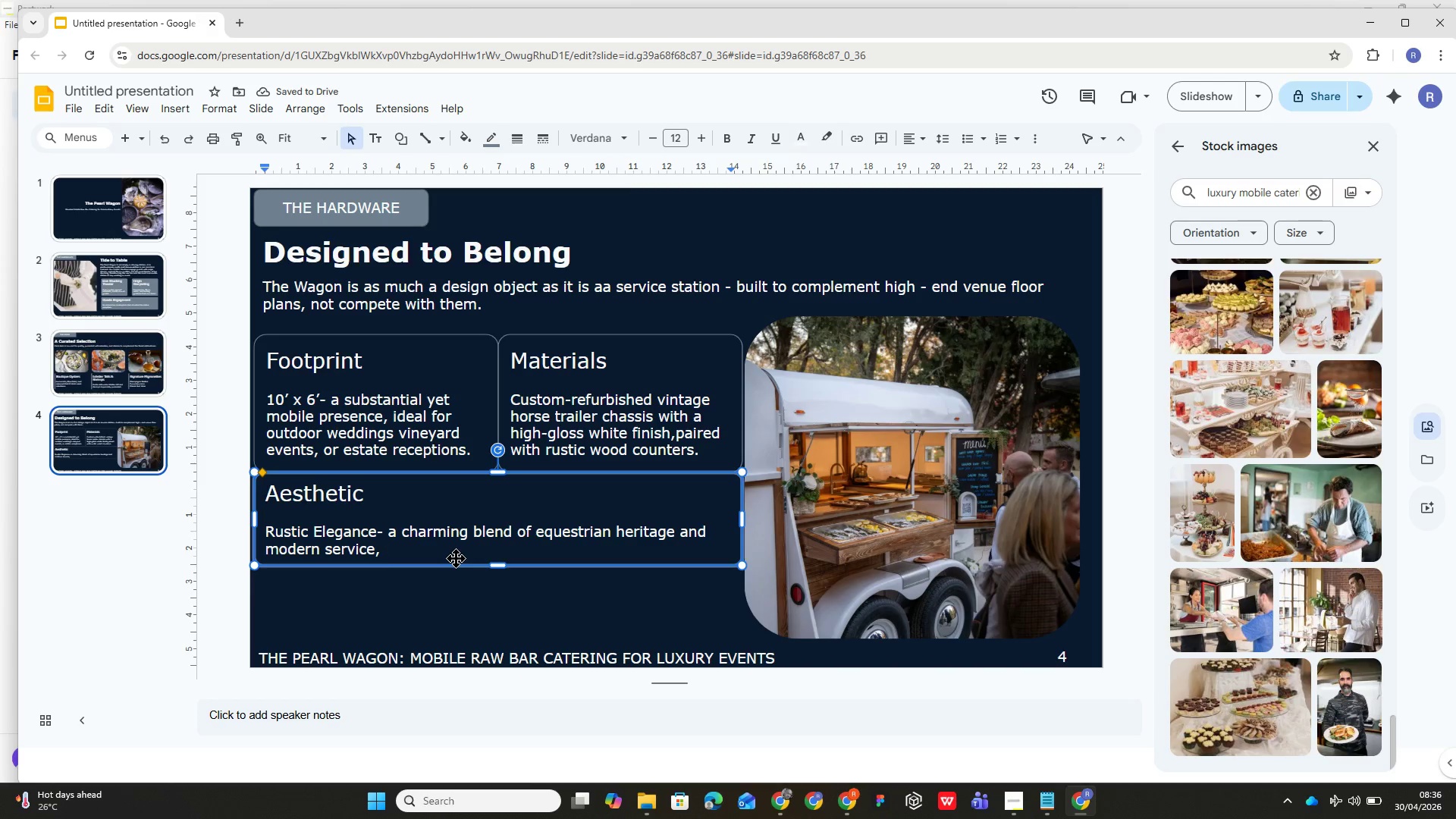 
type(offering a tacto)
key(Backspace)
type(ile )
key(Backspace)
type(, approachable )
key(Backspace)
type(, nd)
key(Backspace)
key(Backspace)
type(and highly photogenic focal point.)
 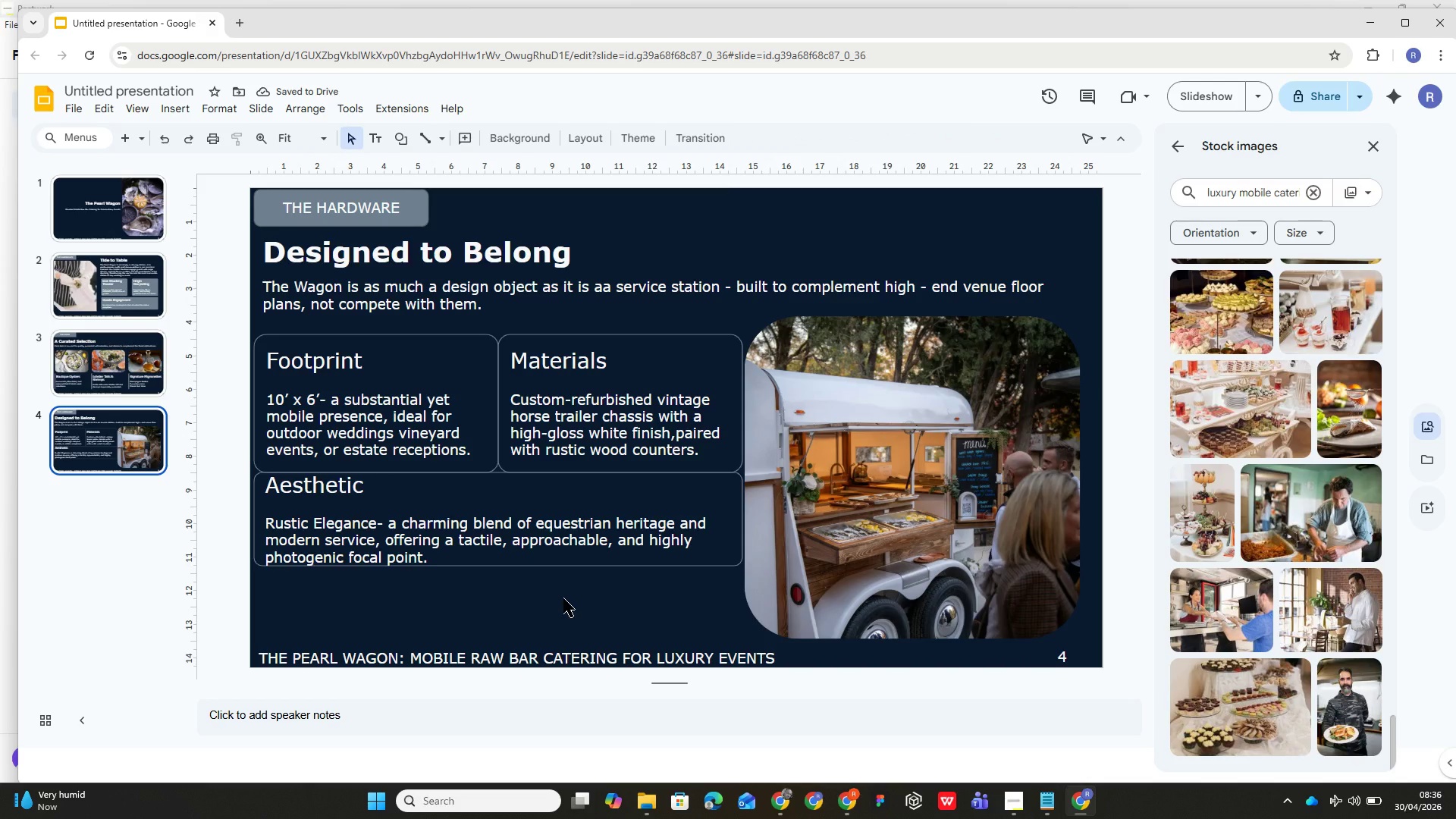 
left_click([522, 538])
 